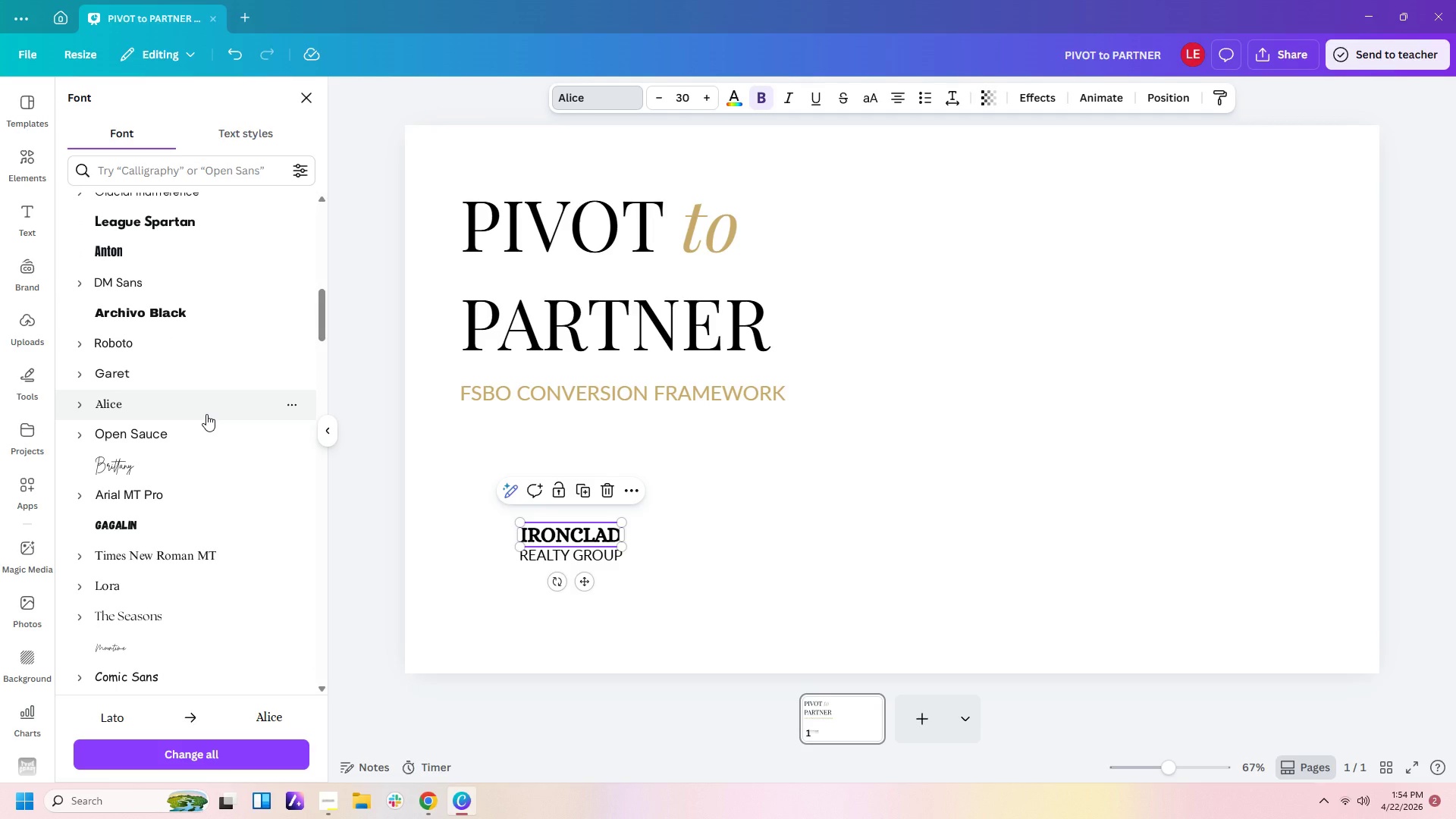 
left_click([206, 369])
 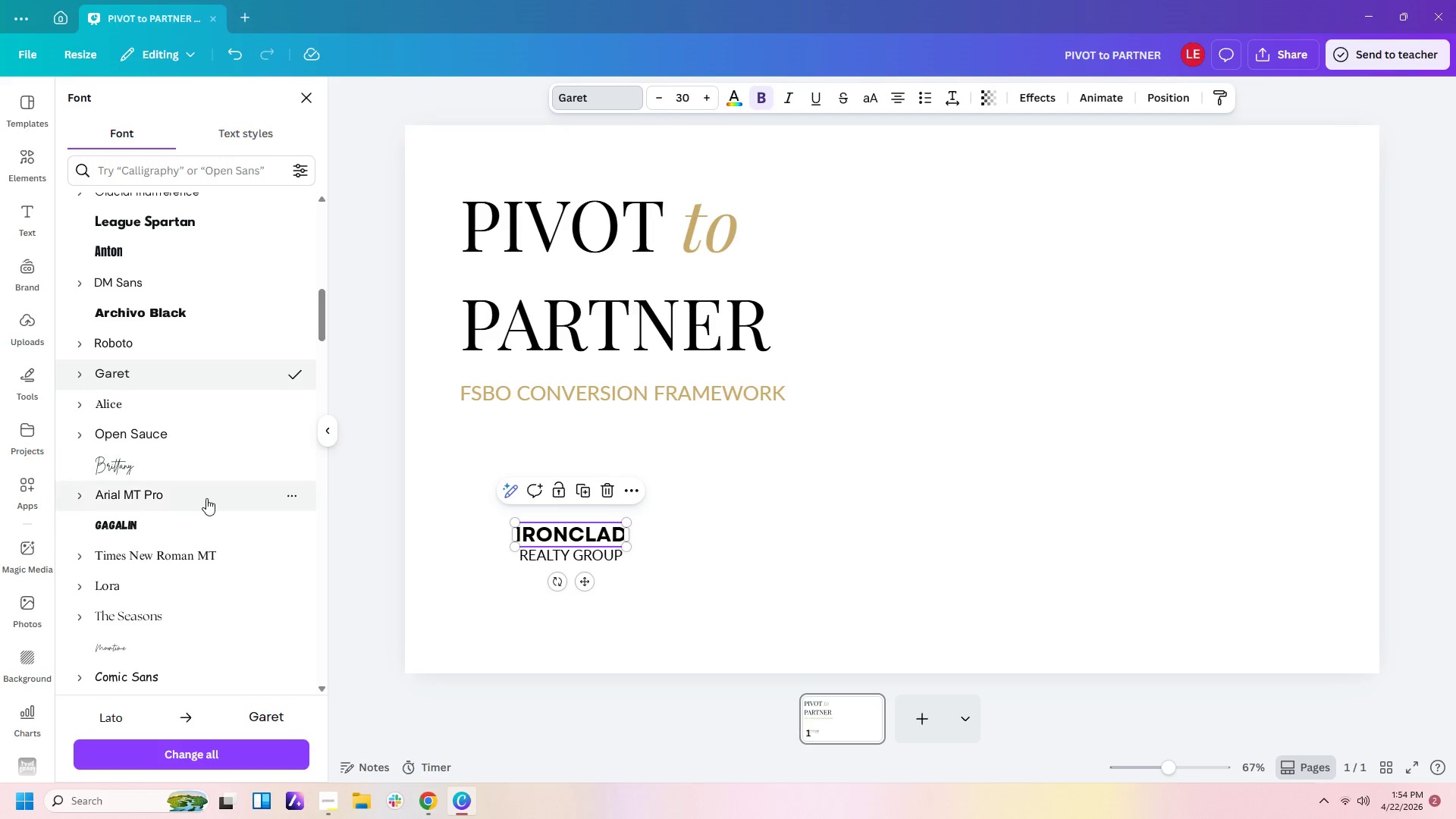 
left_click([204, 557])
 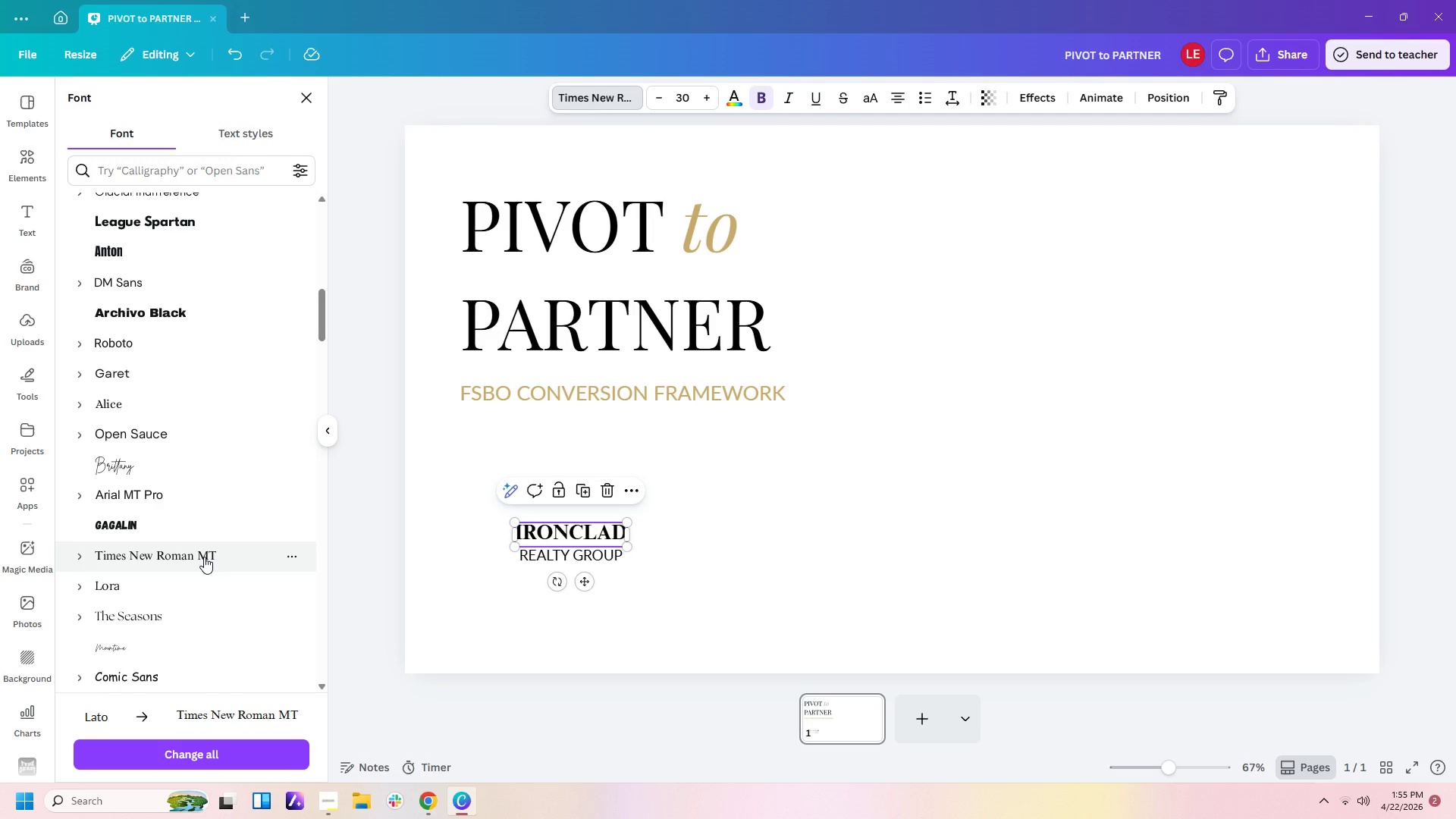 
wait(6.47)
 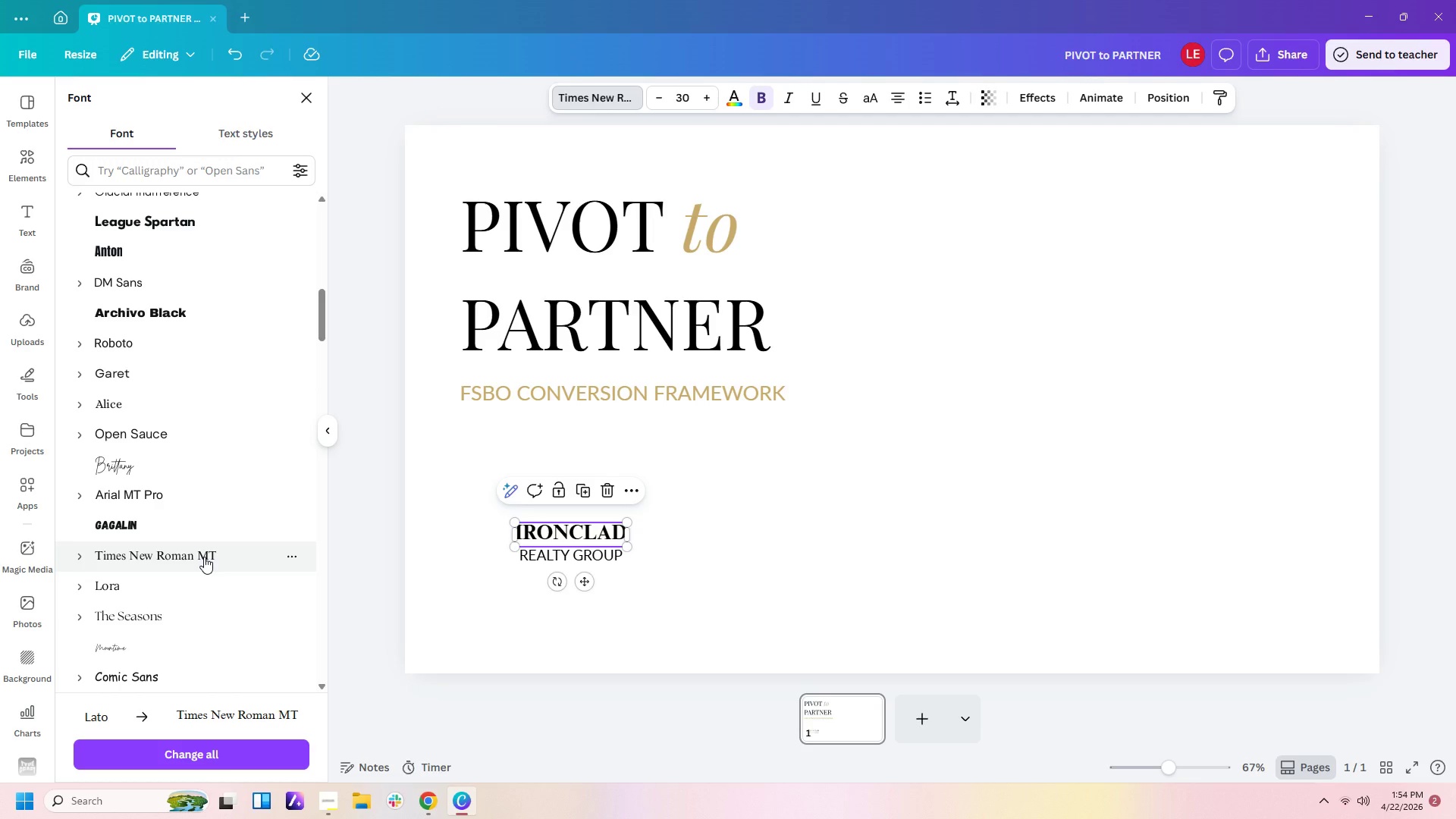 
scroll: coordinate [204, 557], scroll_direction: down, amount: 1.0
 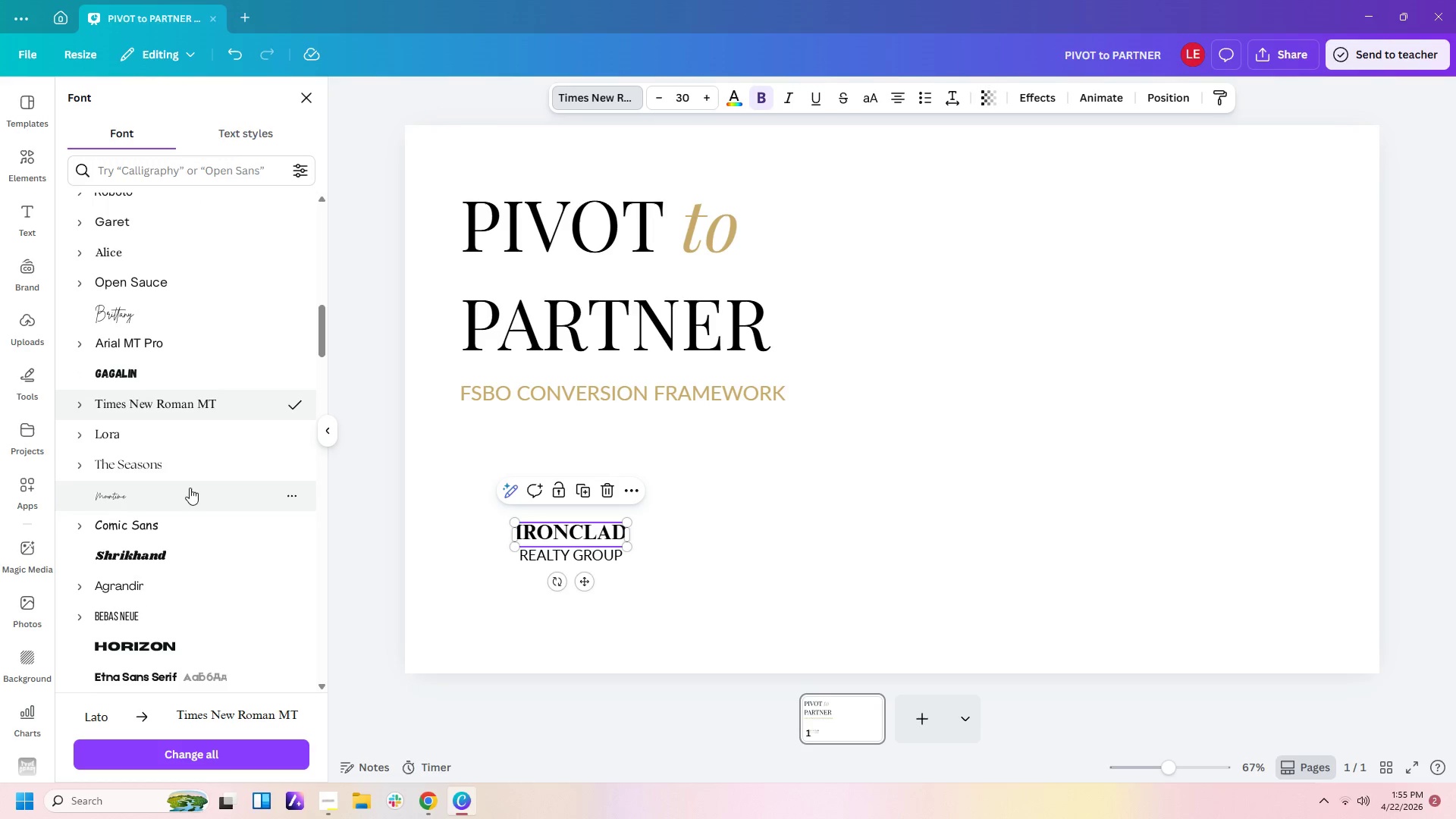 
left_click([184, 473])
 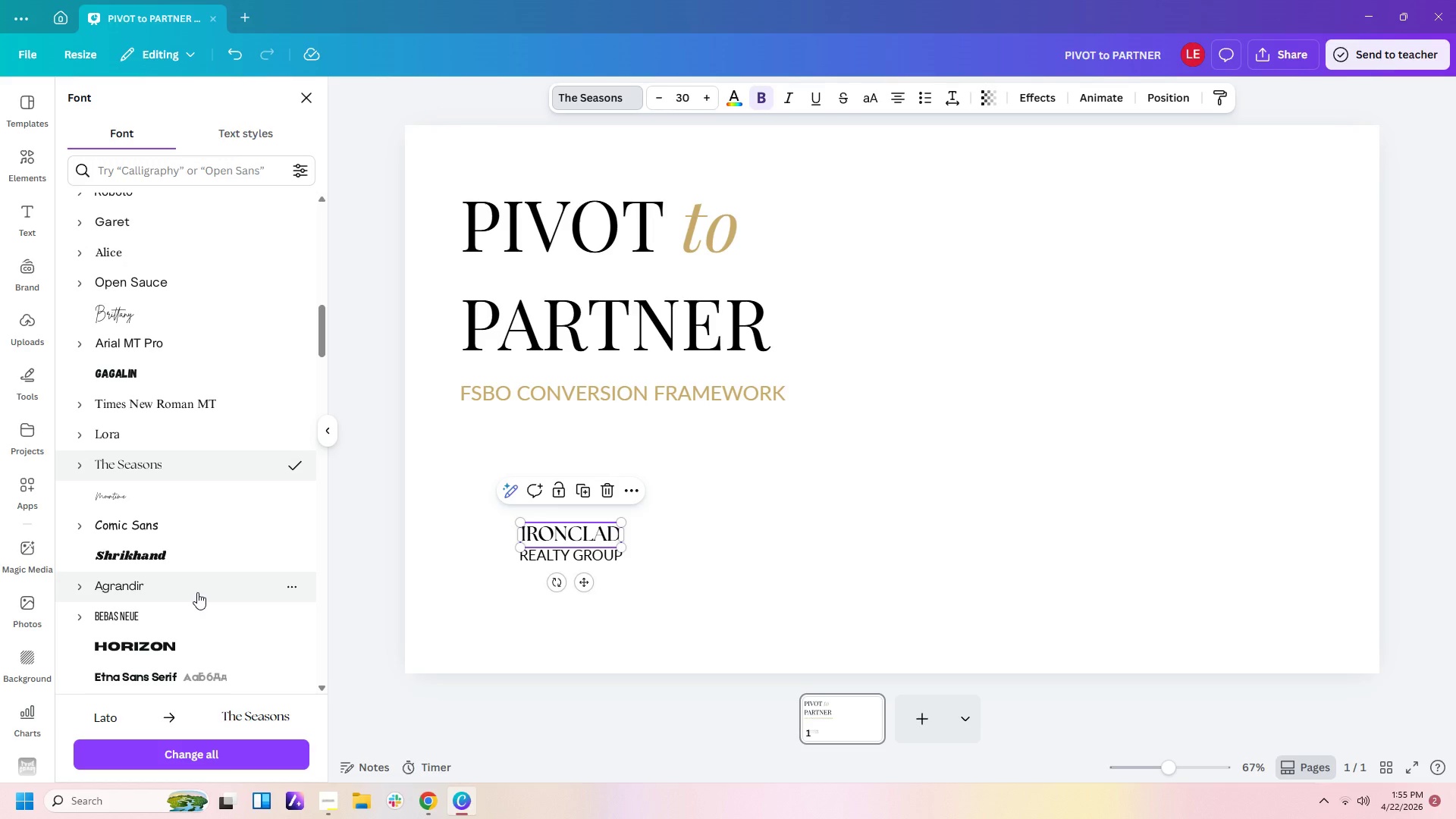 
scroll: coordinate [178, 636], scroll_direction: down, amount: 2.0
 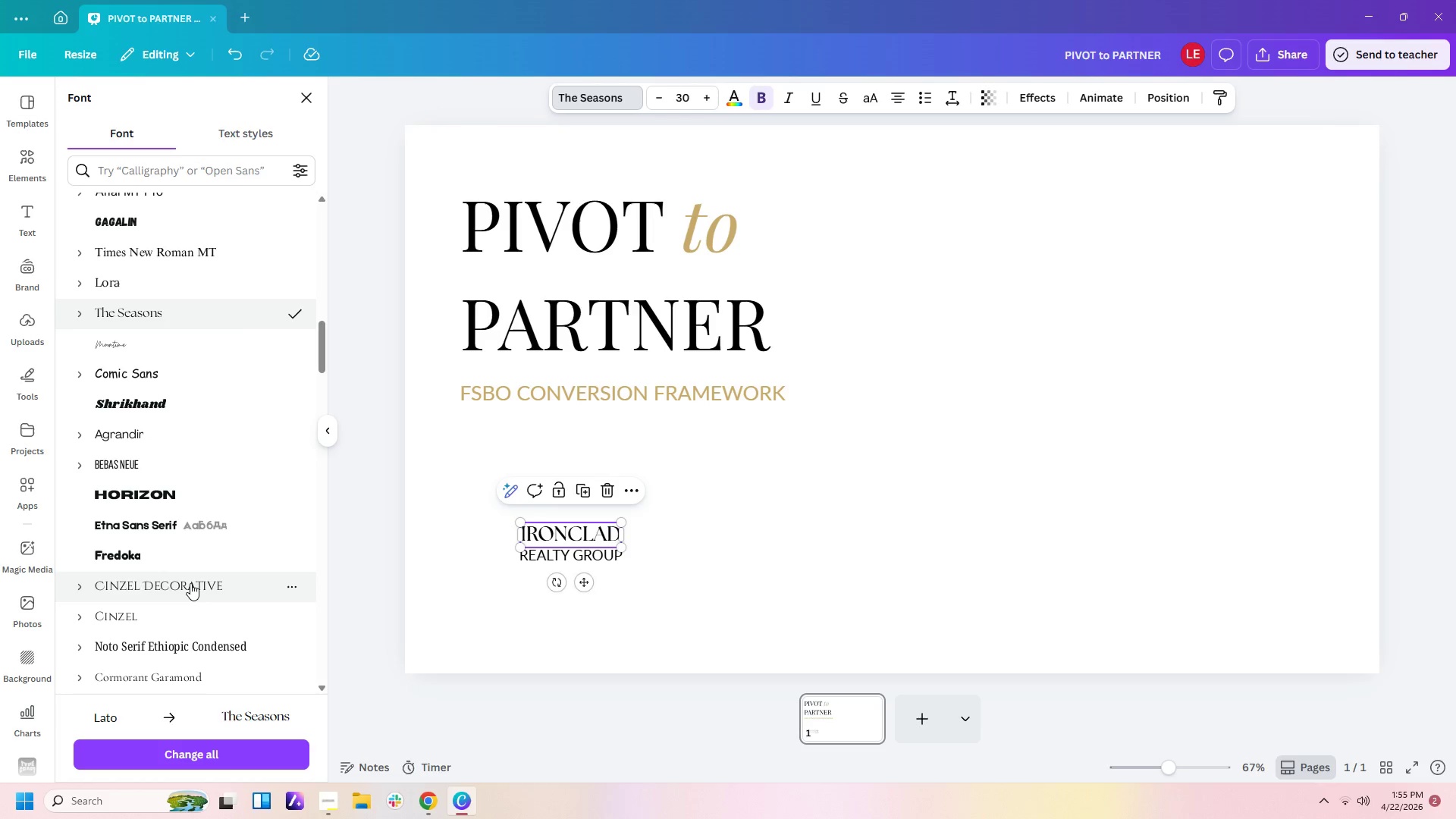 
left_click([190, 583])
 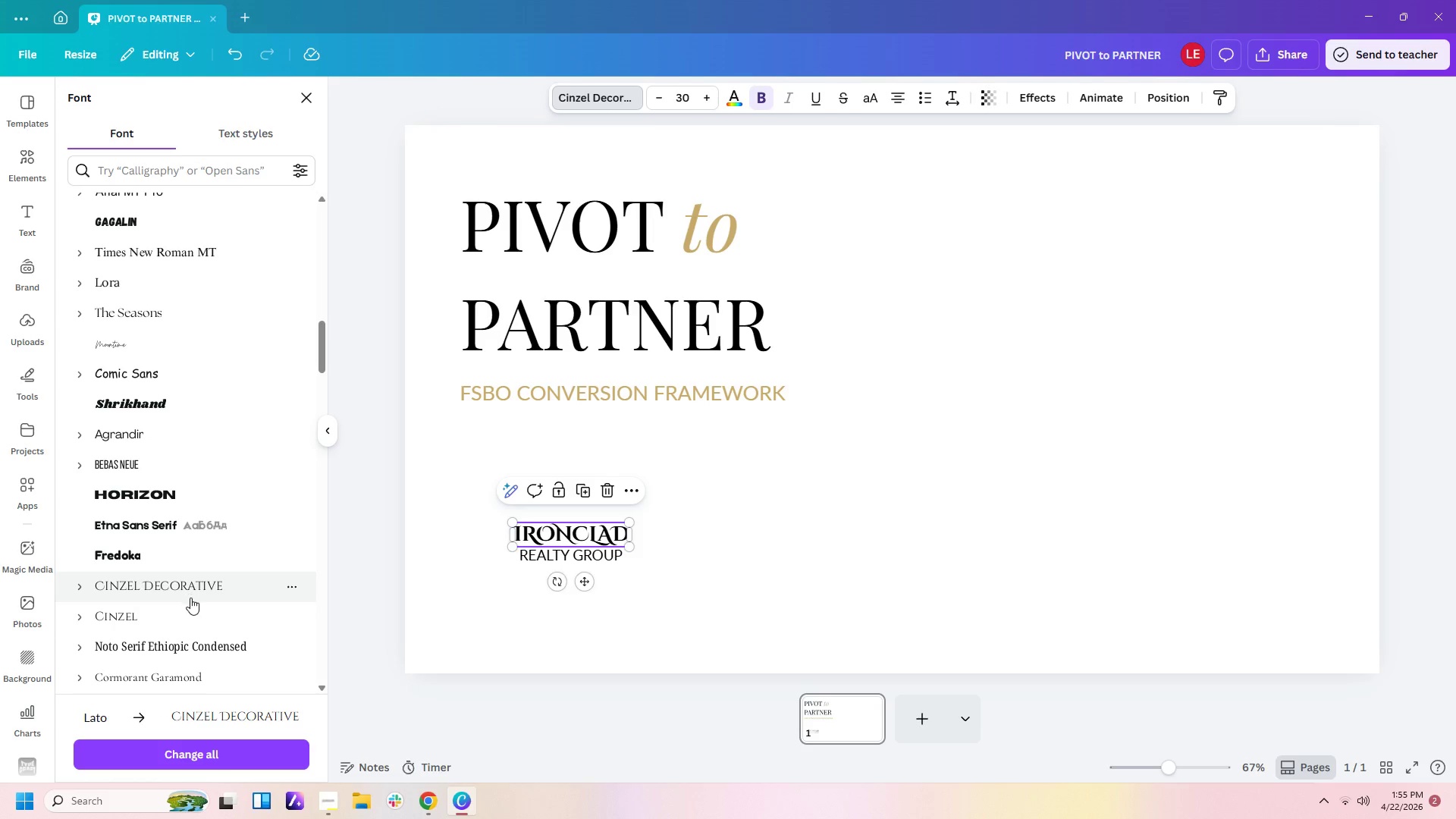 
left_click([190, 614])
 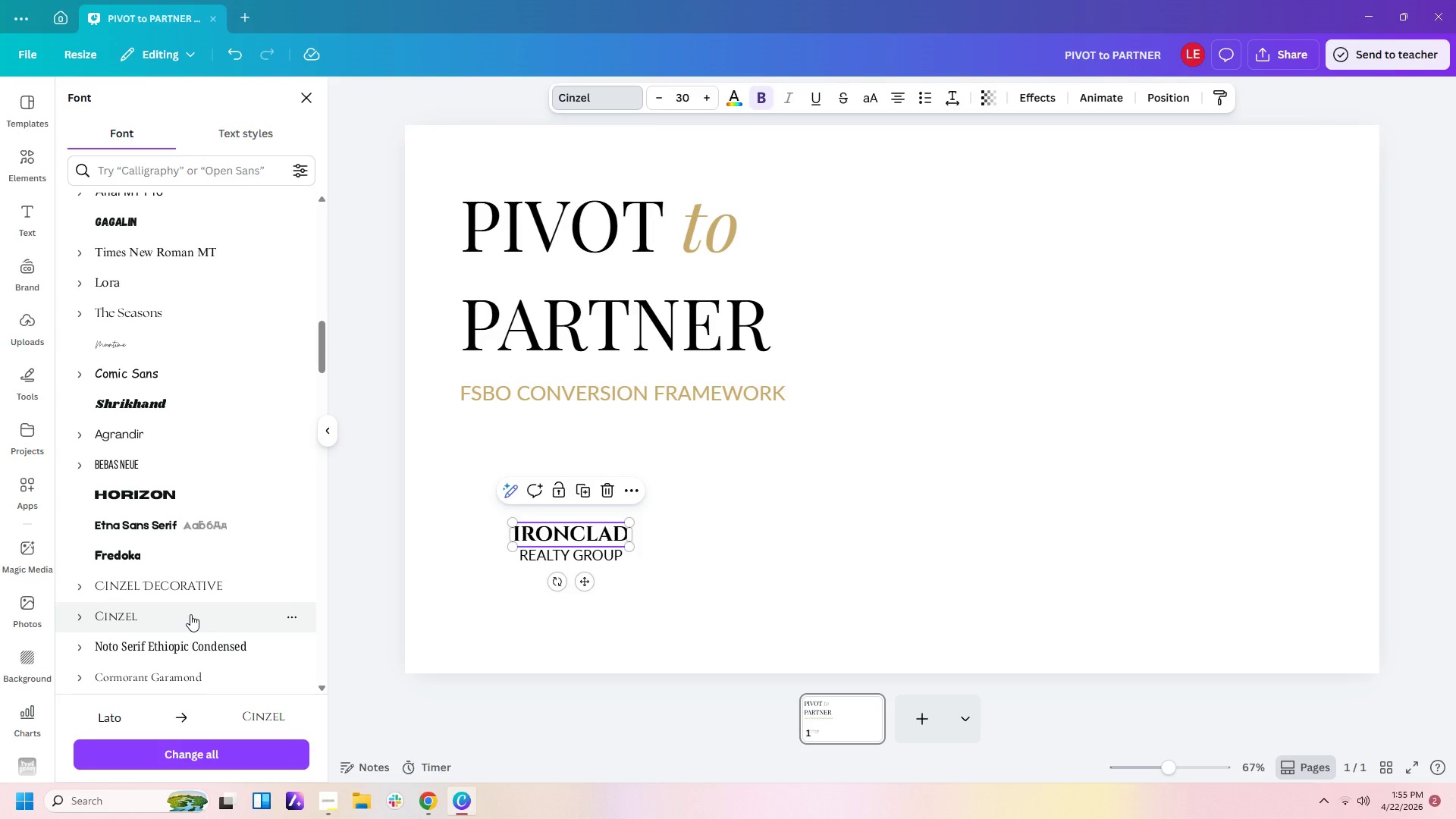 
wait(6.02)
 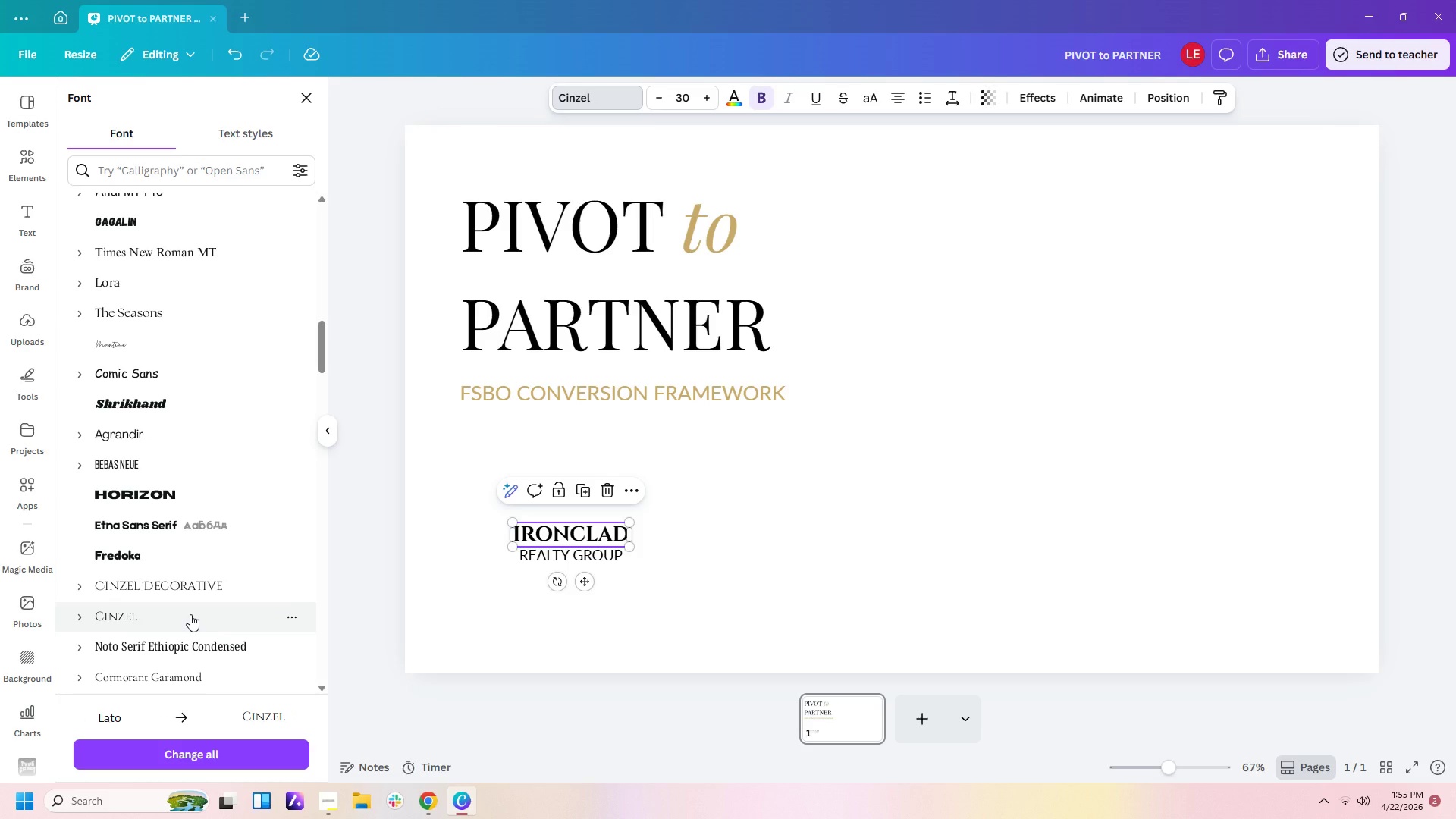 
left_click([648, 588])
 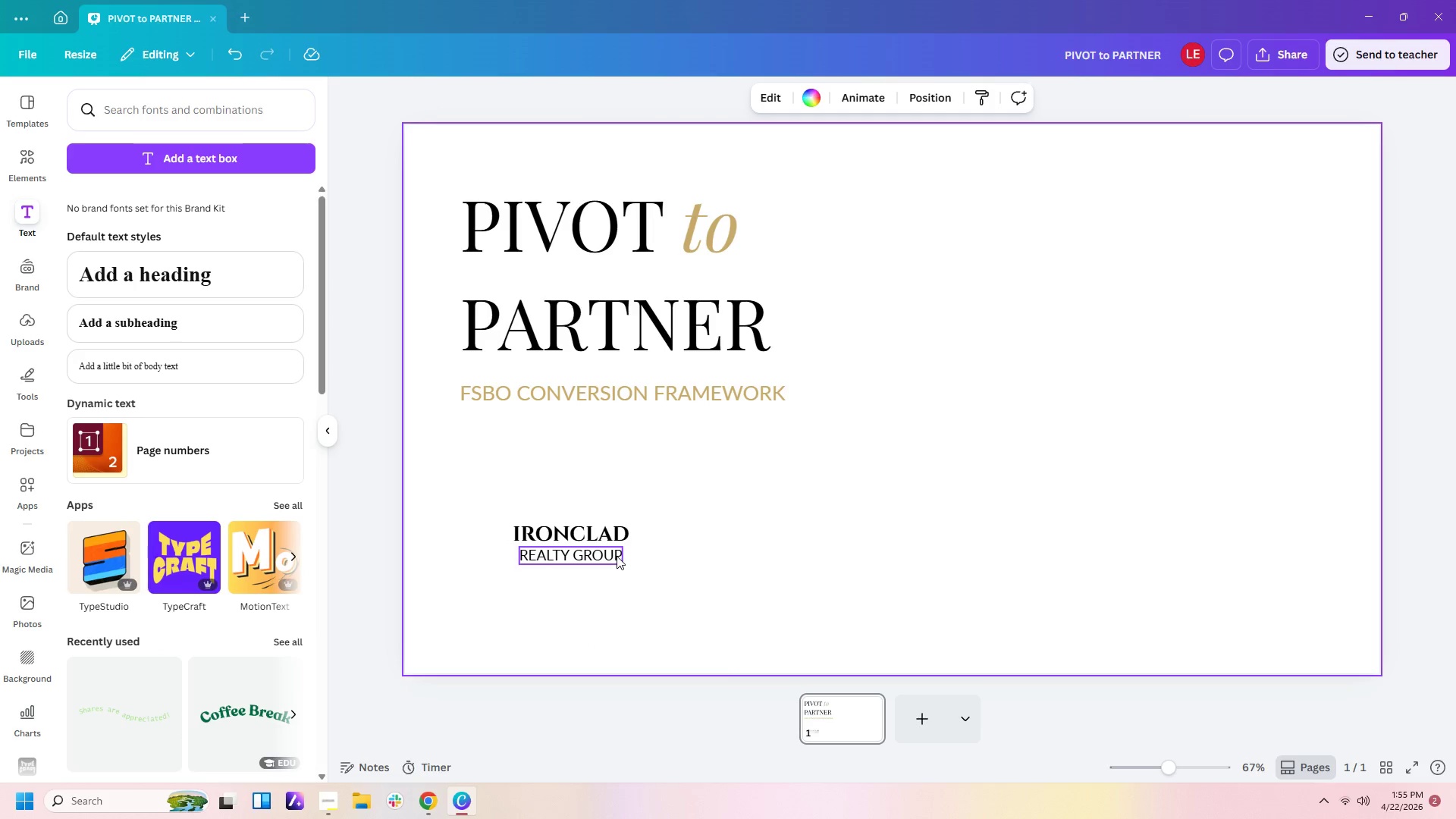 
left_click([617, 556])
 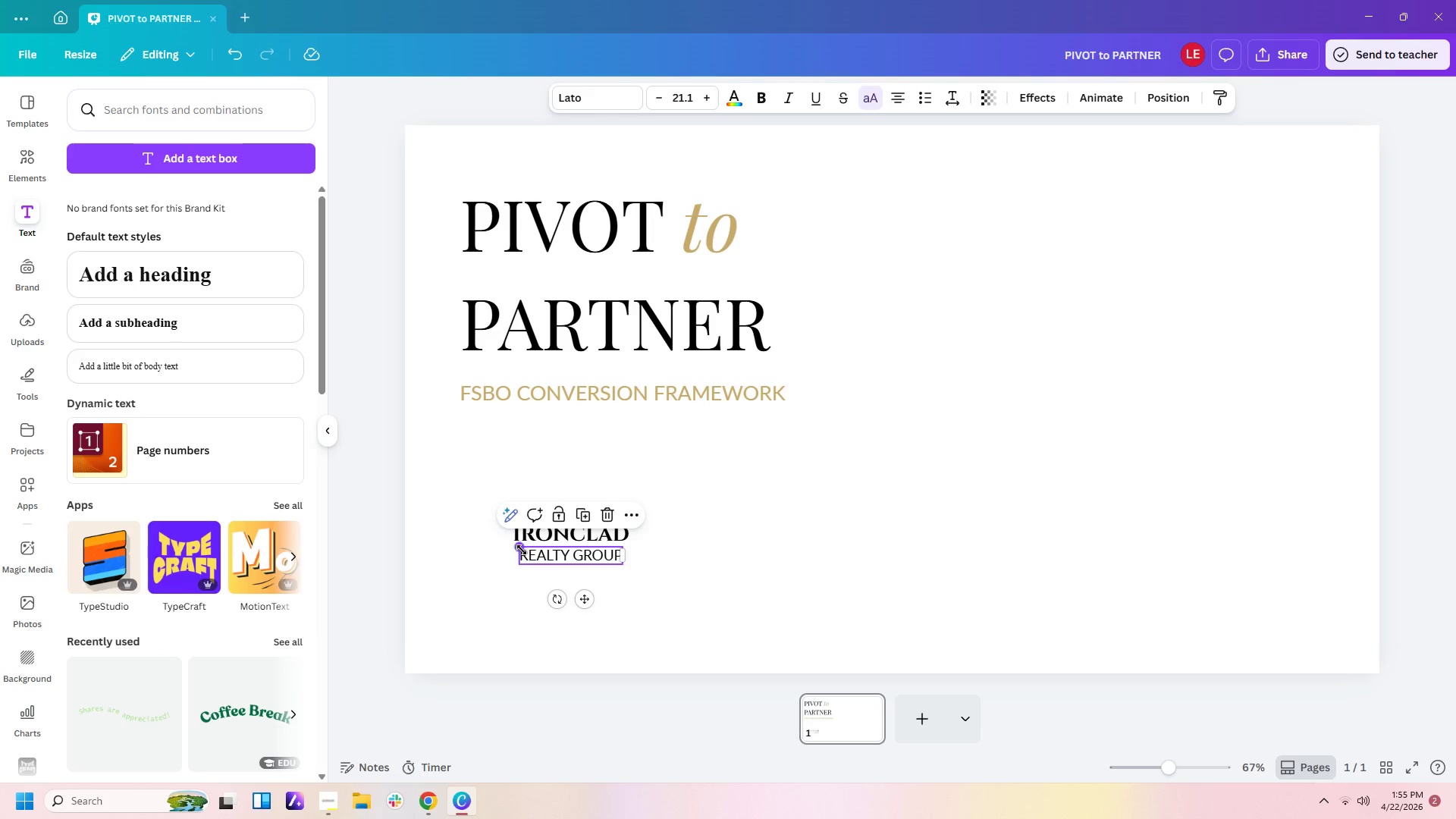 
left_click_drag(start_coordinate=[522, 550], to_coordinate=[516, 550])
 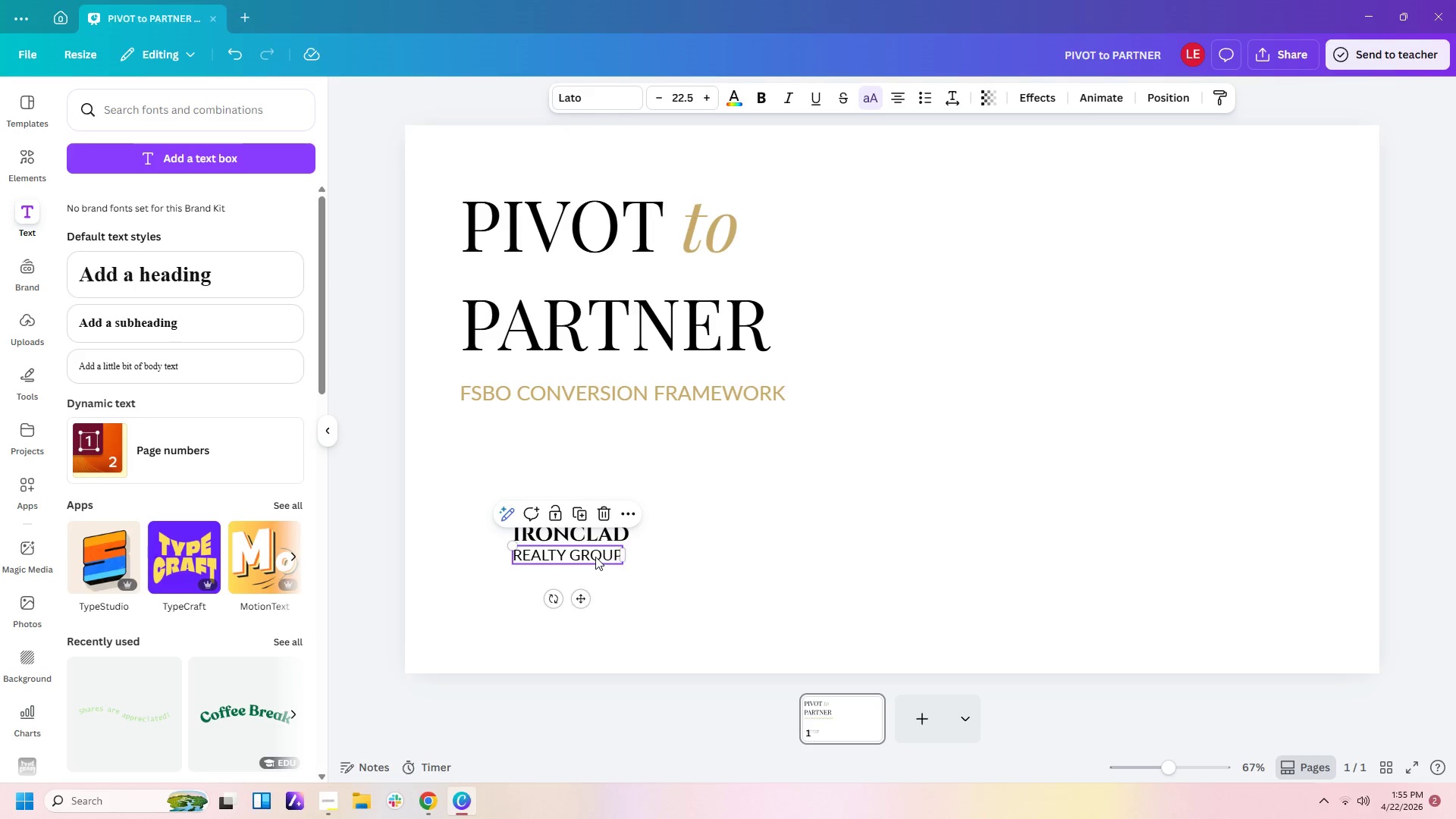 
left_click_drag(start_coordinate=[595, 557], to_coordinate=[599, 556])
 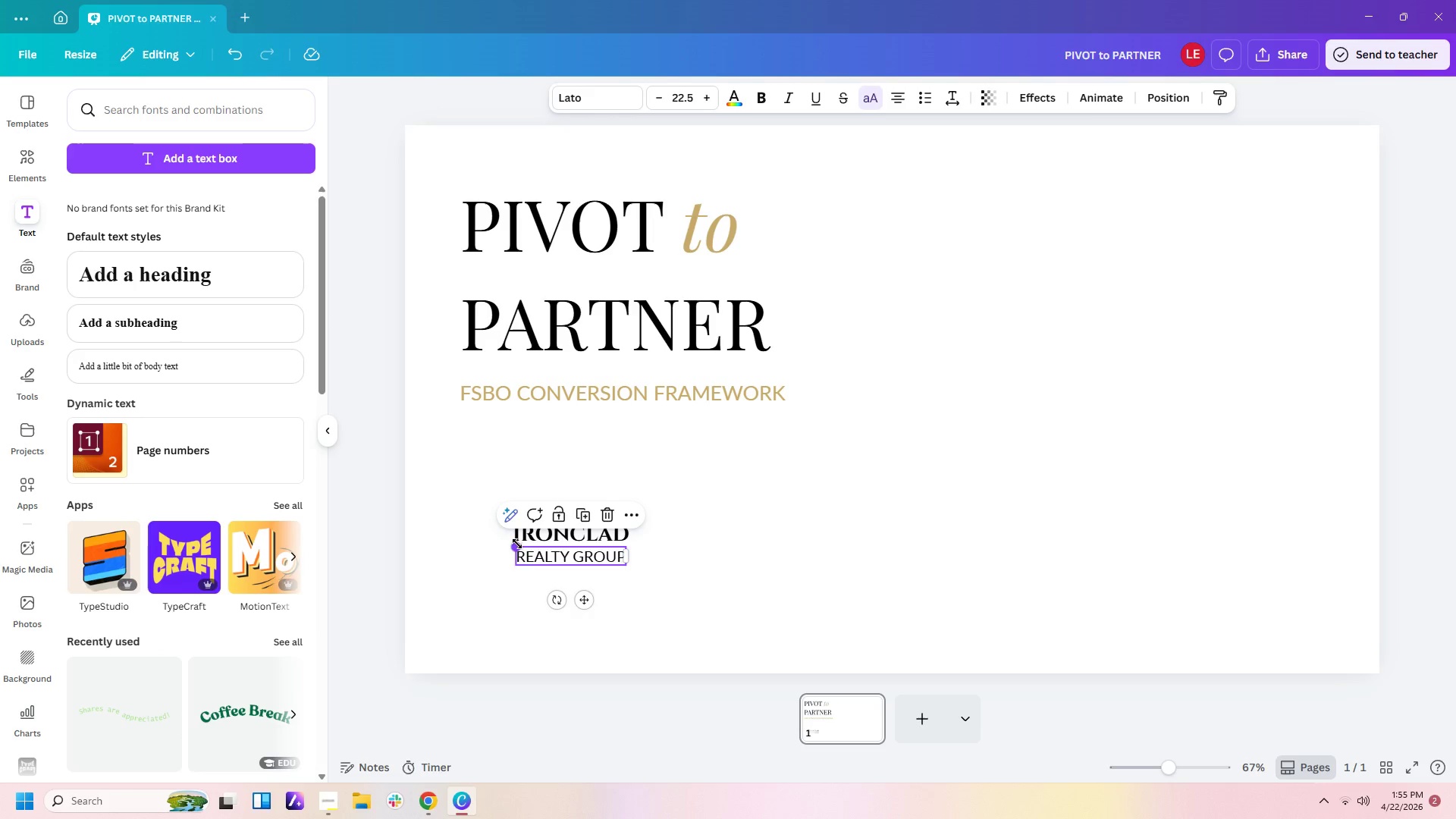 
left_click_drag(start_coordinate=[517, 544], to_coordinate=[513, 545])
 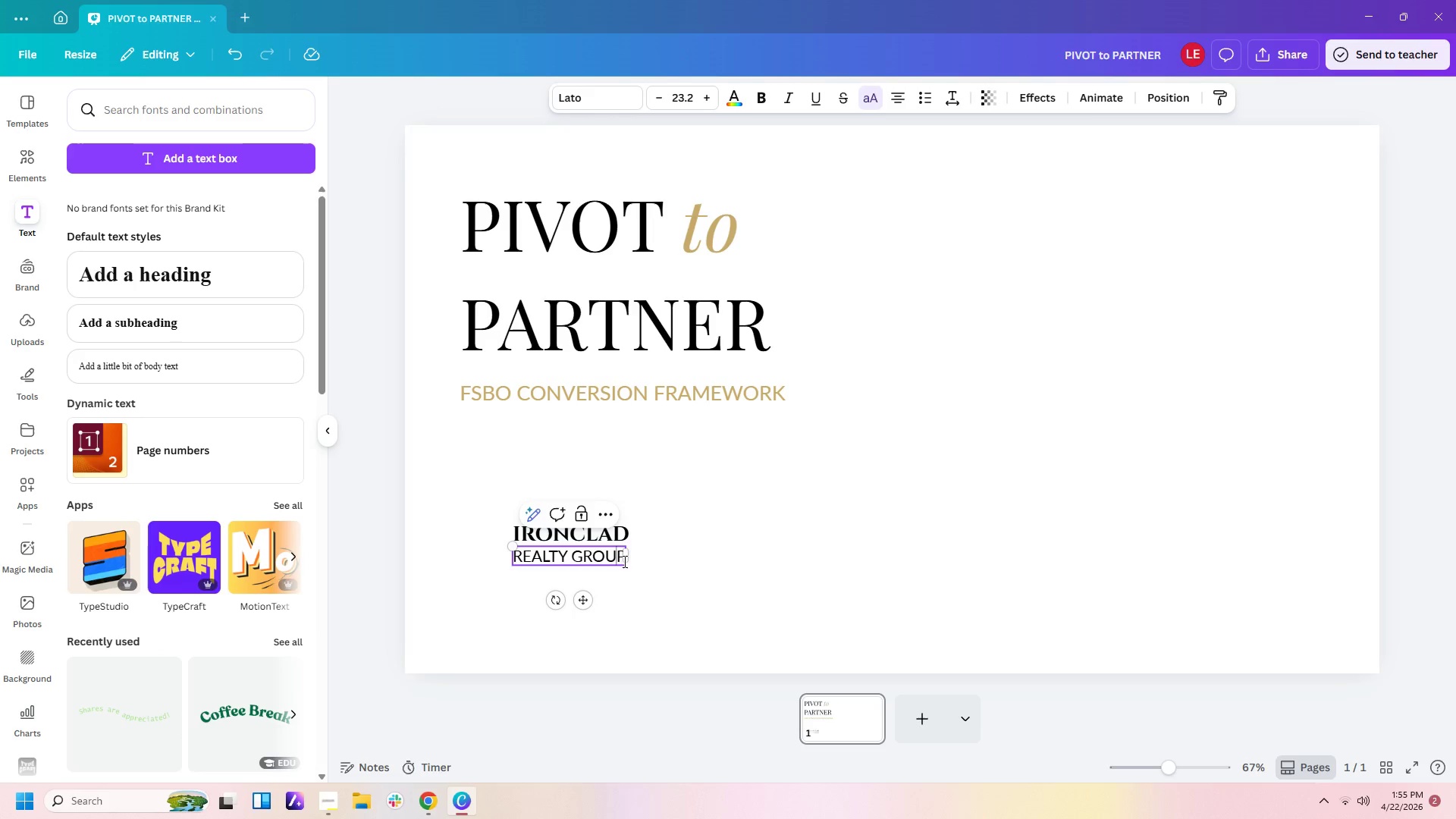 
double_click([637, 569])
 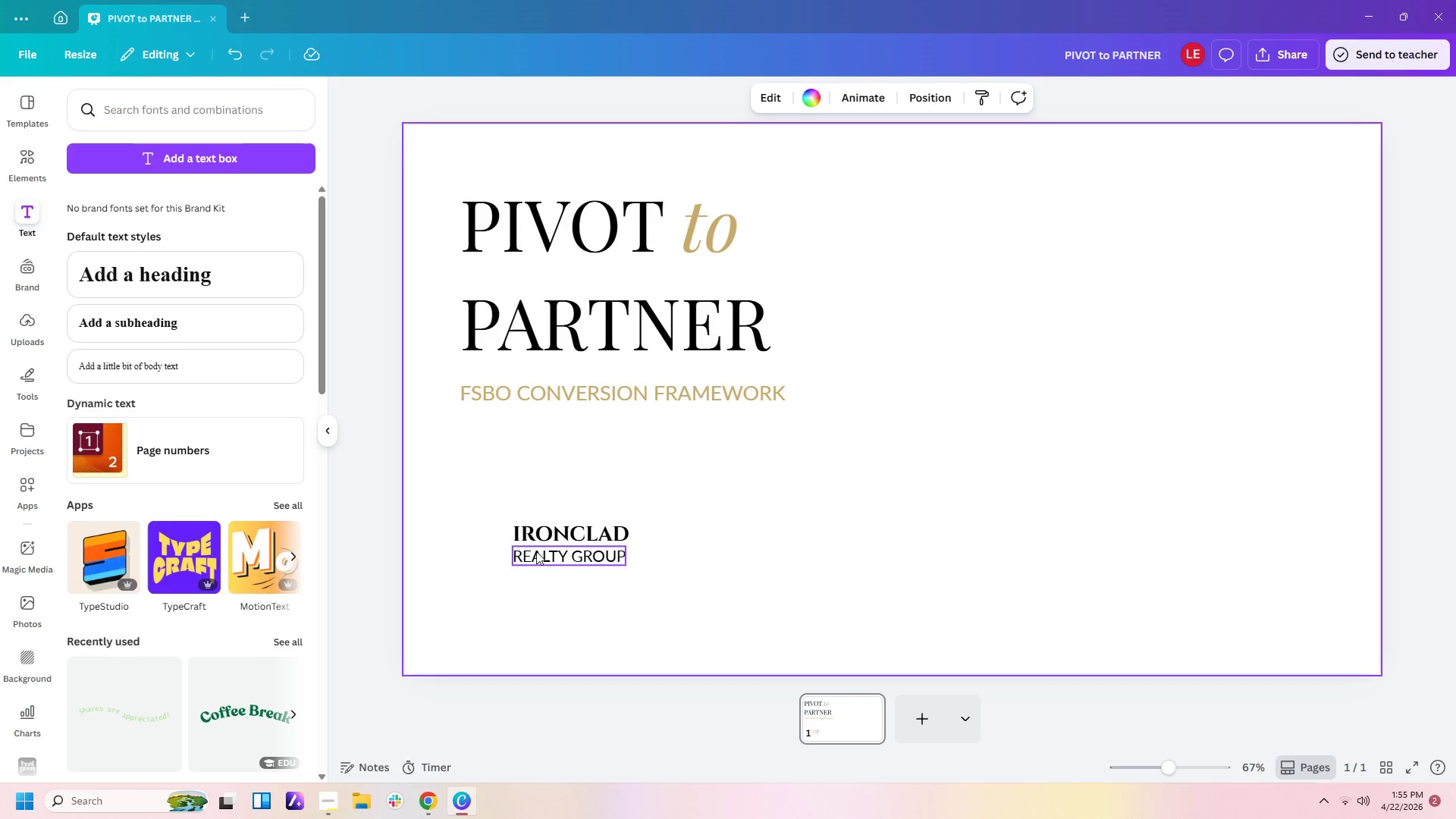 
left_click_drag(start_coordinate=[504, 514], to_coordinate=[640, 573])
 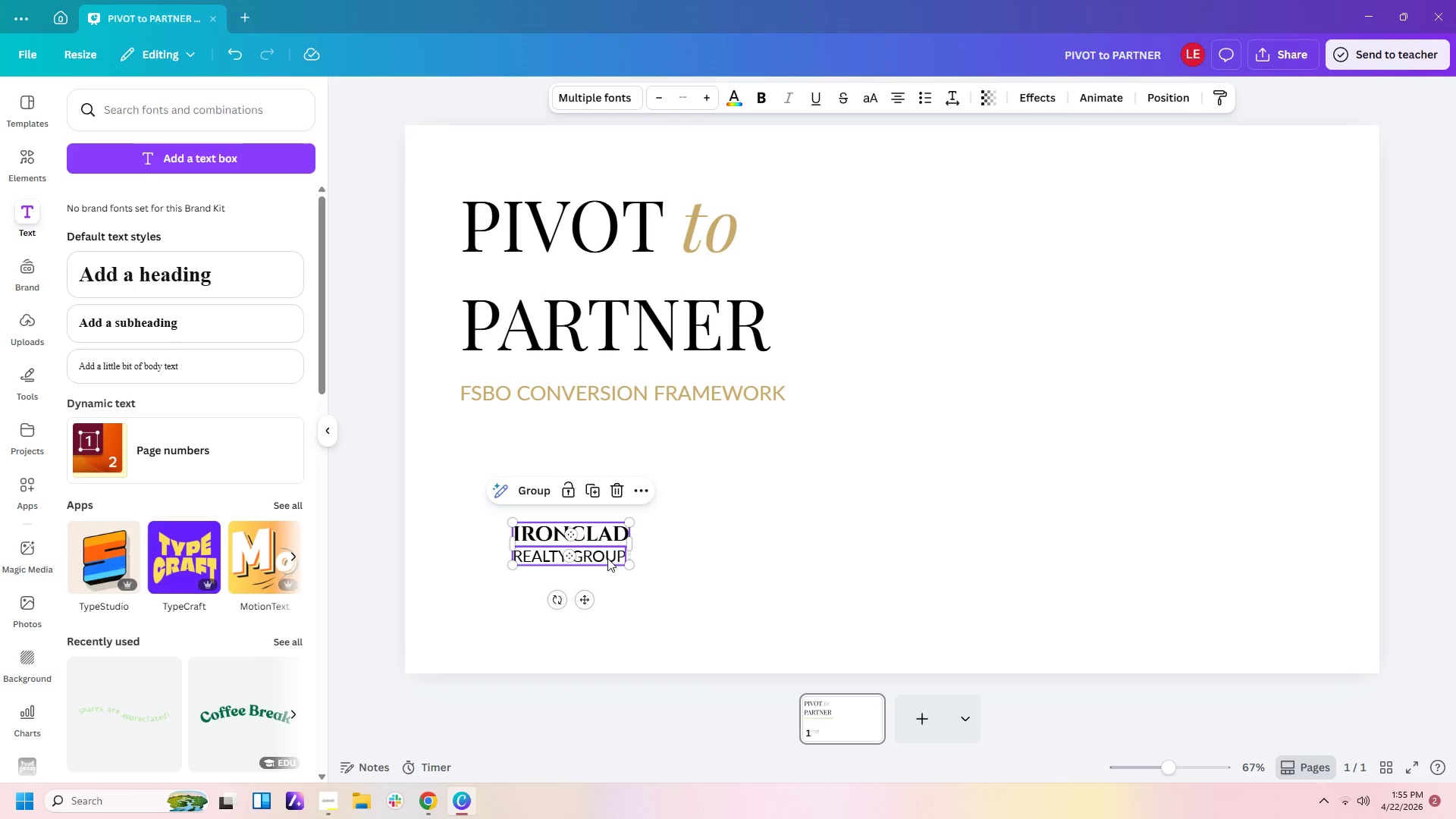 
left_click_drag(start_coordinate=[607, 558], to_coordinate=[594, 626])
 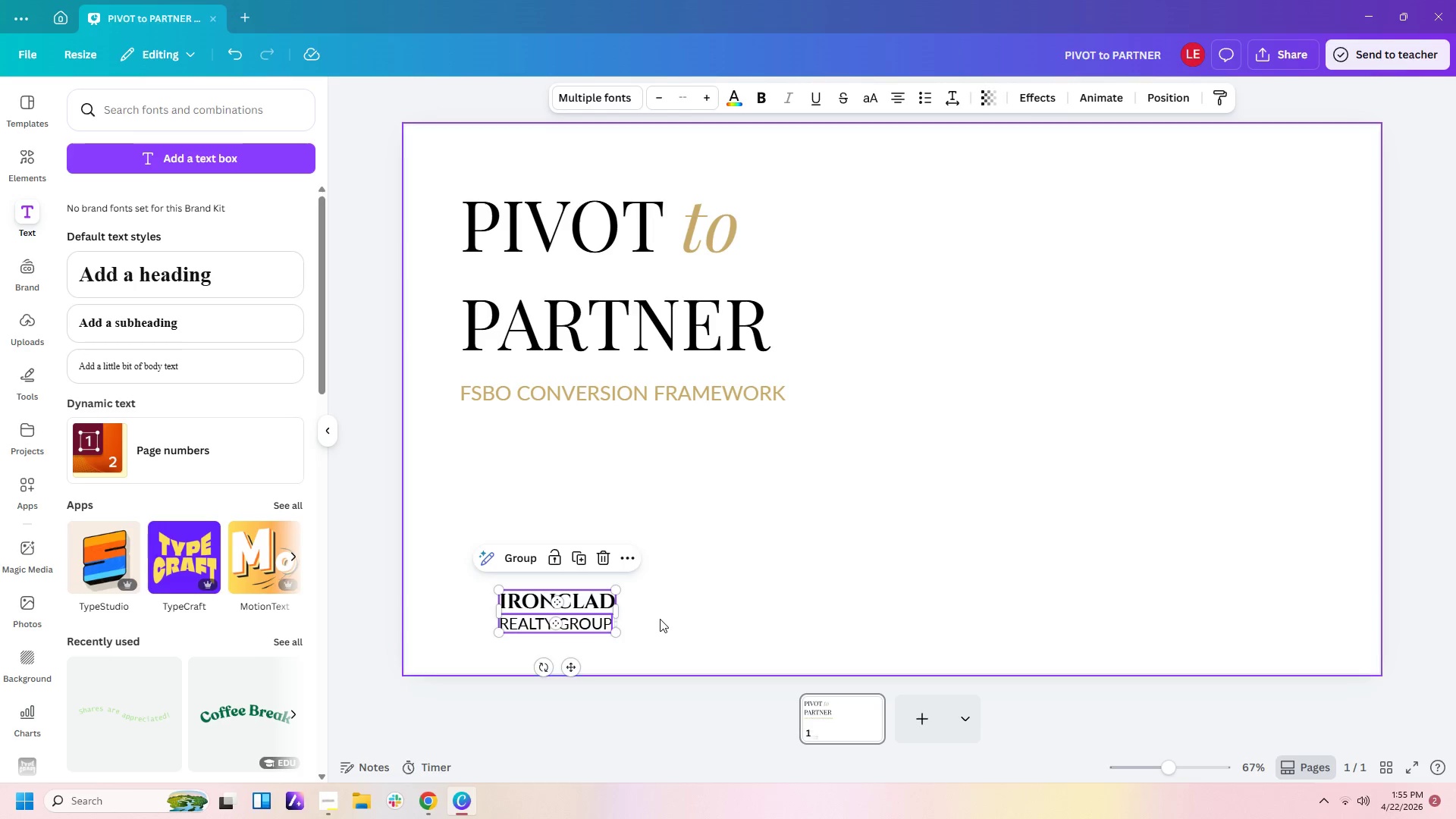 
left_click([660, 619])
 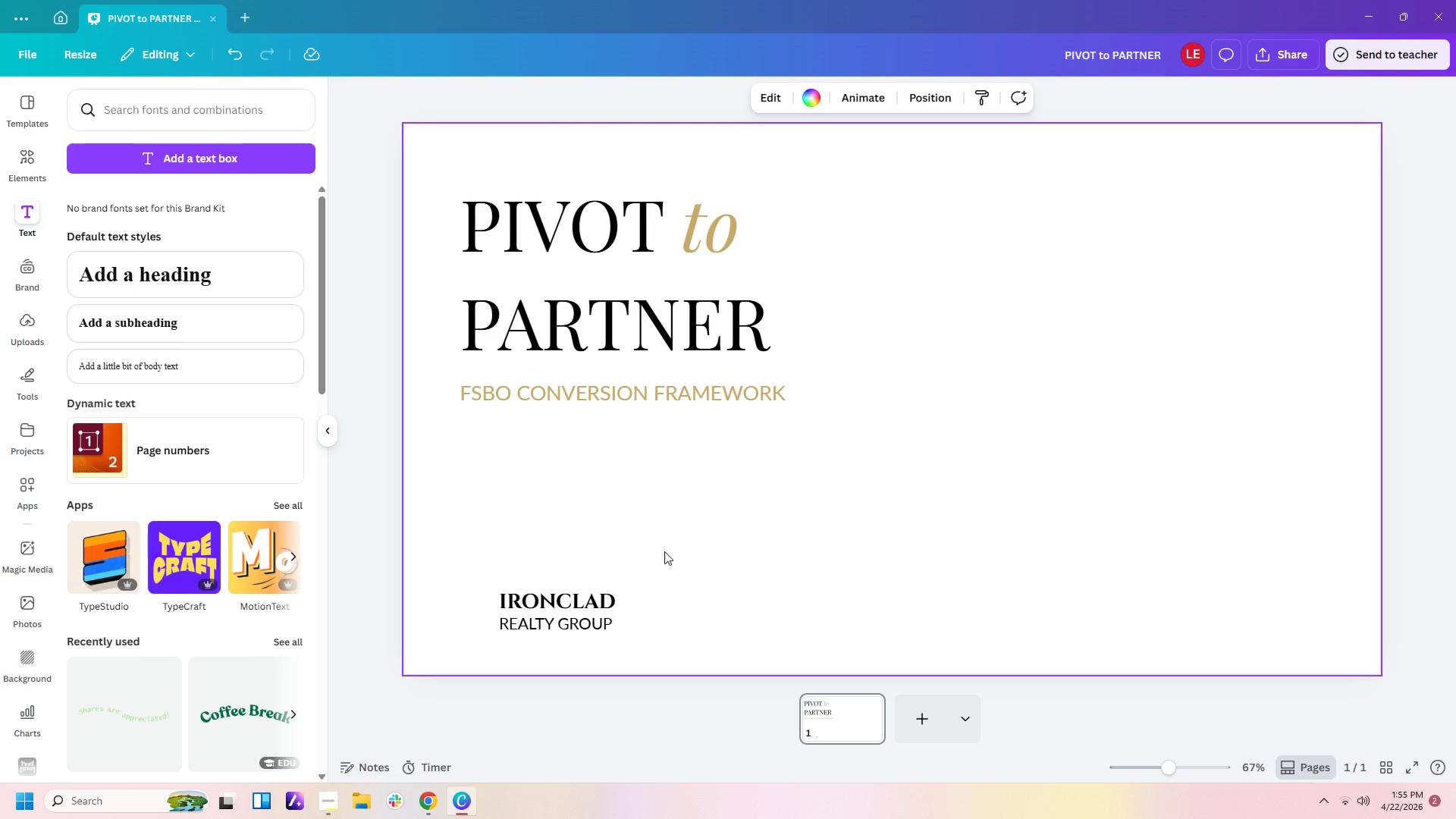 
left_click([590, 626])
 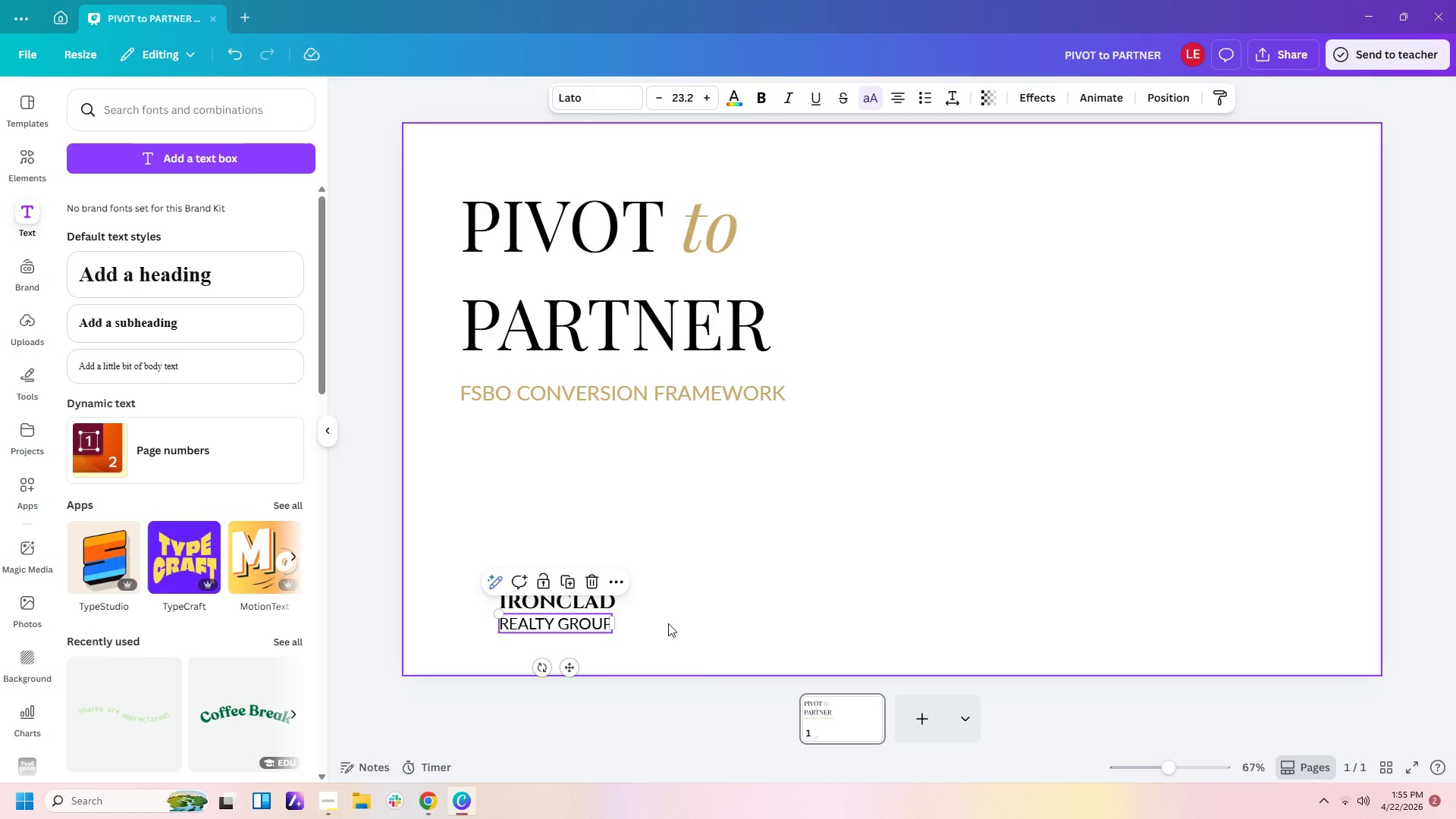 
key(Control+C)
 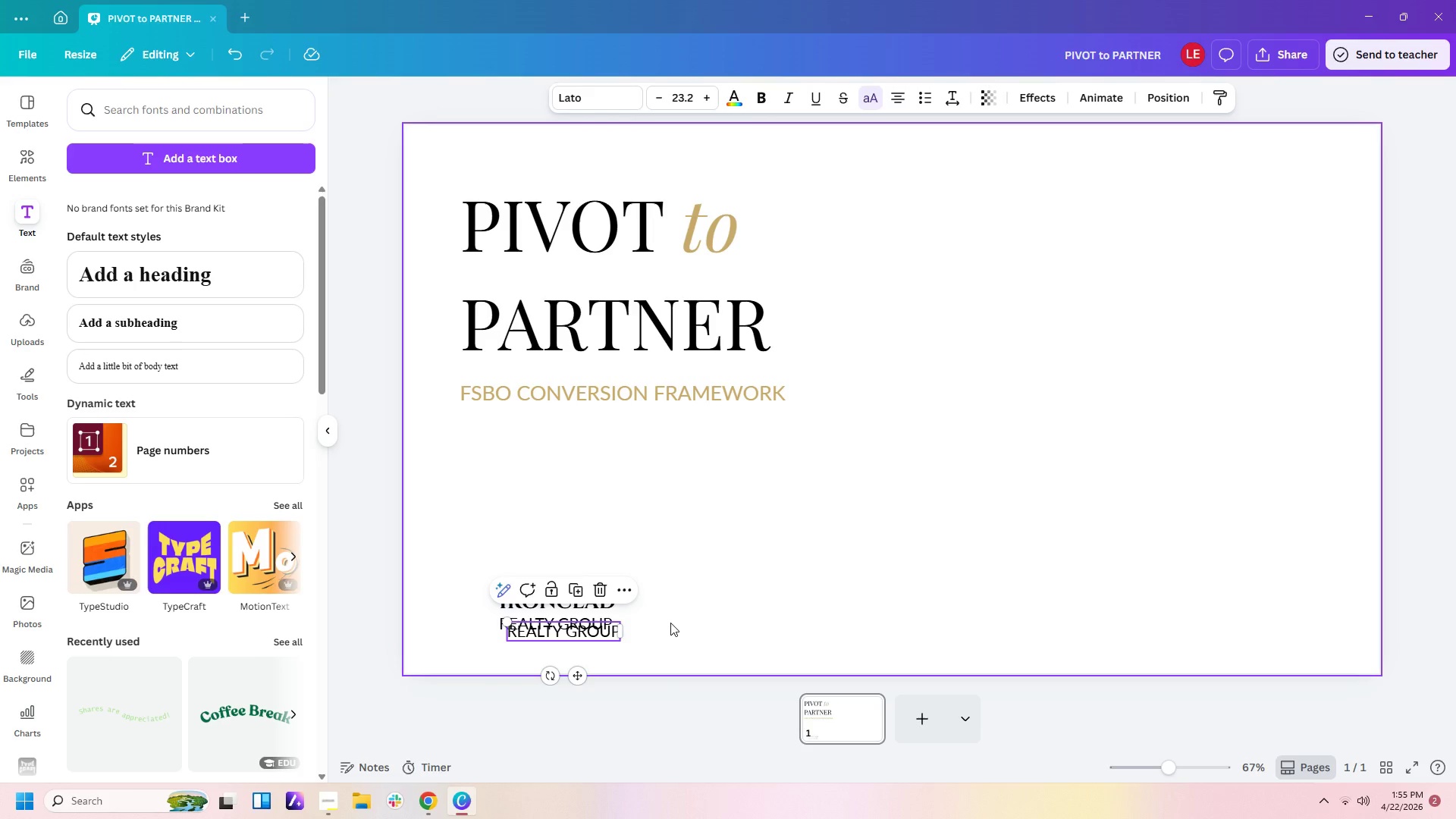 
key(Control+V)
 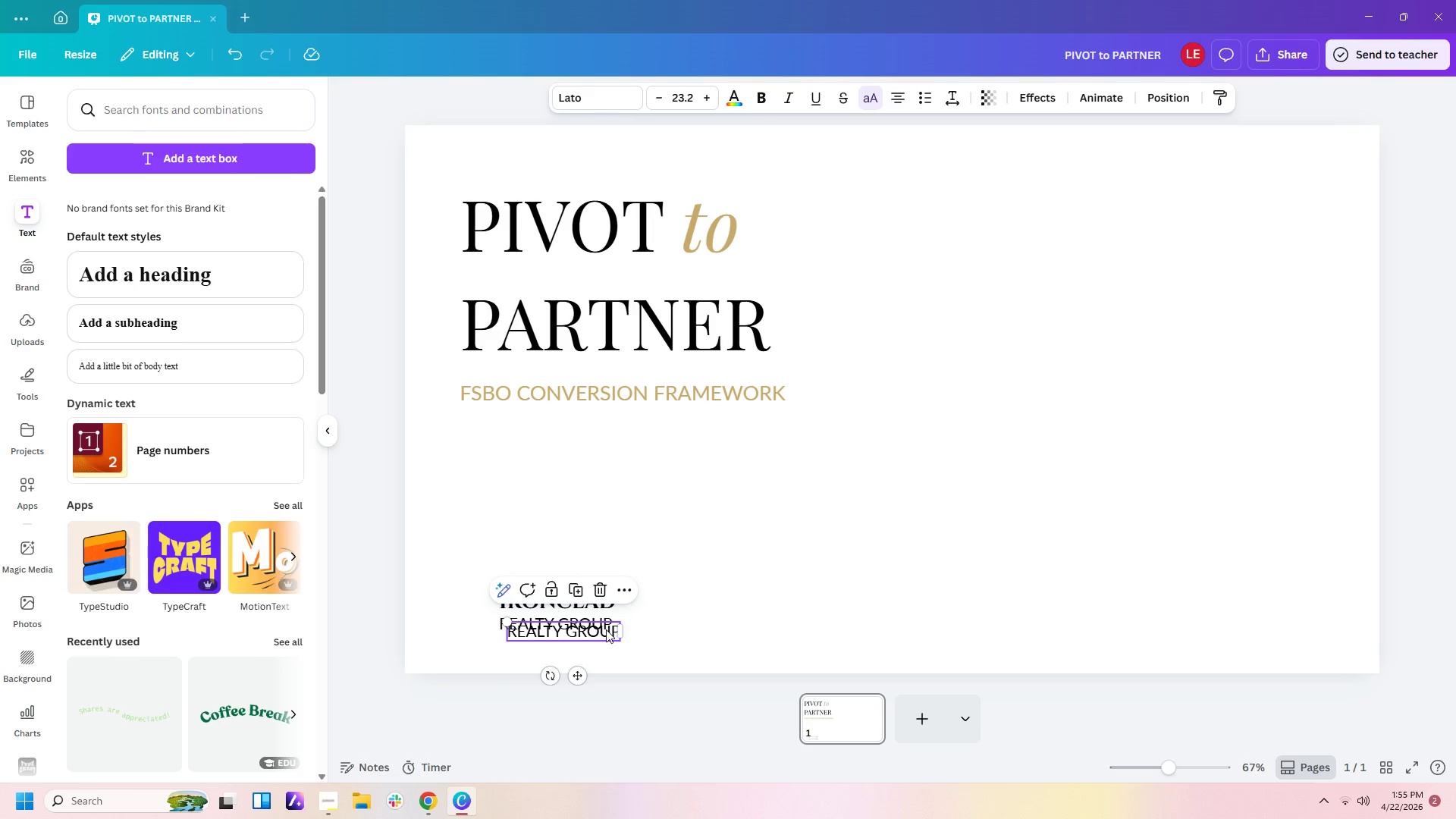 
left_click_drag(start_coordinate=[606, 629], to_coordinate=[855, 629])
 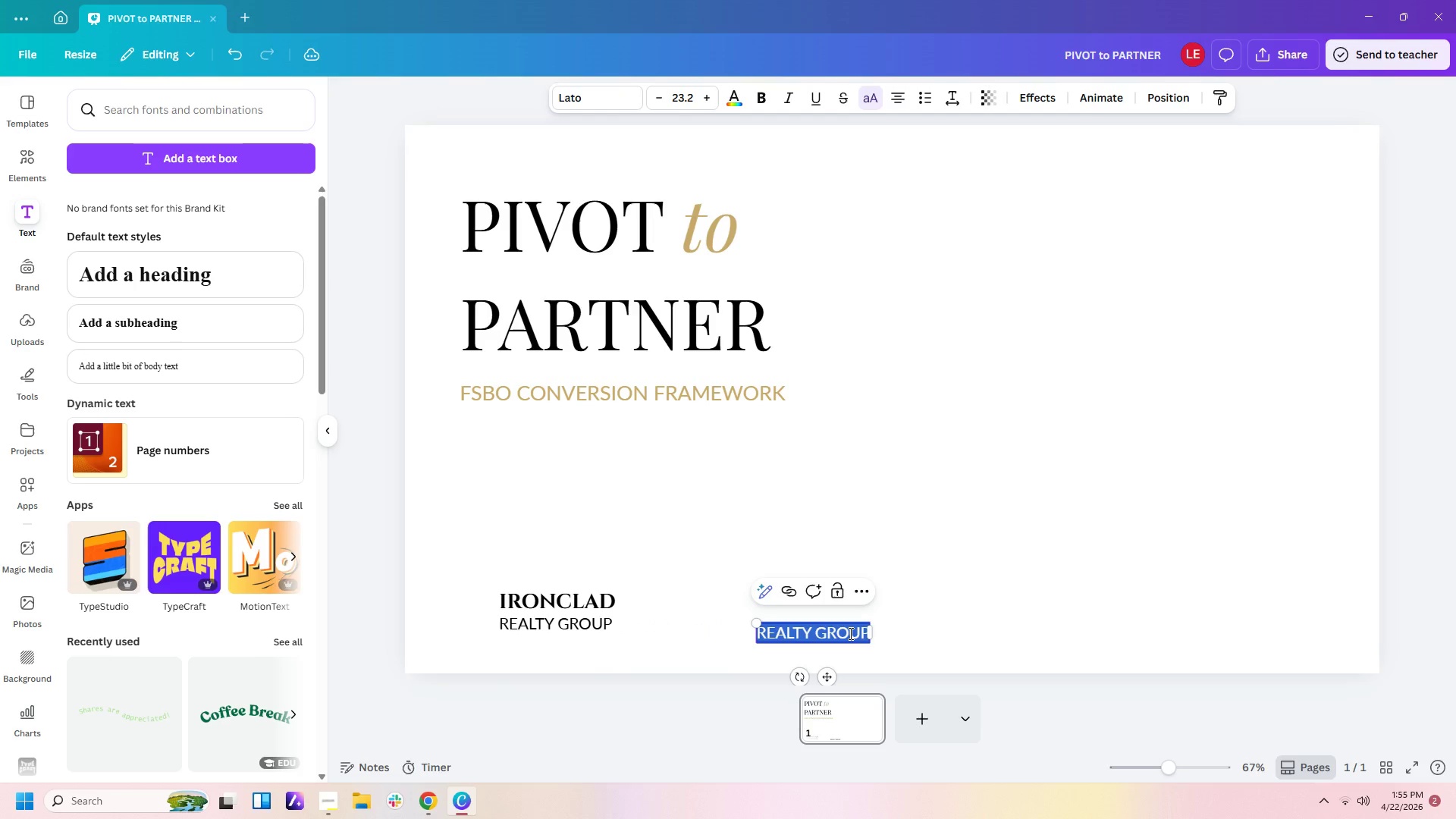 
double_click([849, 633])
 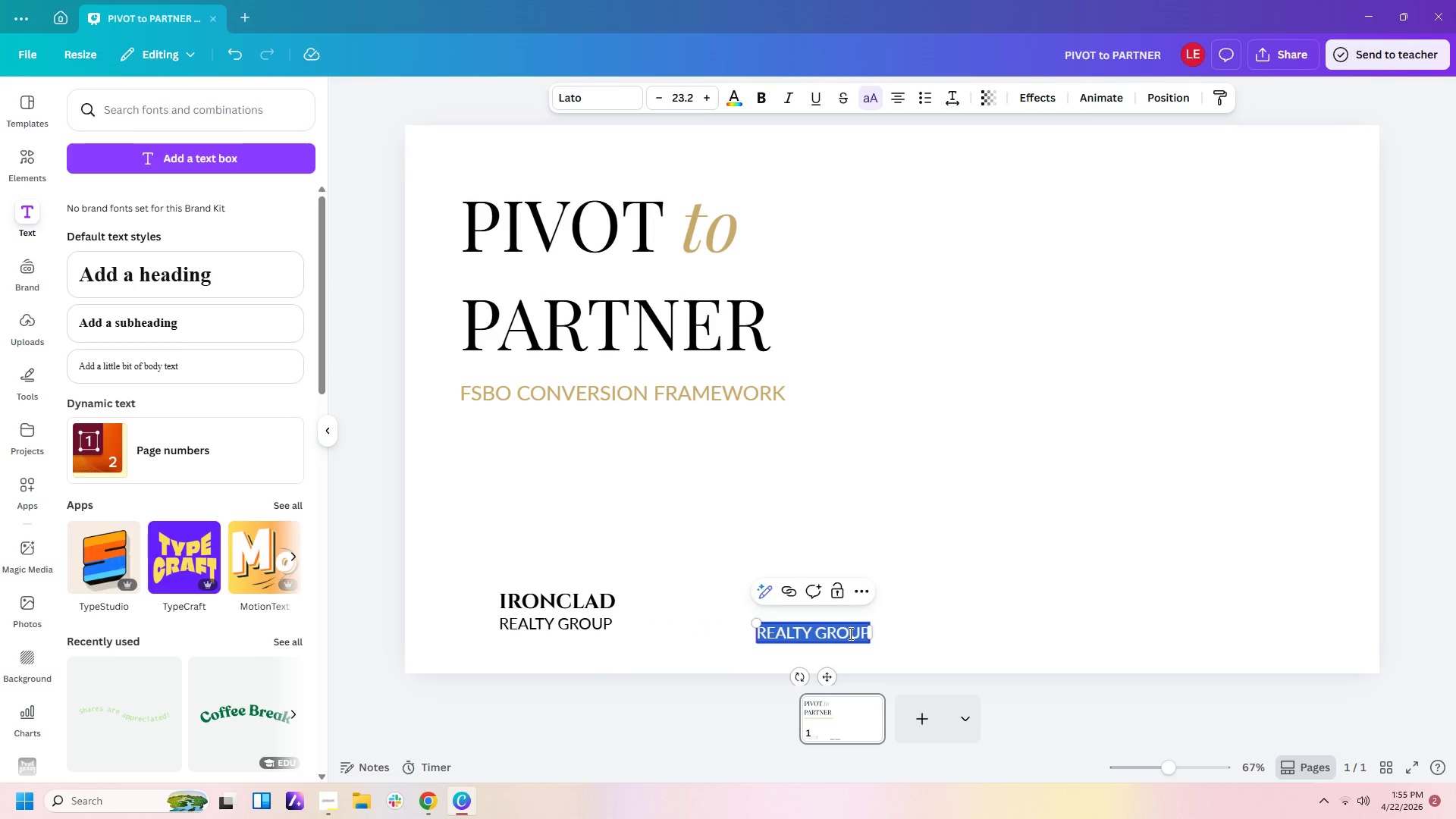 
hold_key(key=ShiftLeft, duration=0.44)
 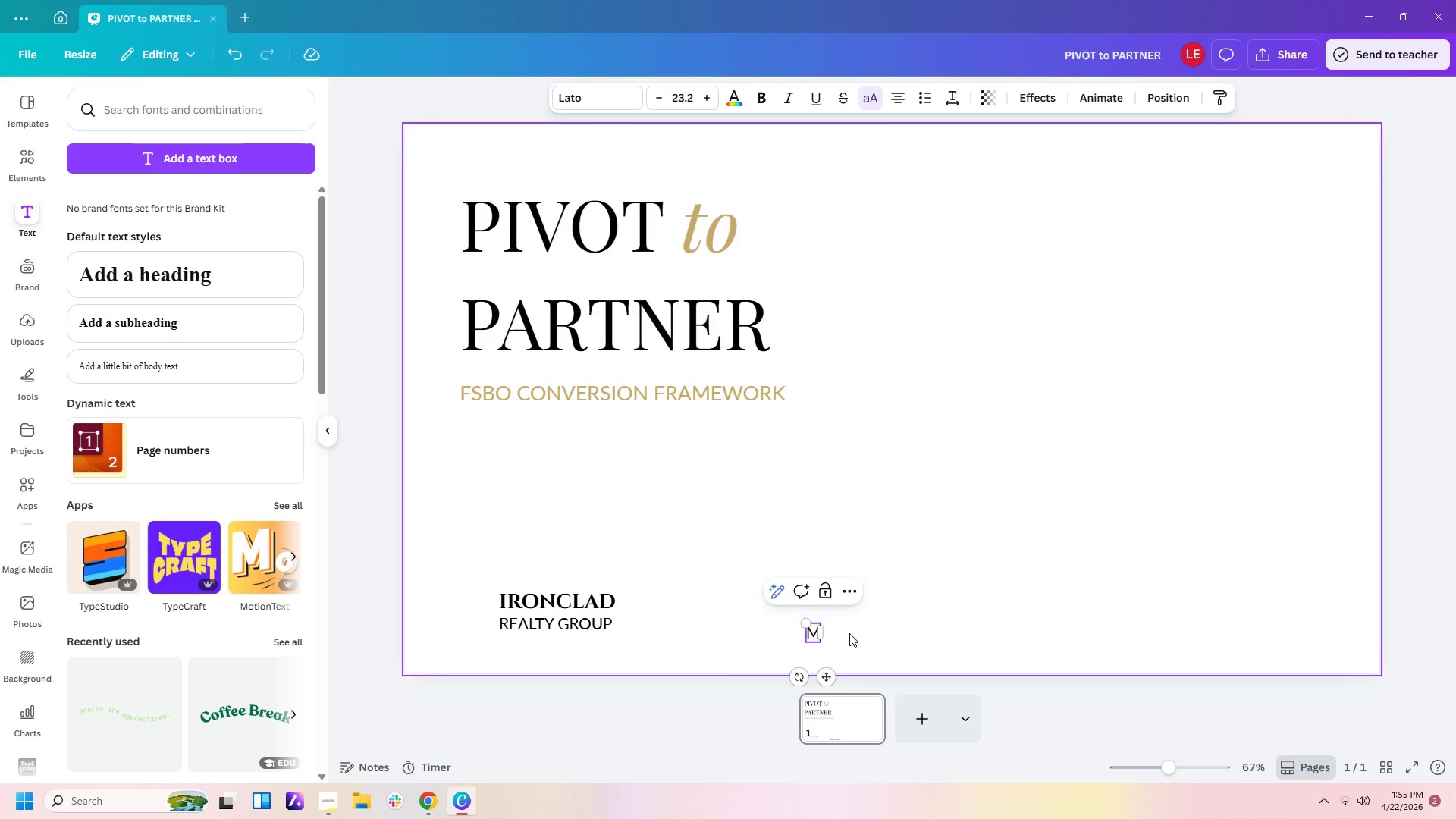 
type(marcus thorne)
 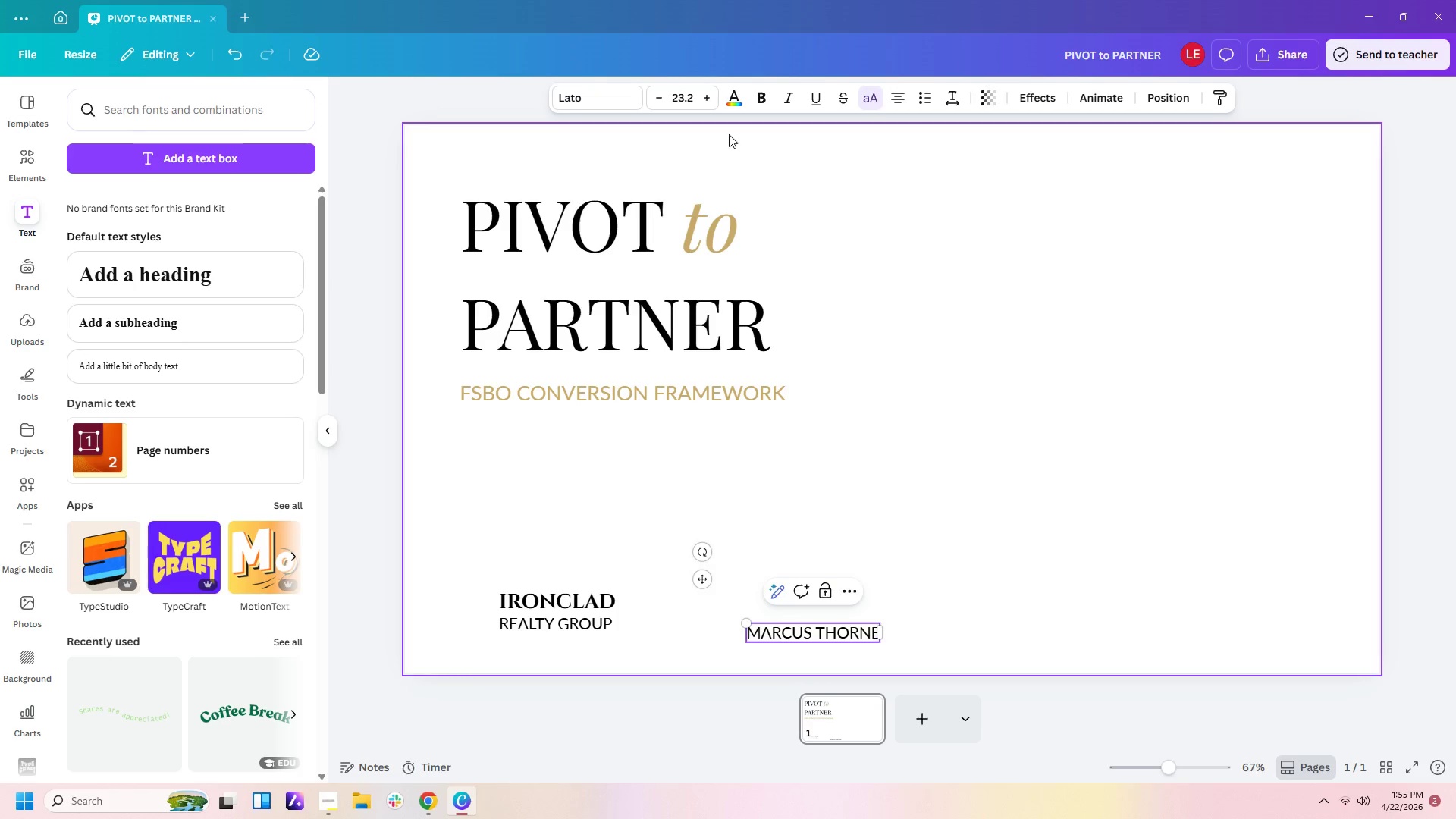 
left_click([695, 99])
 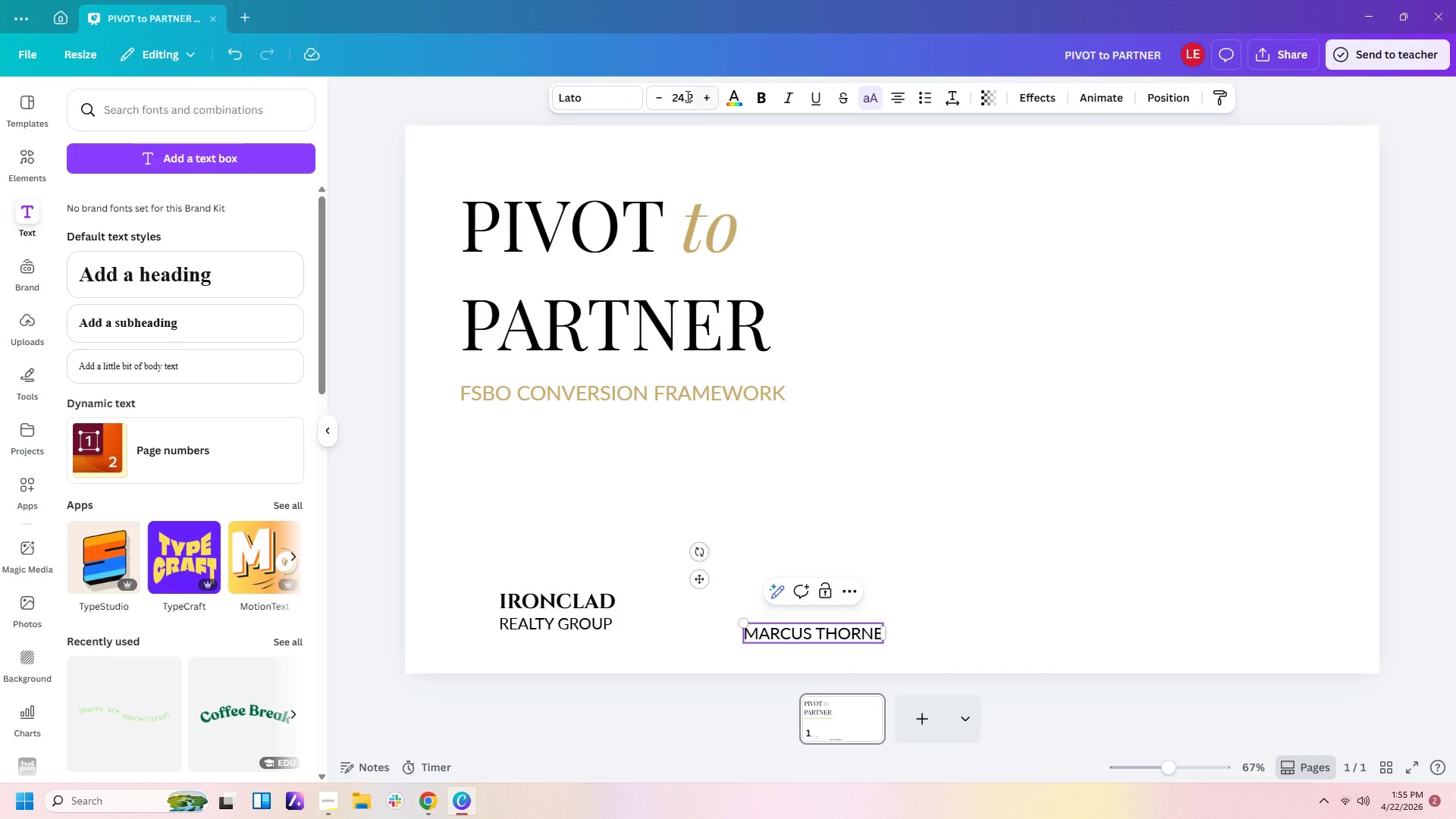 
left_click([686, 96])
 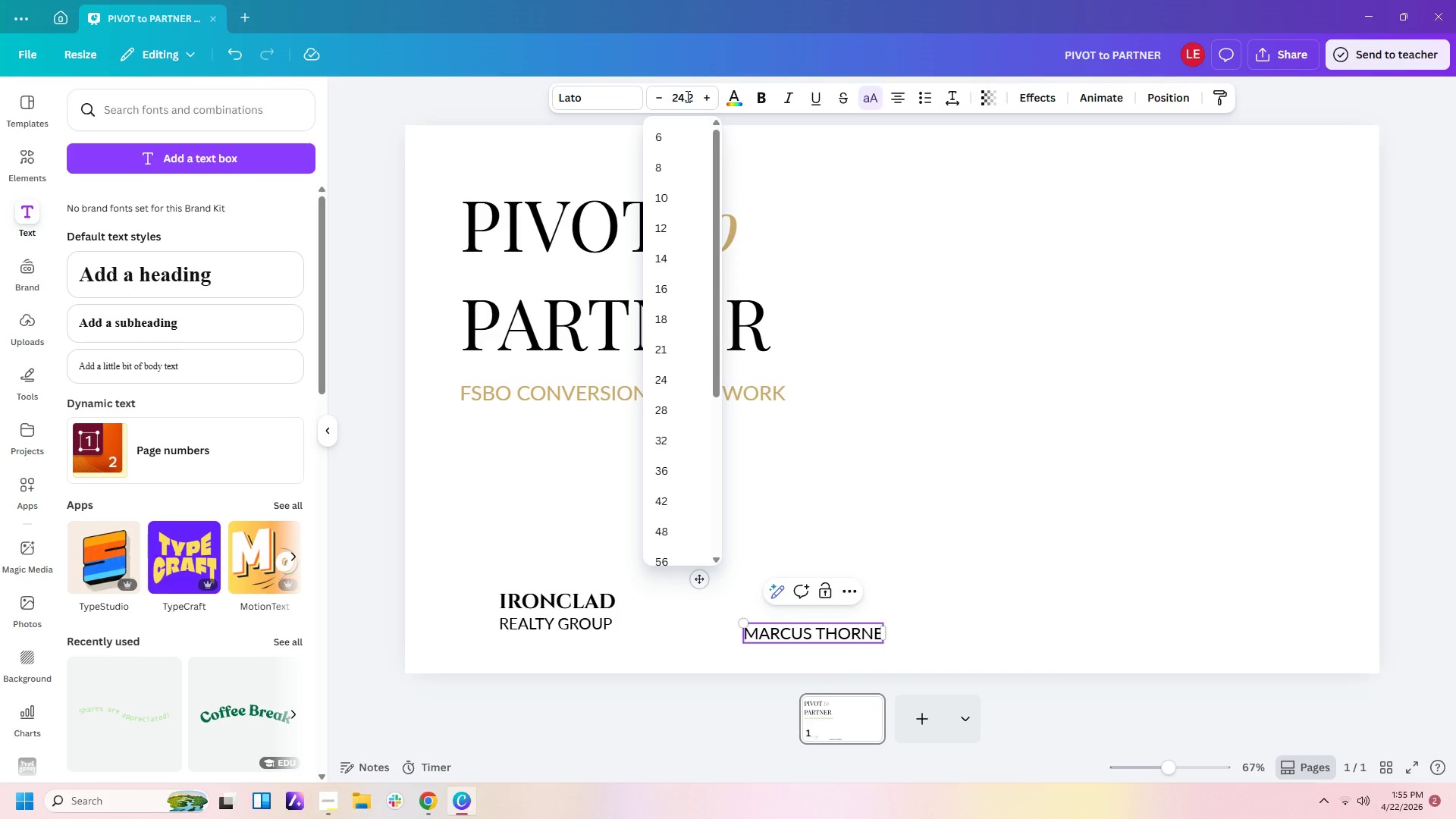 
key(Numpad2)
 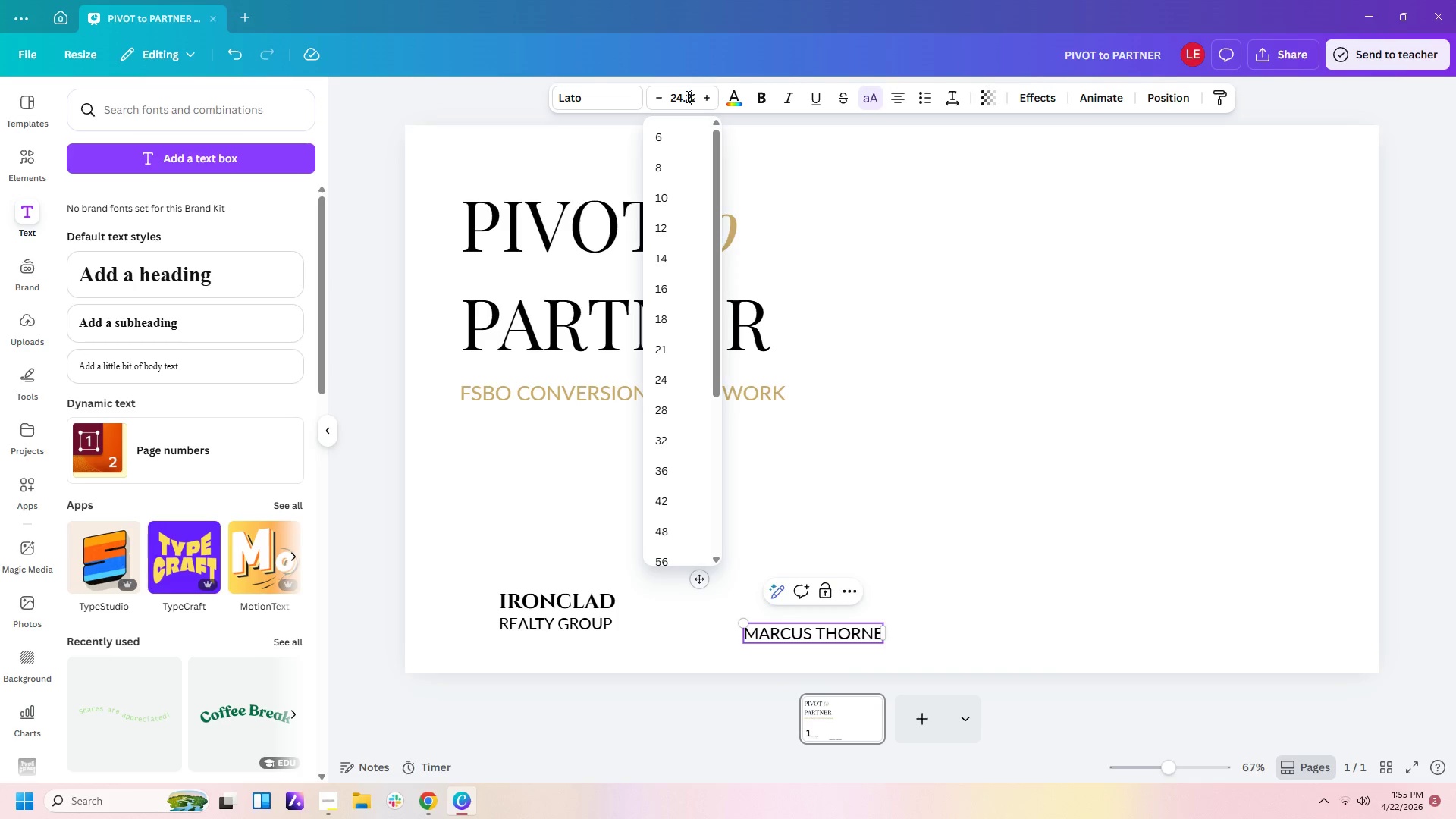 
key(Numpad0)
 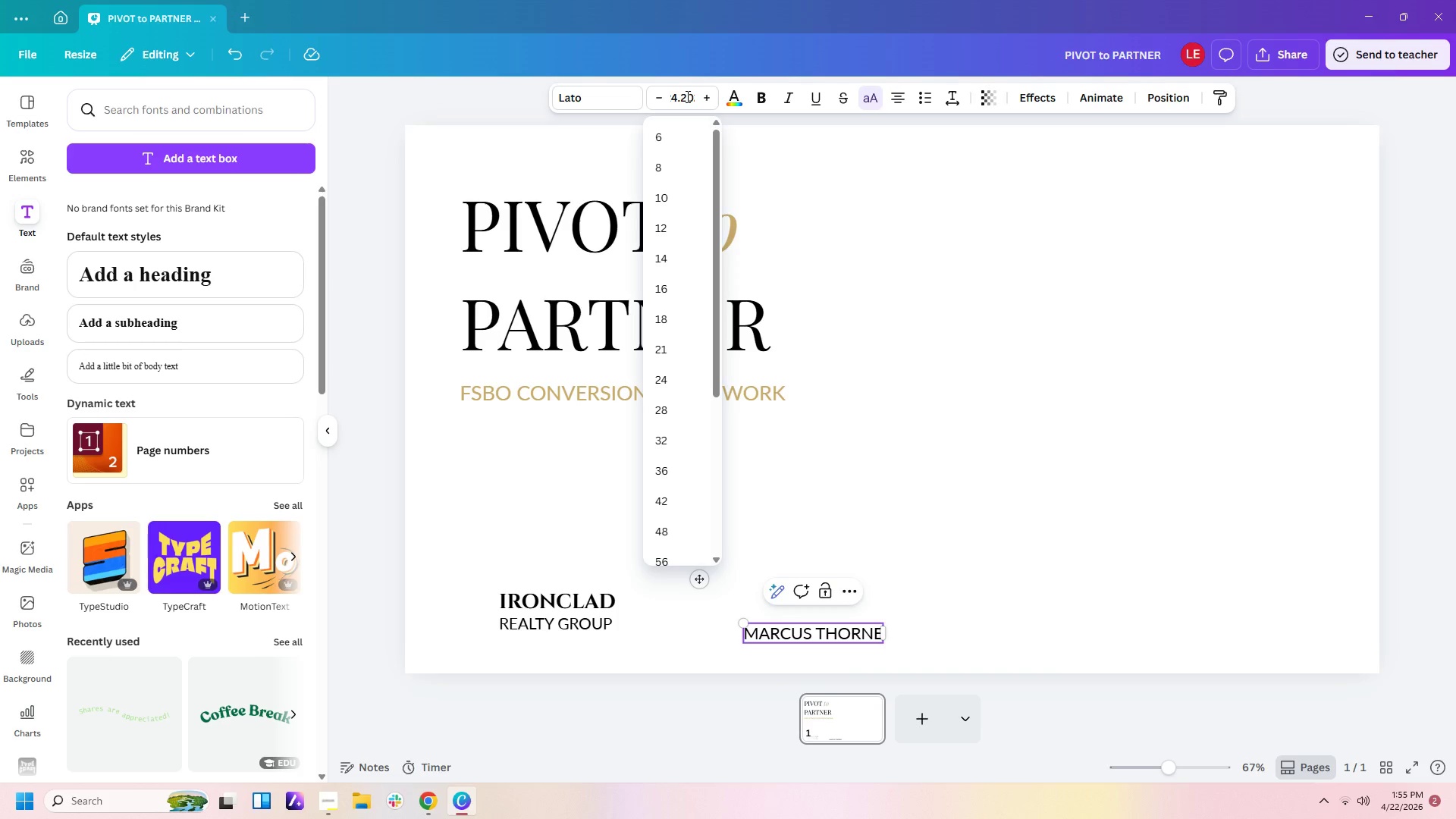 
key(Backspace)
 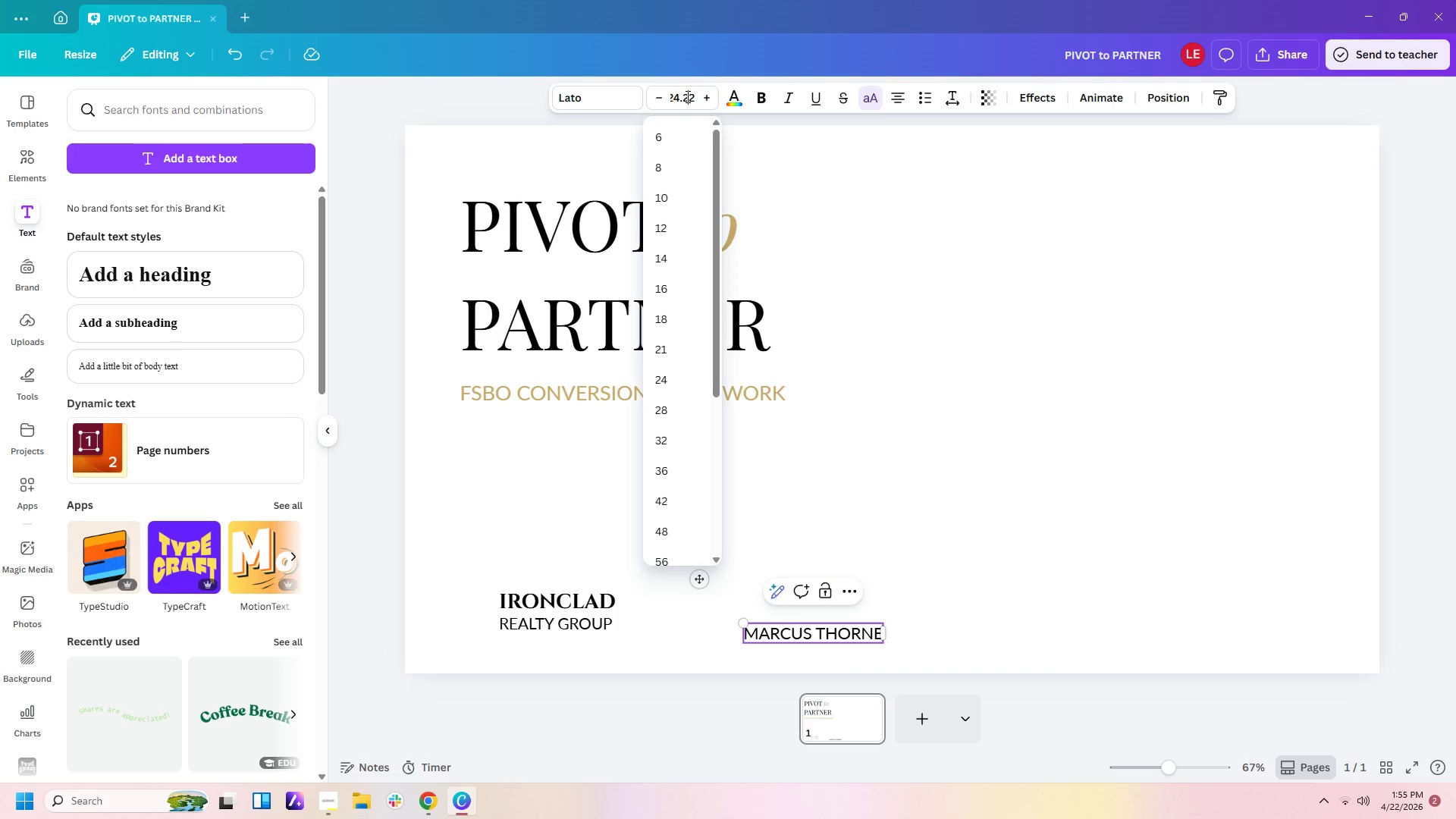 
key(Backspace)
 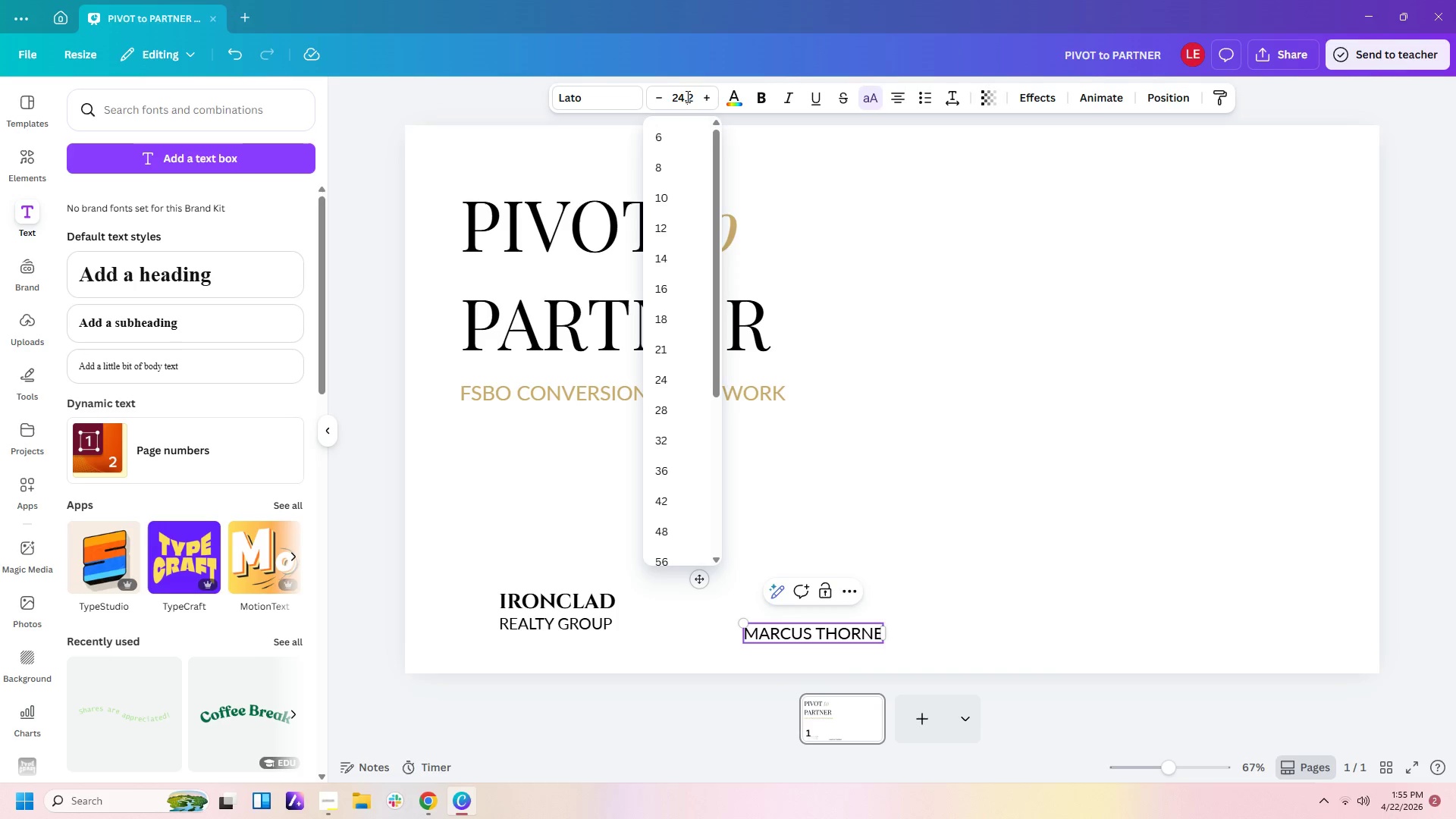 
key(Backspace)
 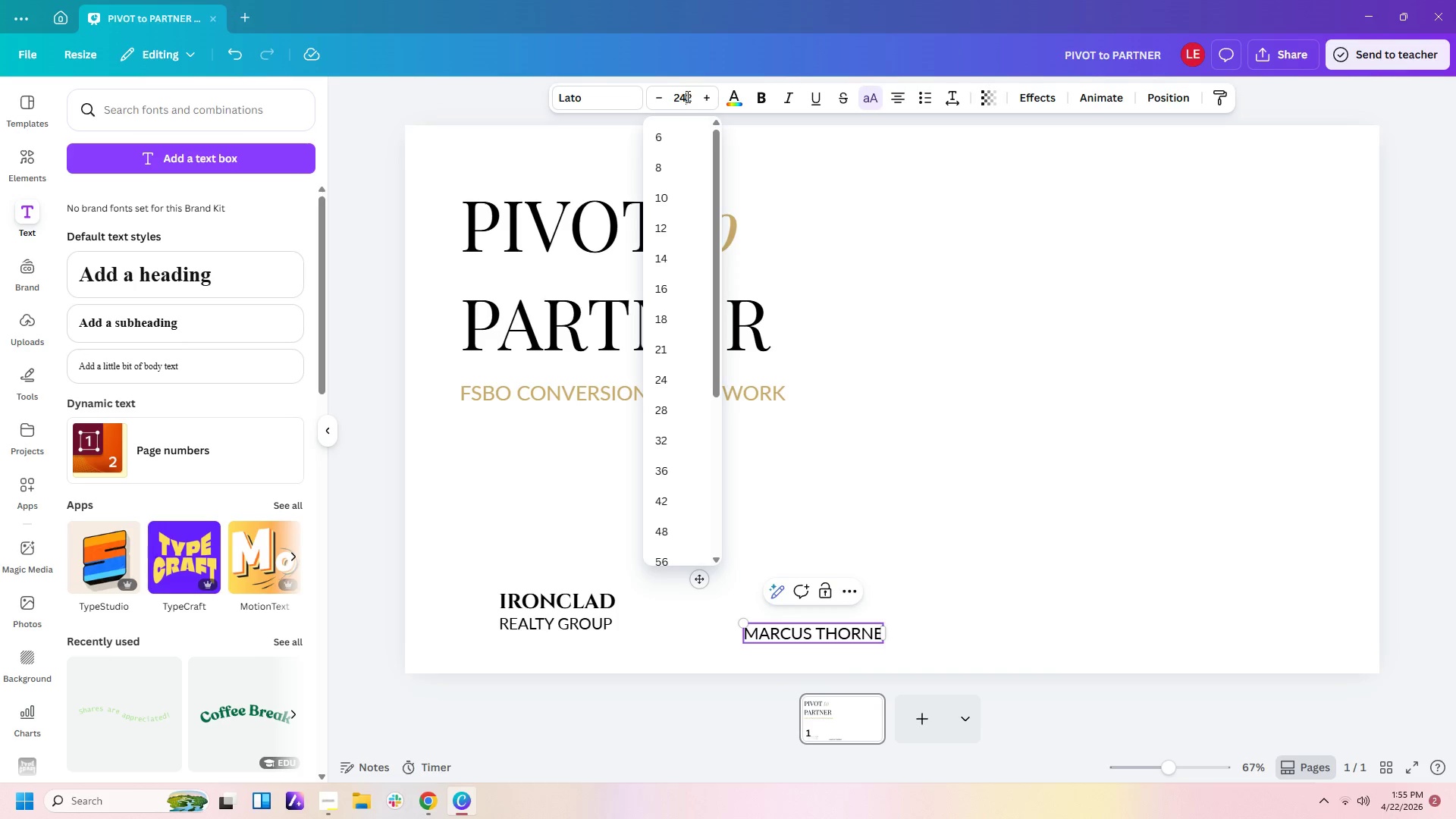 
key(Backspace)
 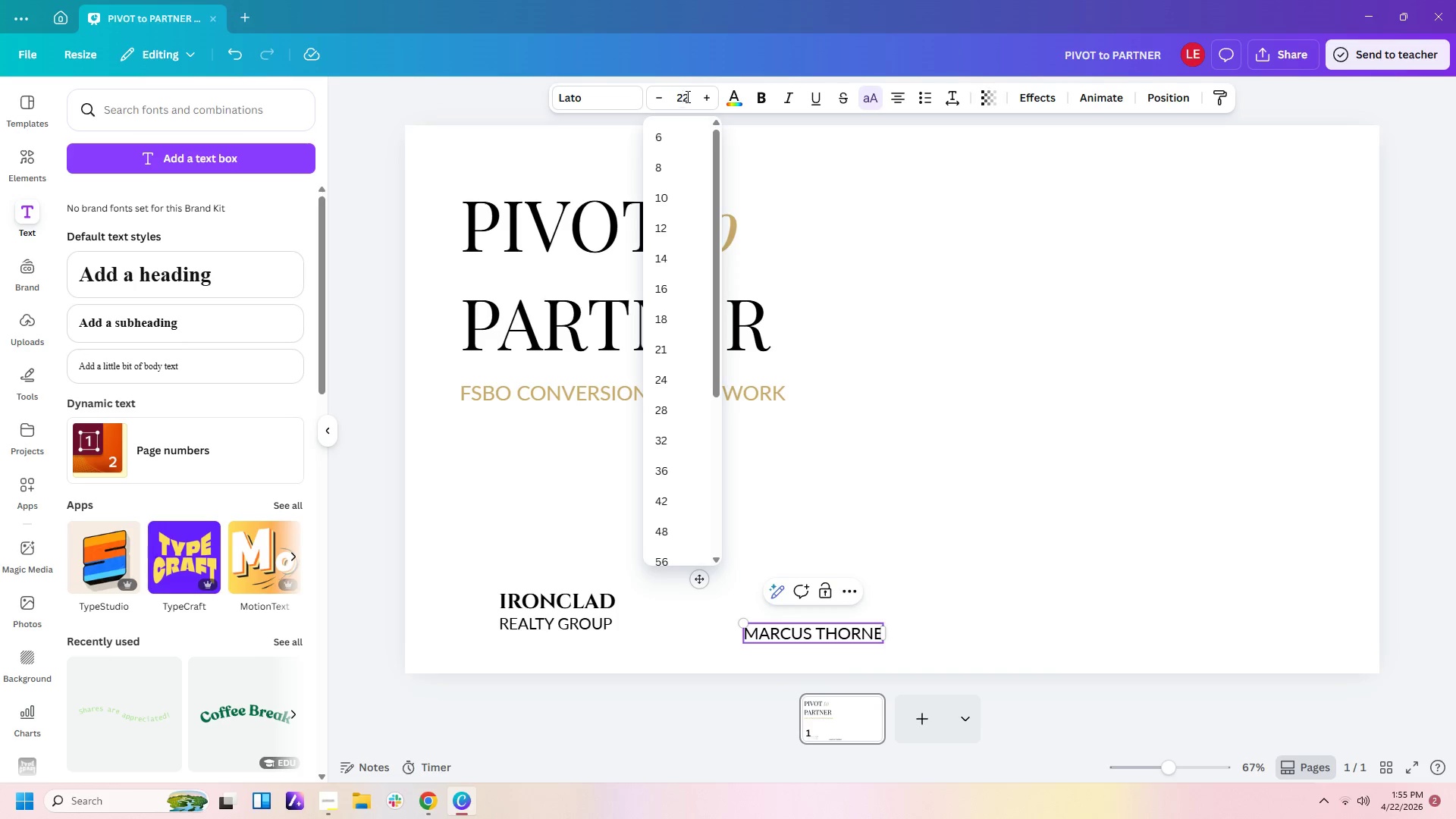 
key(Backspace)
 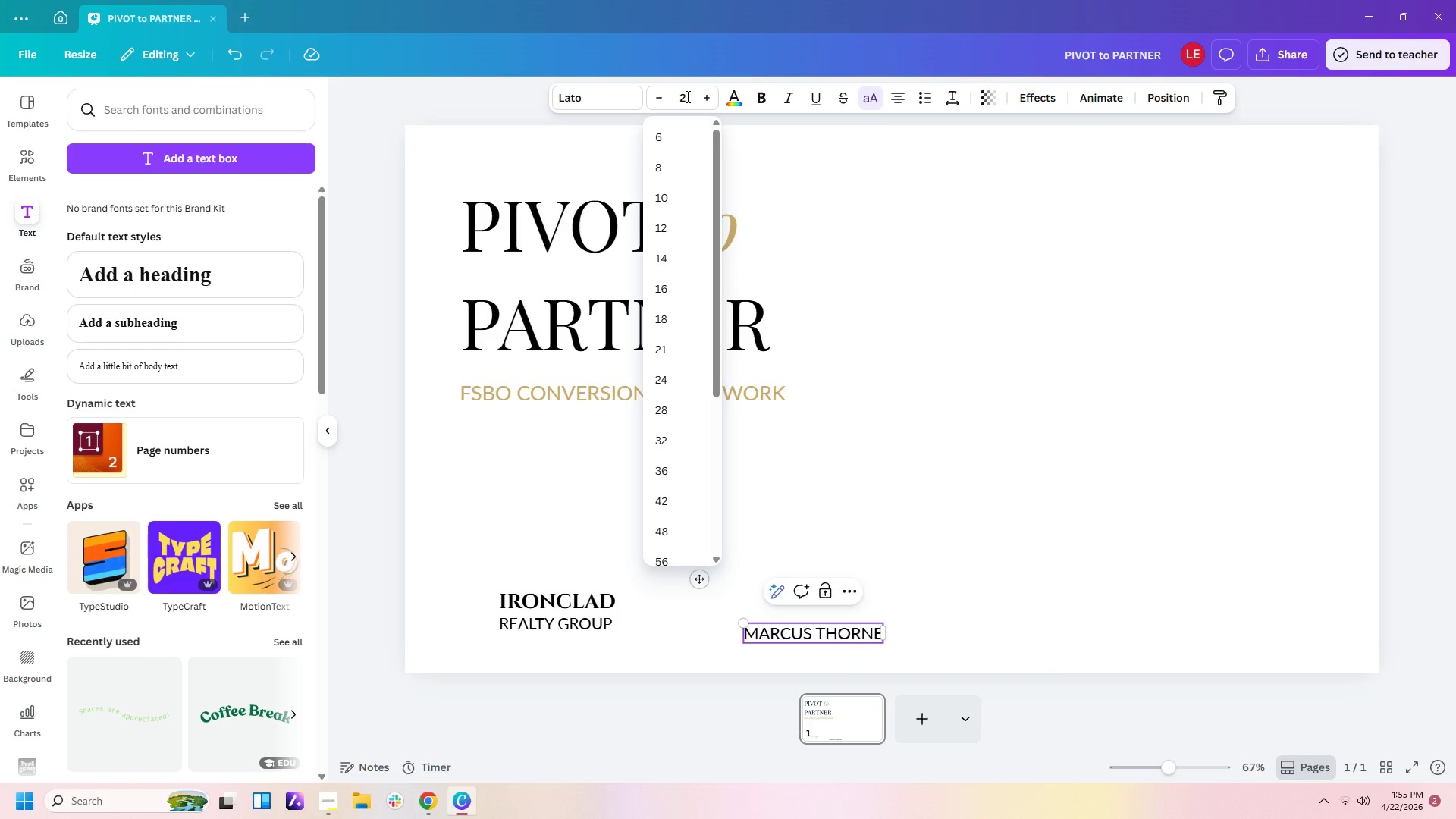 
key(Backspace)
 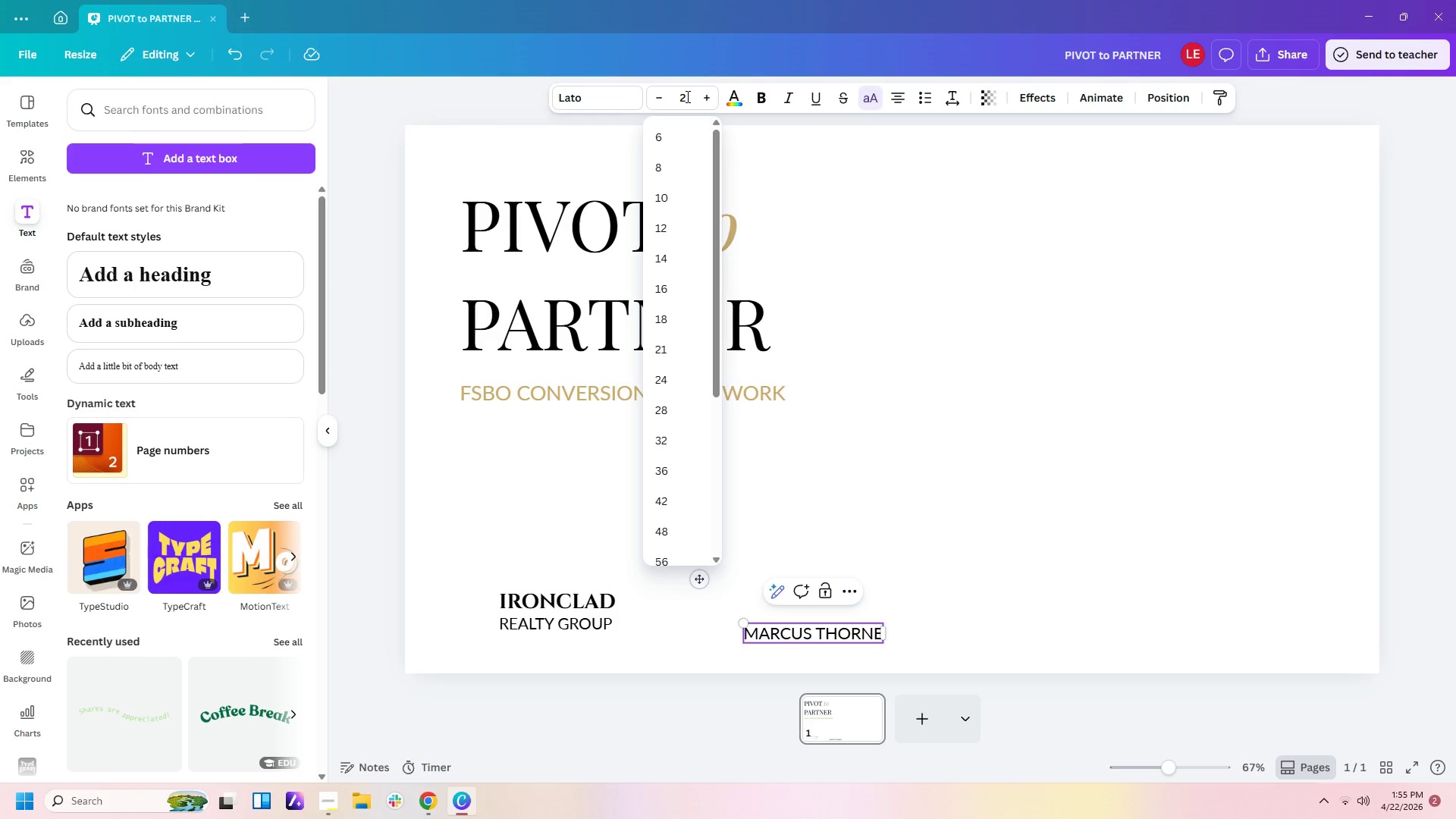 
key(Delete)
 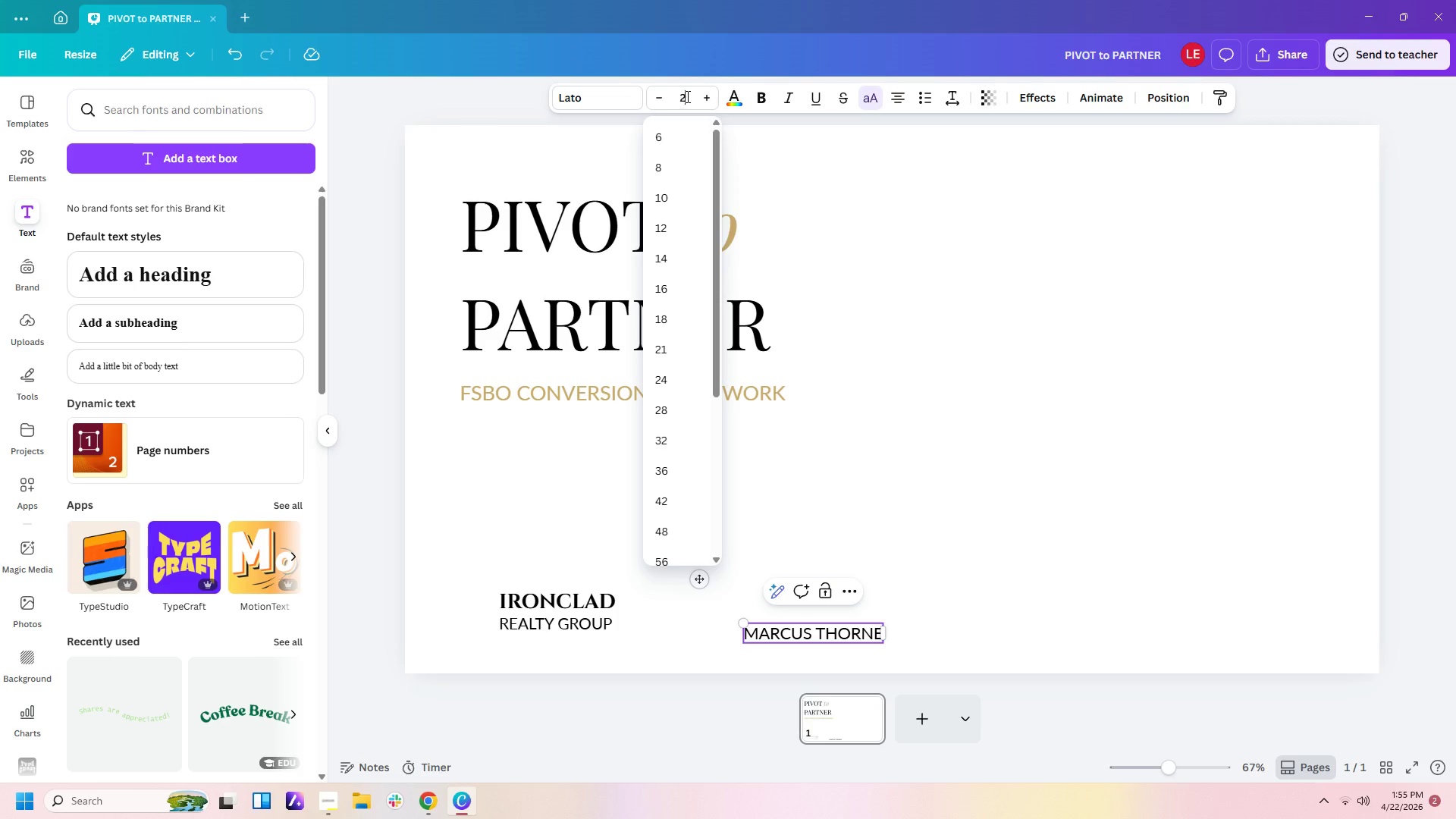 
key(Numpad2)
 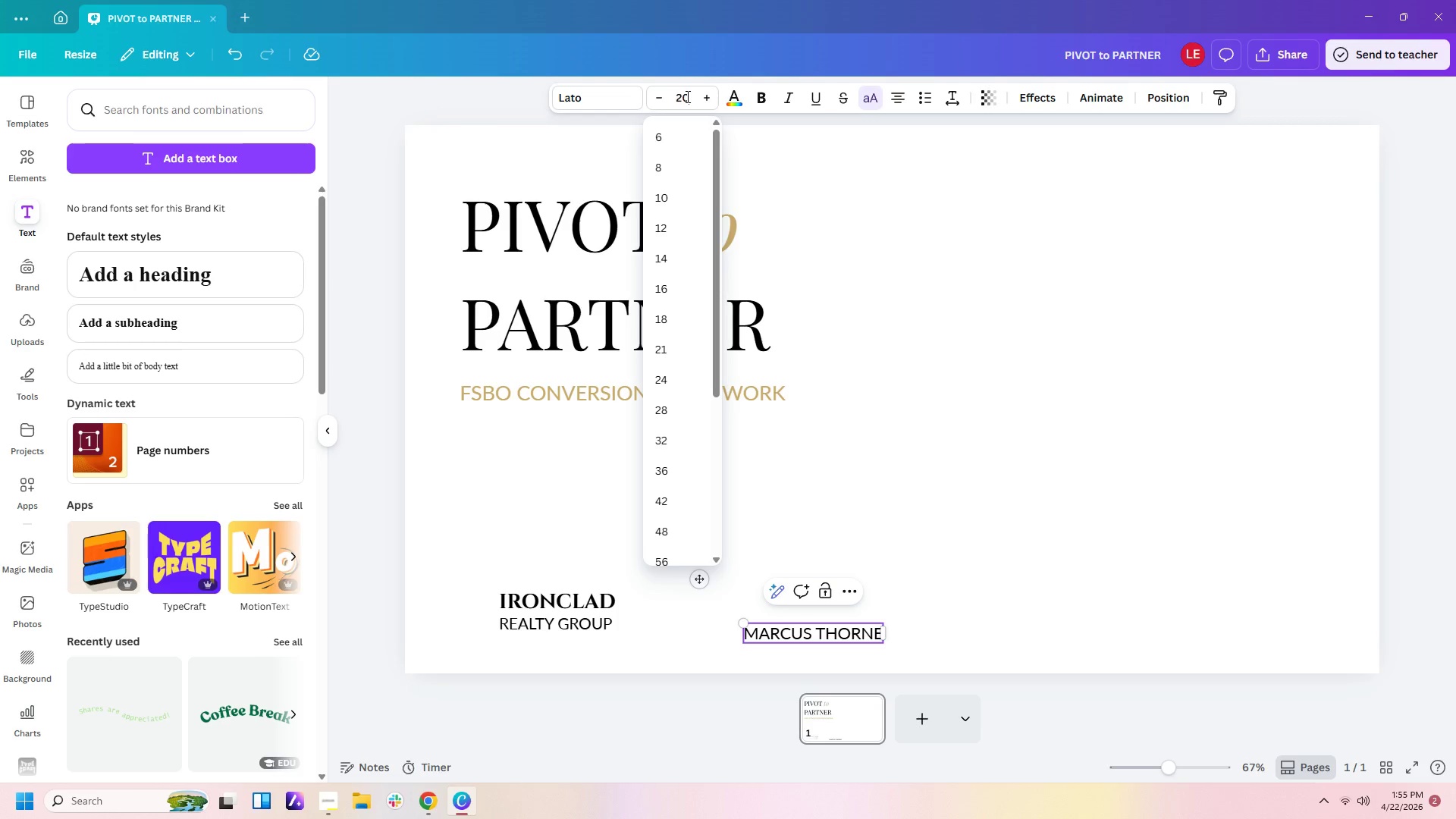 
key(Numpad0)
 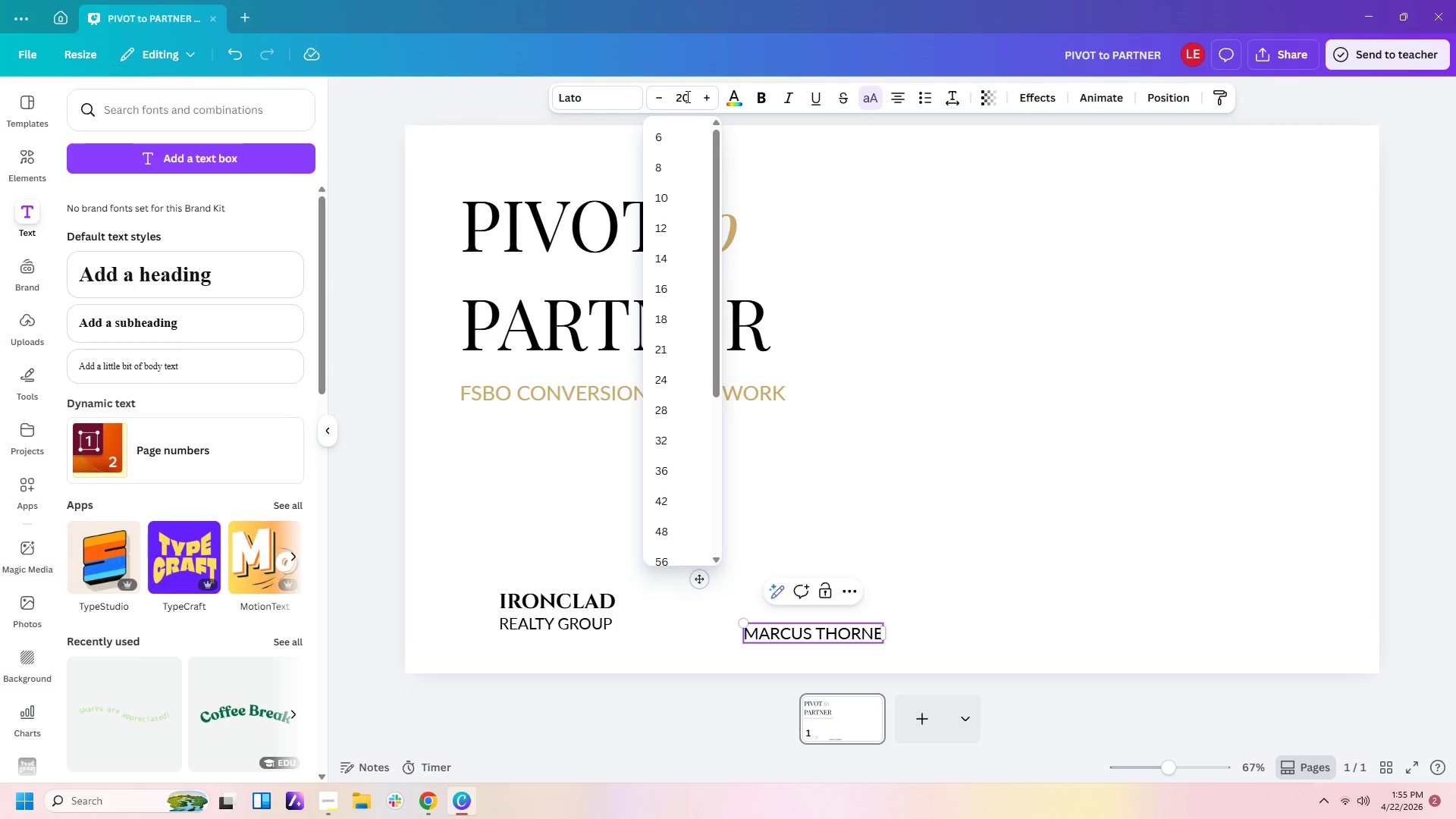 
key(Enter)
 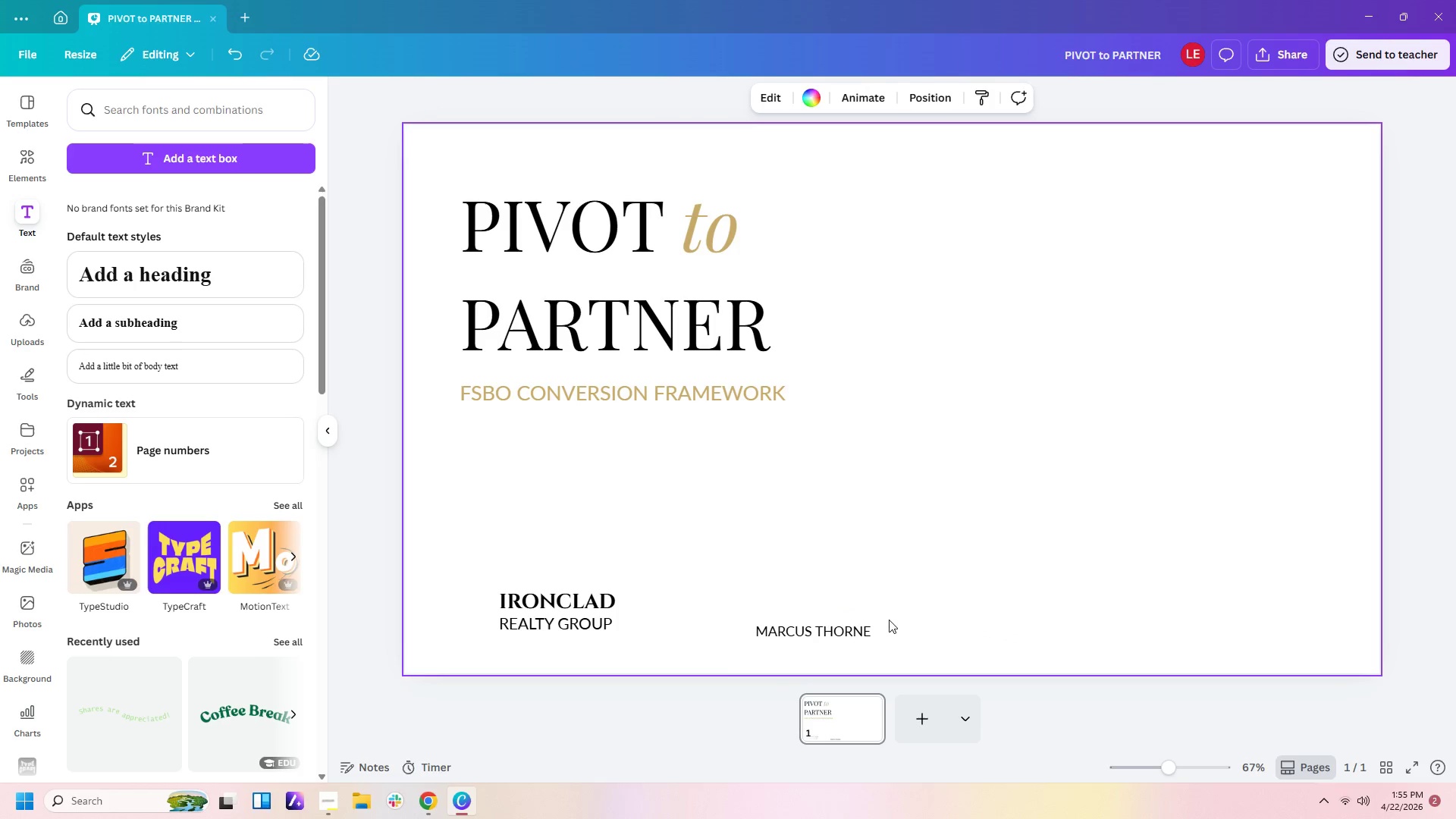 
left_click_drag(start_coordinate=[821, 627], to_coordinate=[1272, 581])
 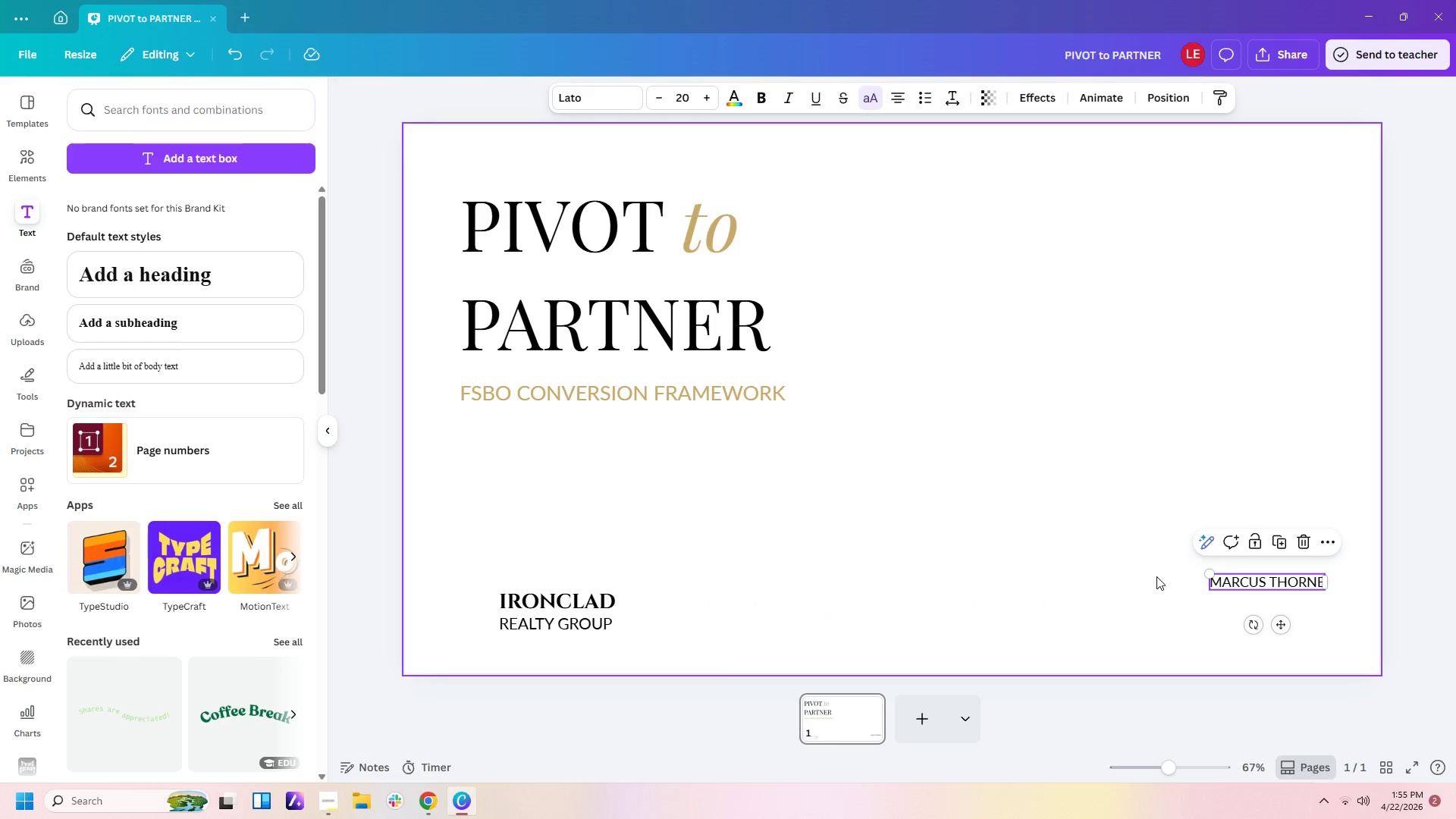 
left_click([1156, 576])
 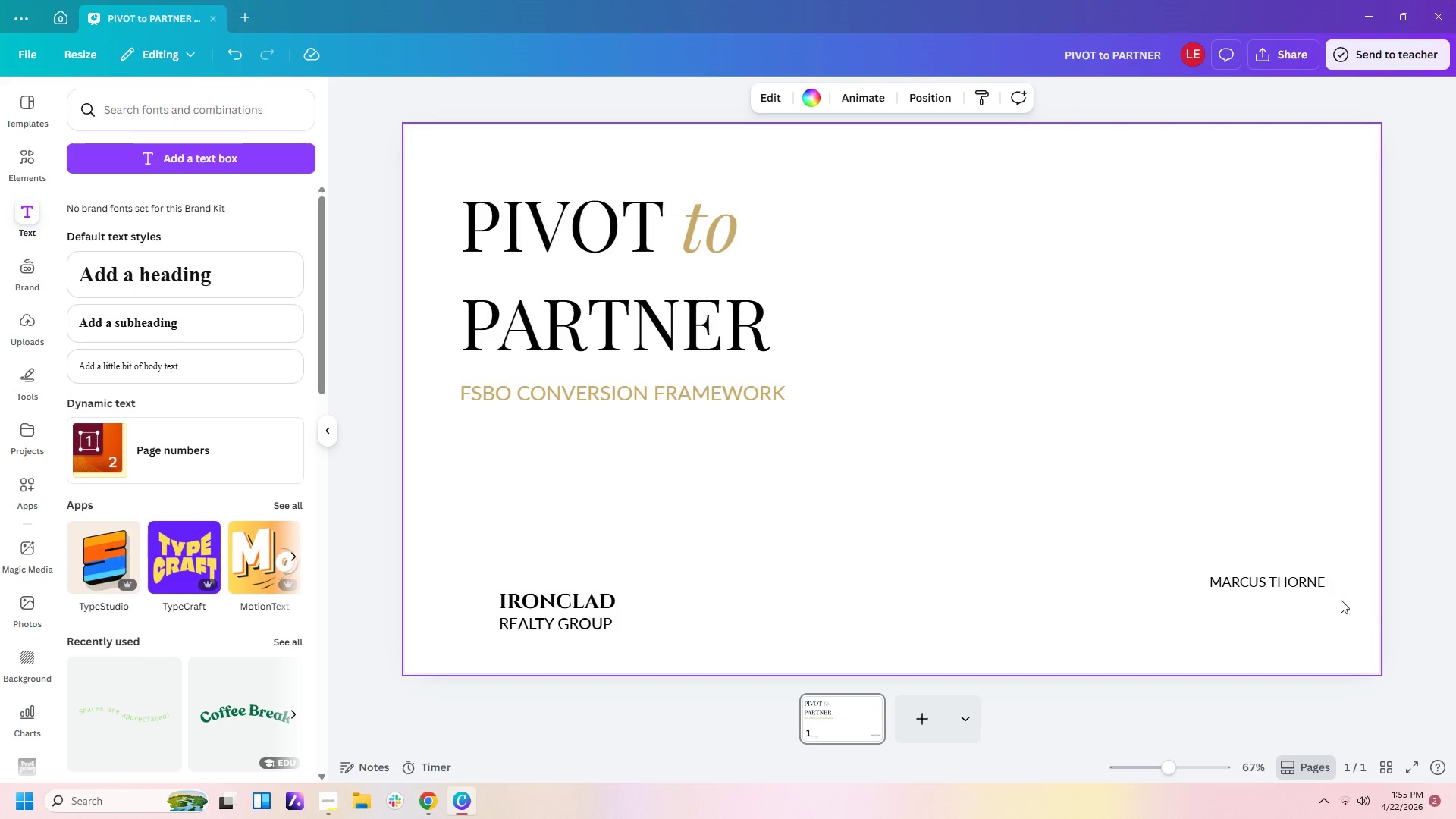 
left_click([1300, 588])
 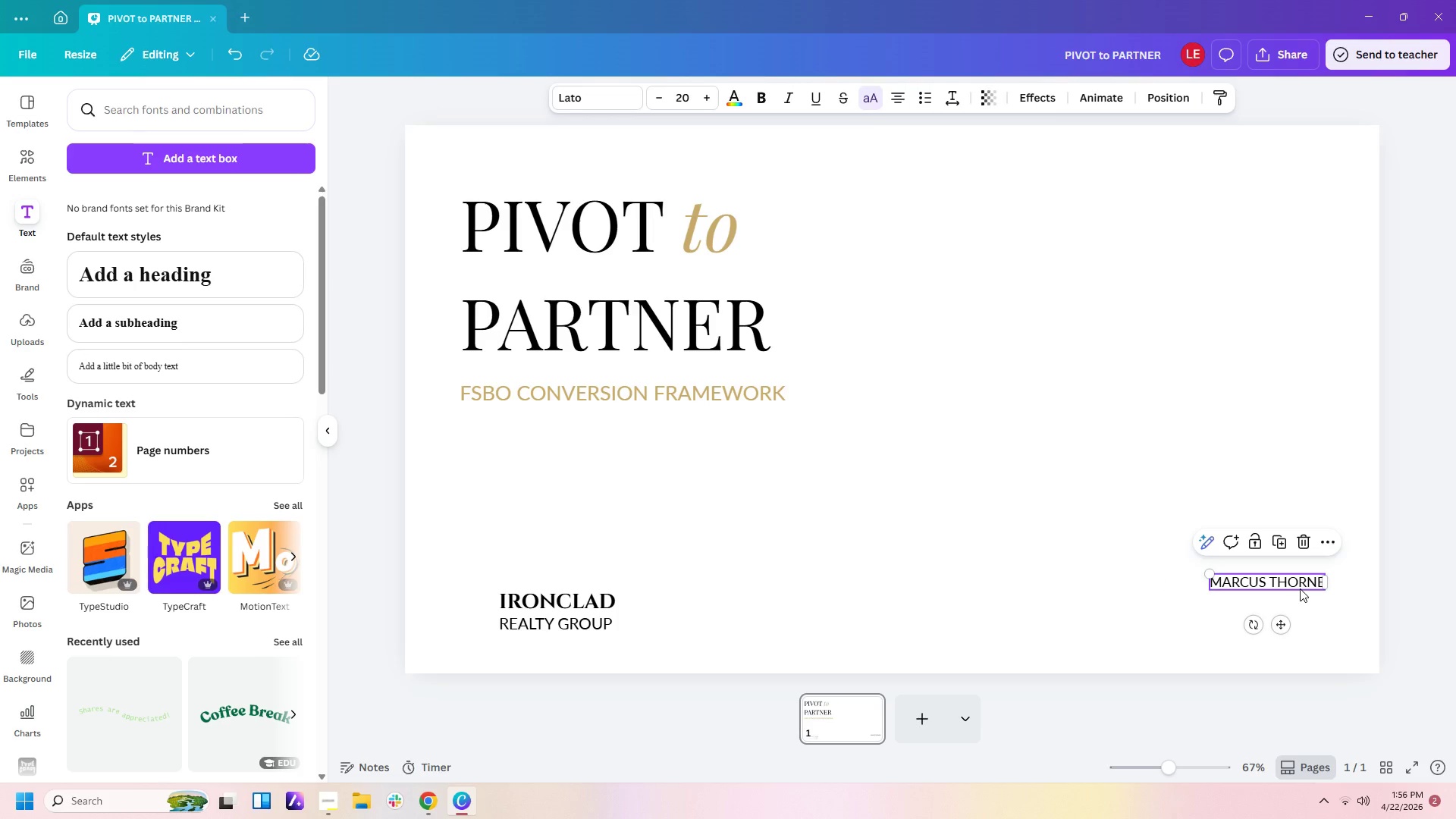 
key(Control+C)
 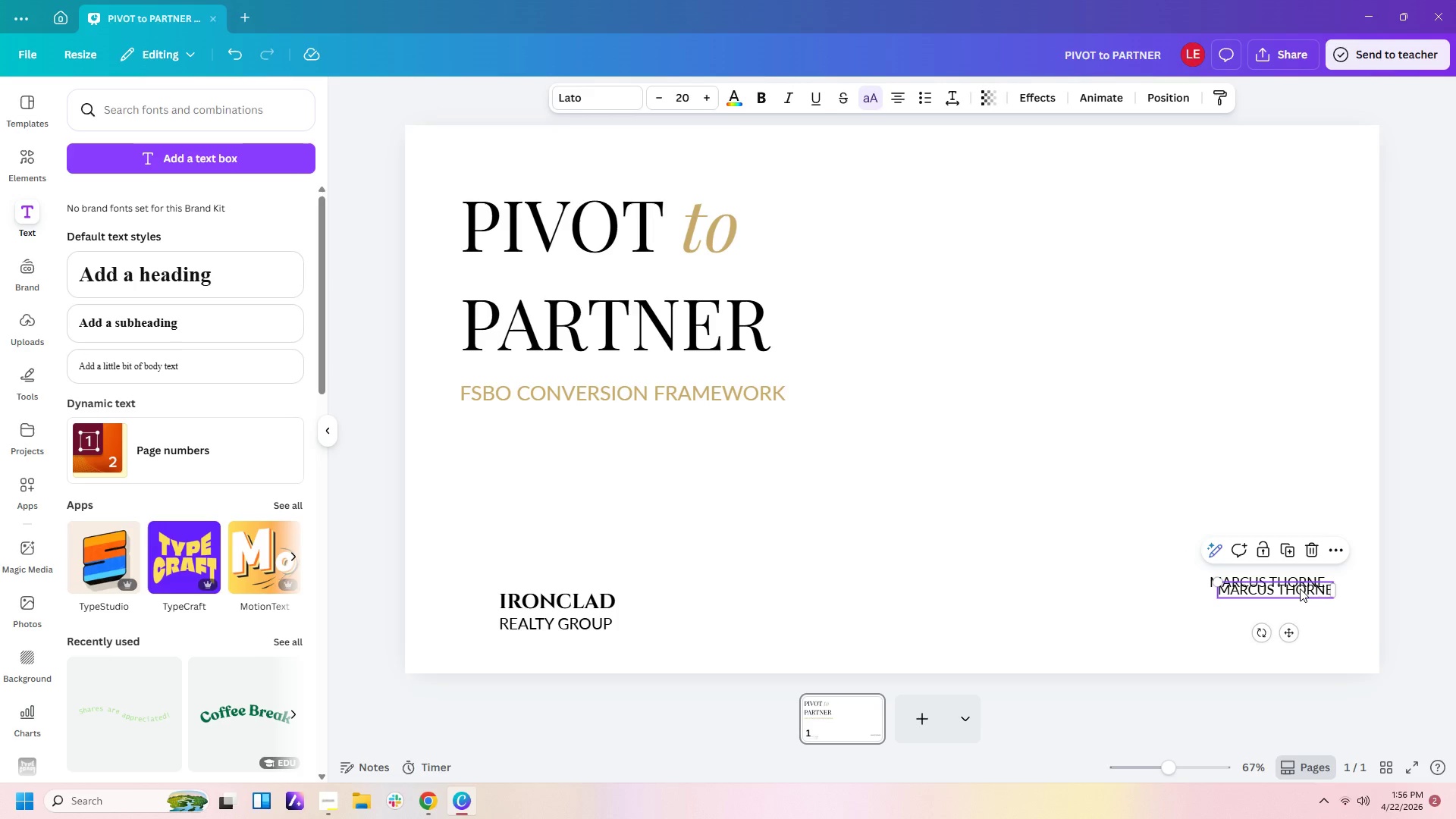 
key(Control+V)
 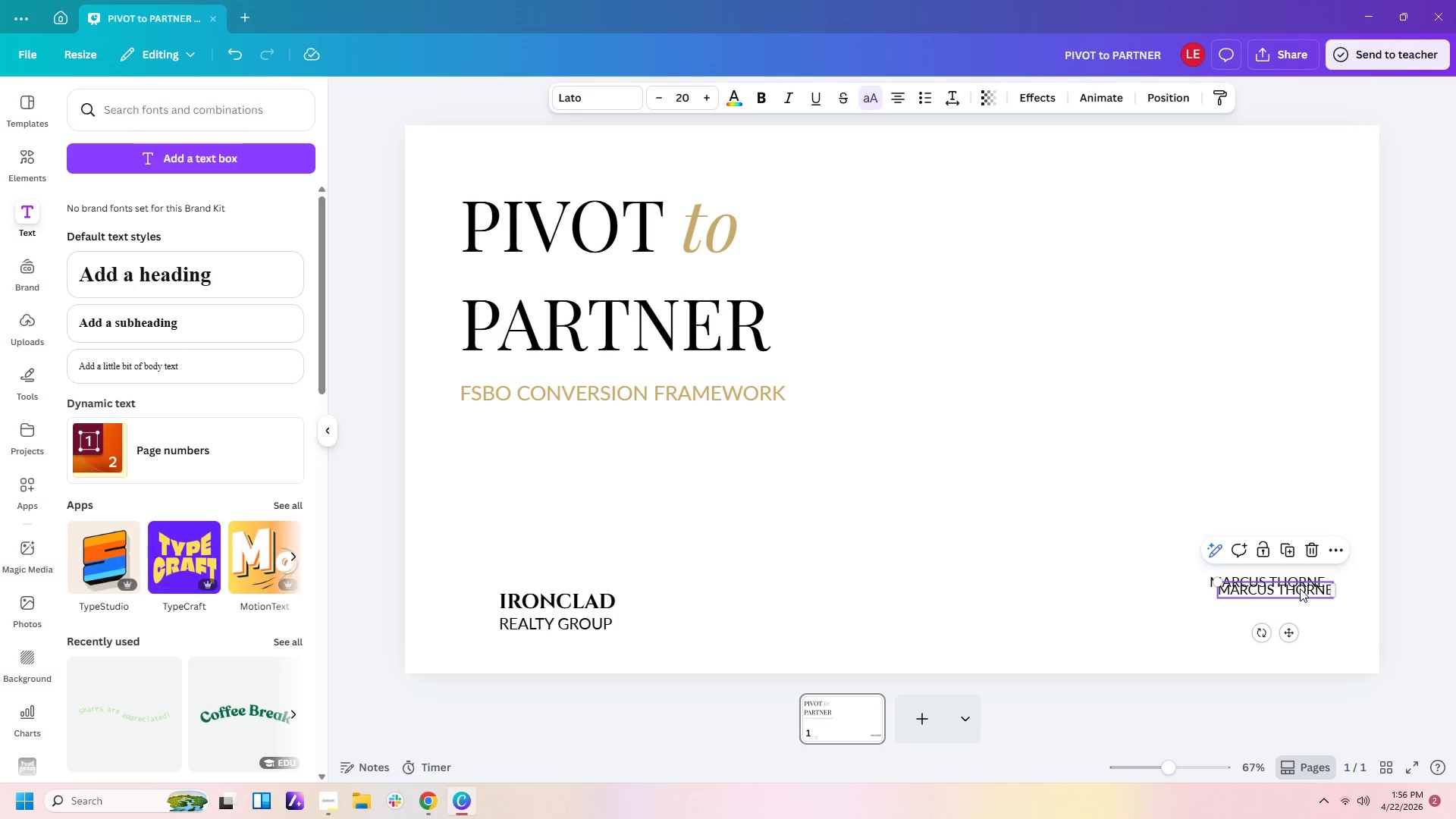 
left_click_drag(start_coordinate=[1300, 588], to_coordinate=[1293, 598])
 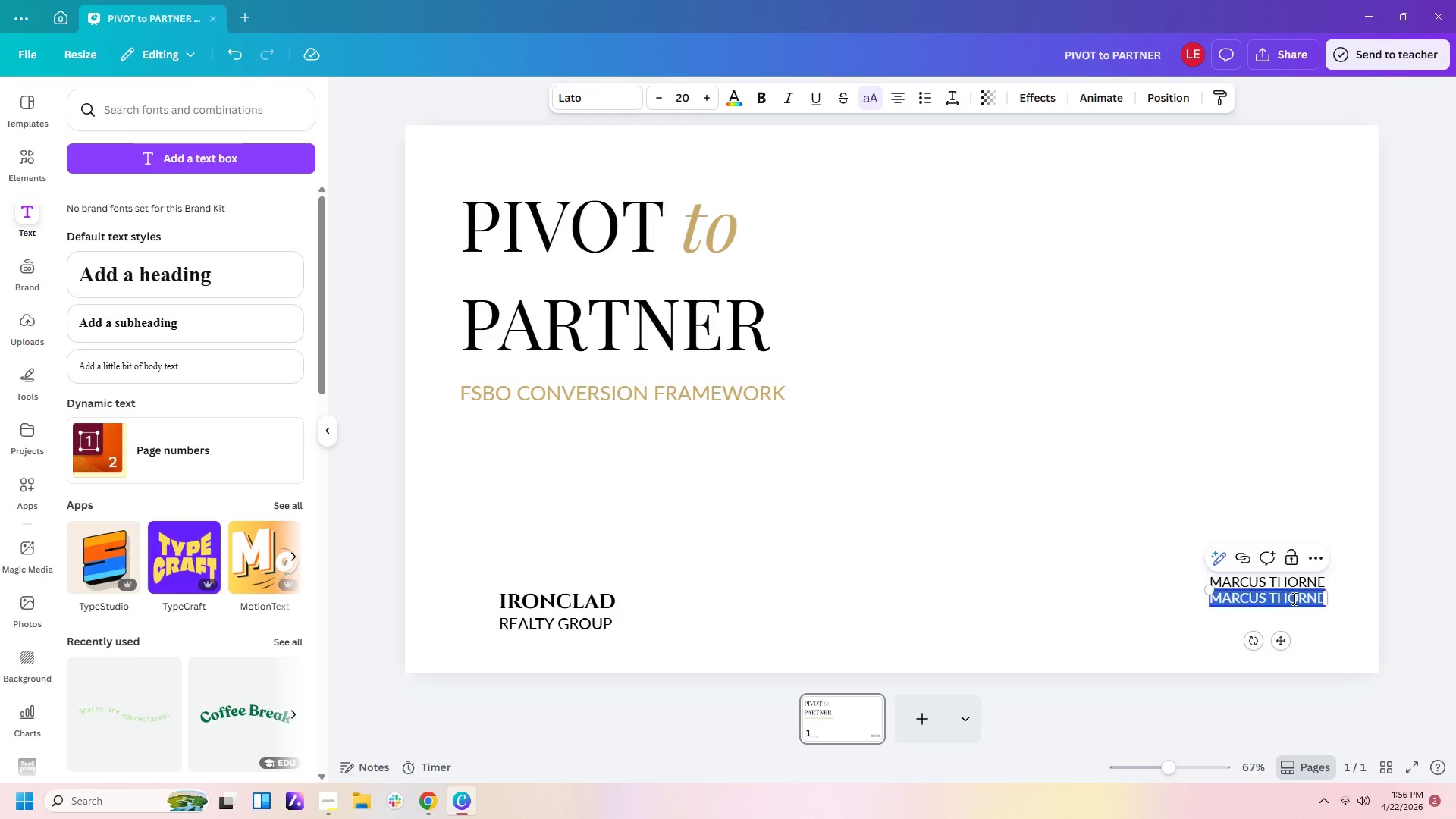 
double_click([1293, 598])
 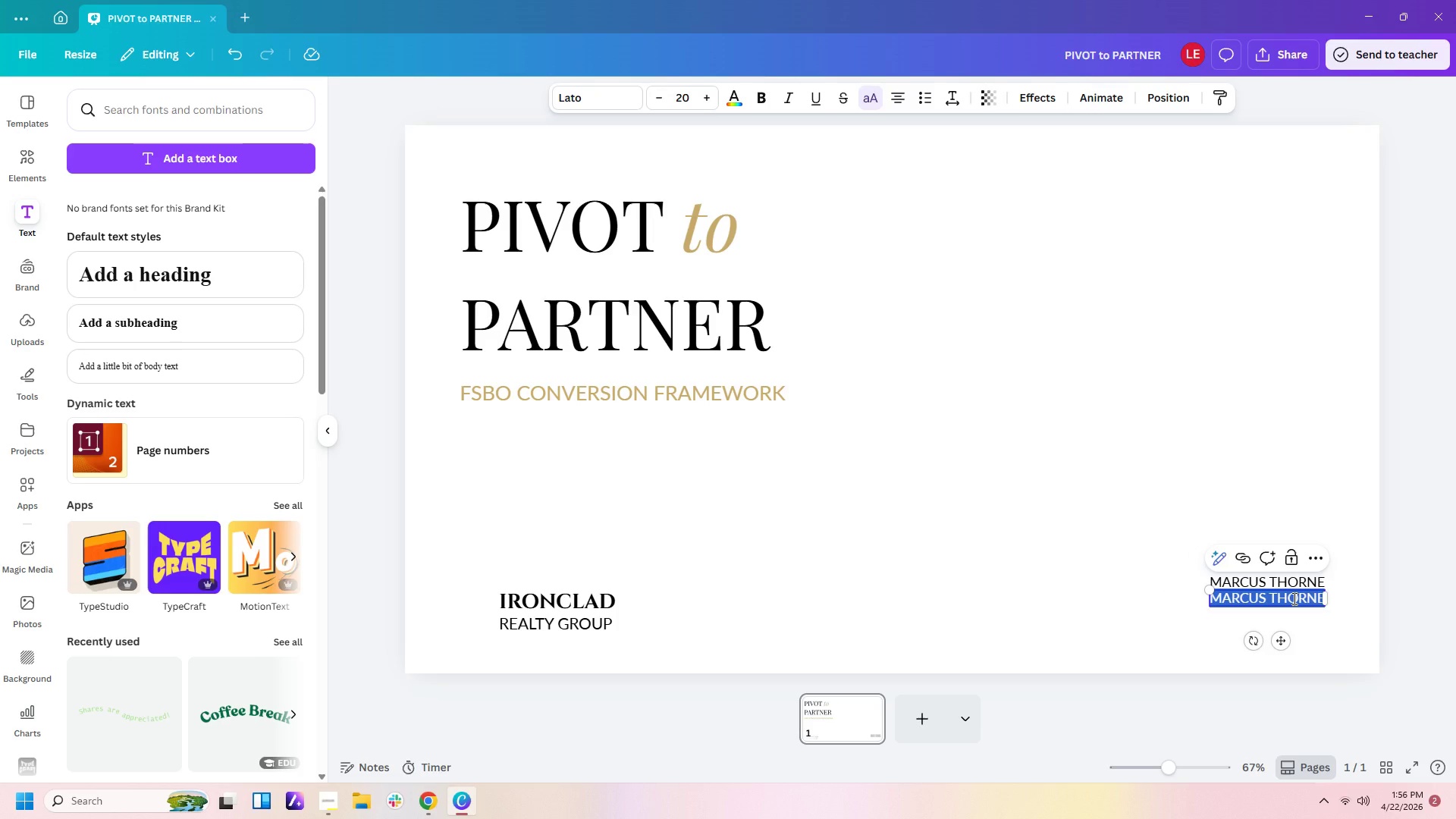 
type(Sales Manager)
 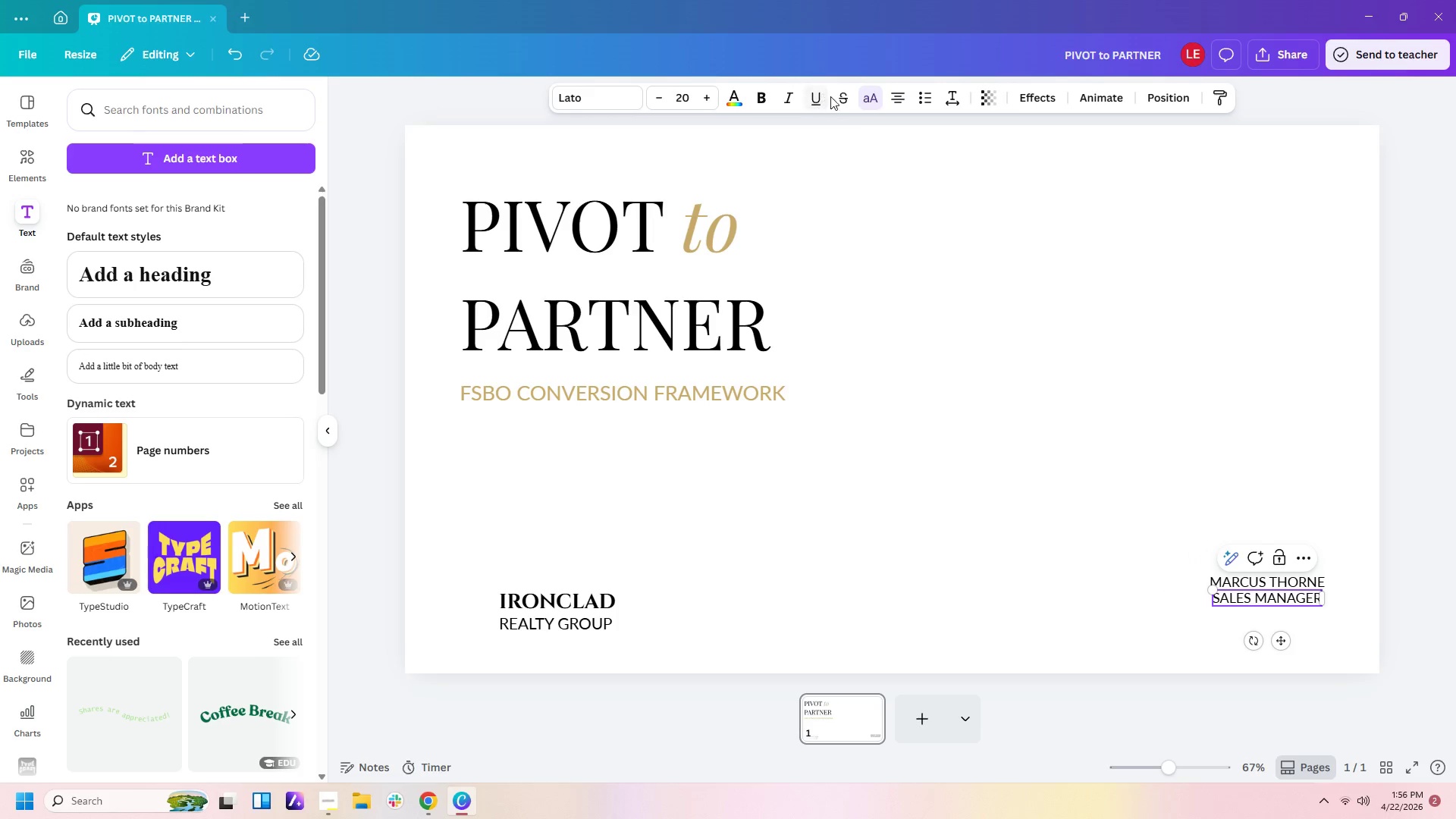 
left_click([859, 103])
 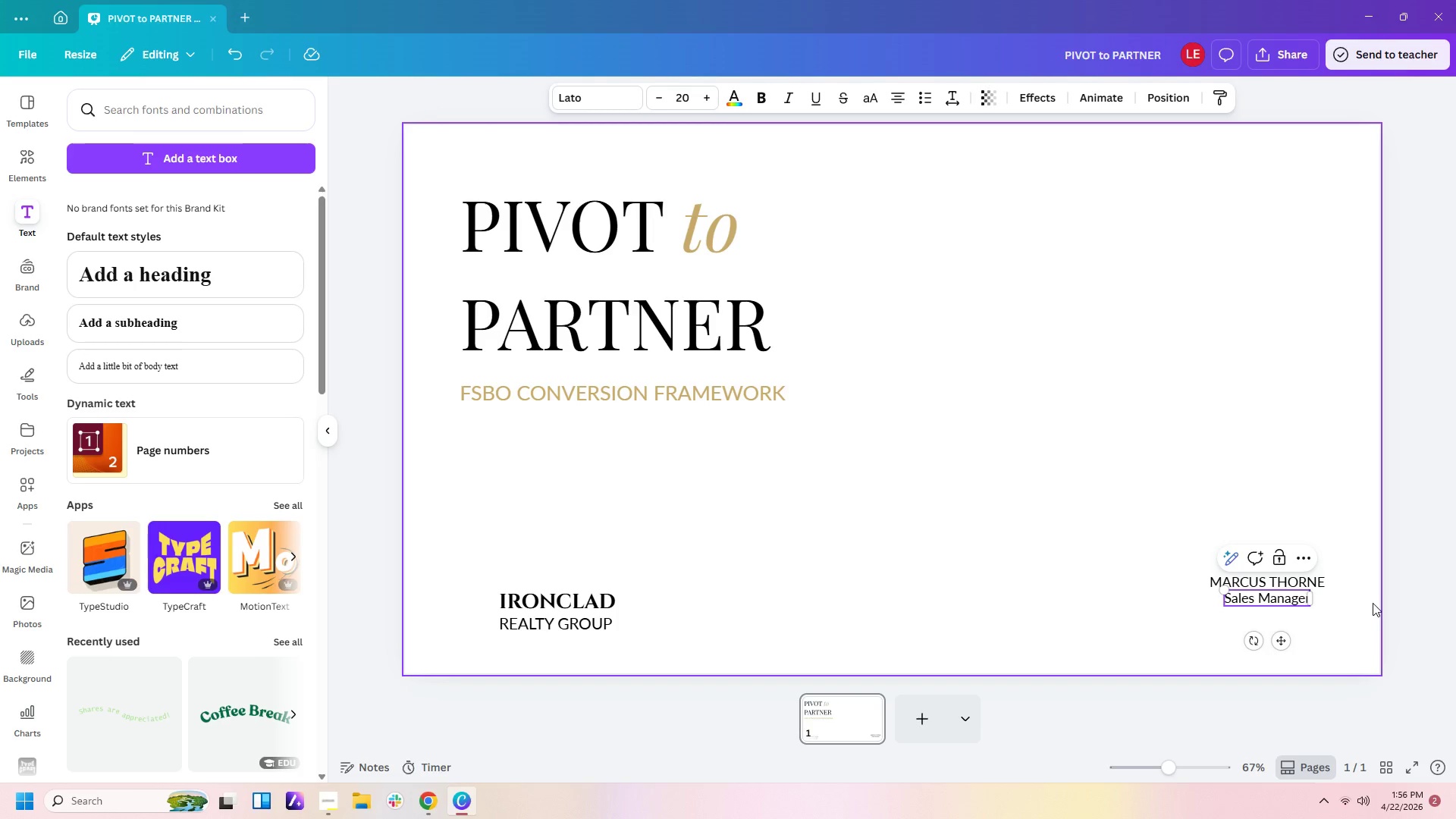 
left_click([1349, 629])
 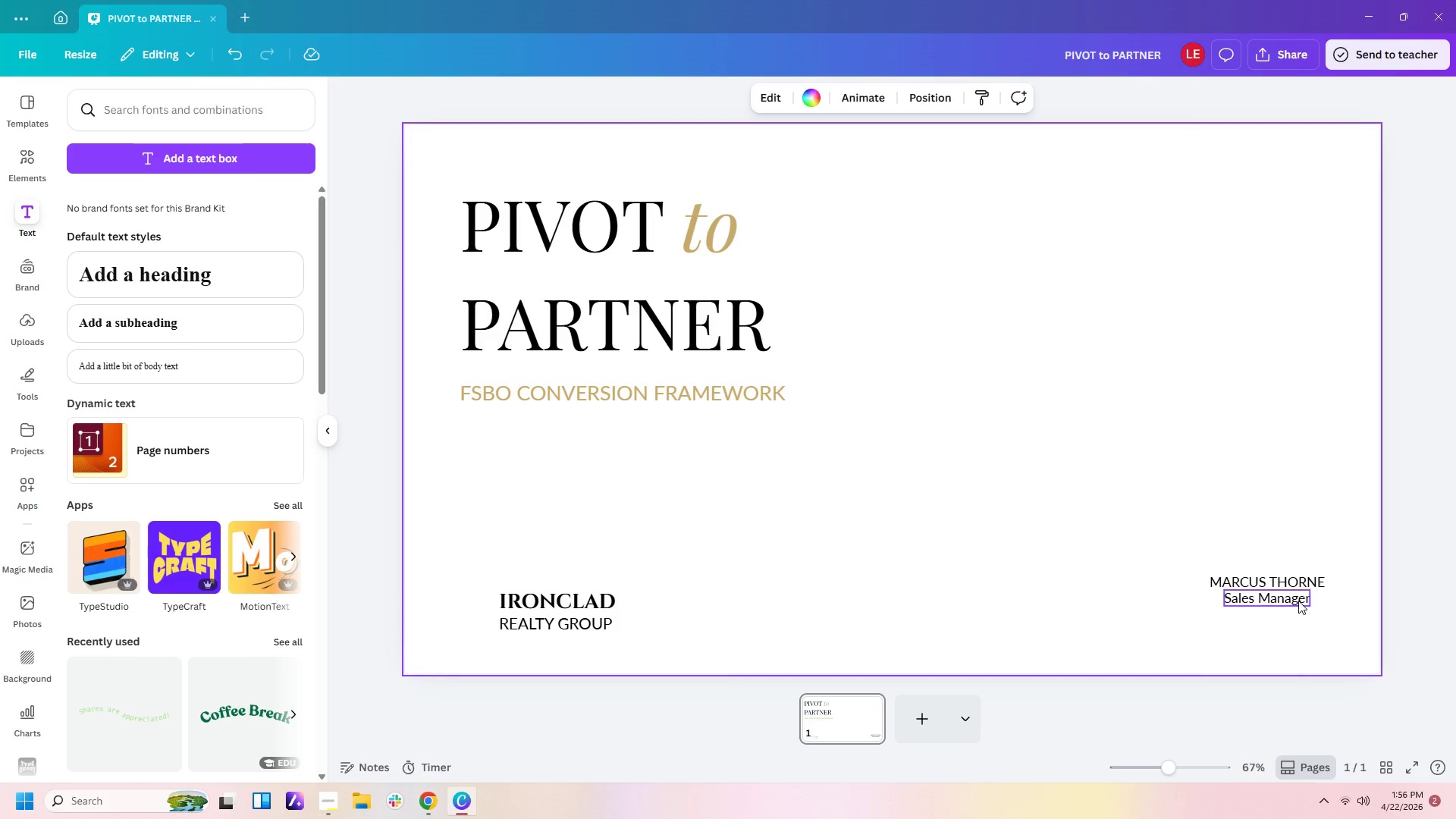 
left_click([1298, 599])
 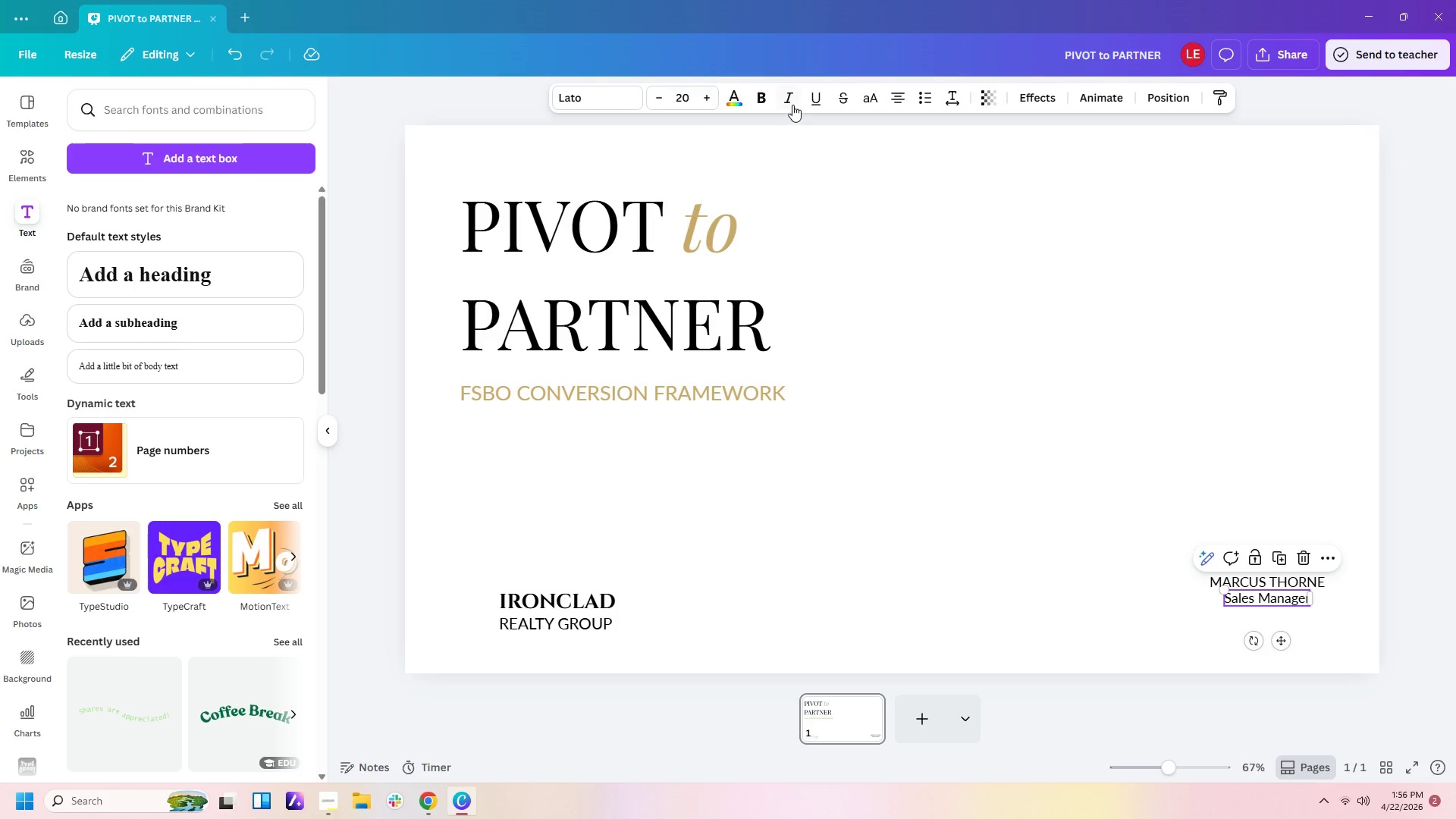 
left_click([789, 103])
 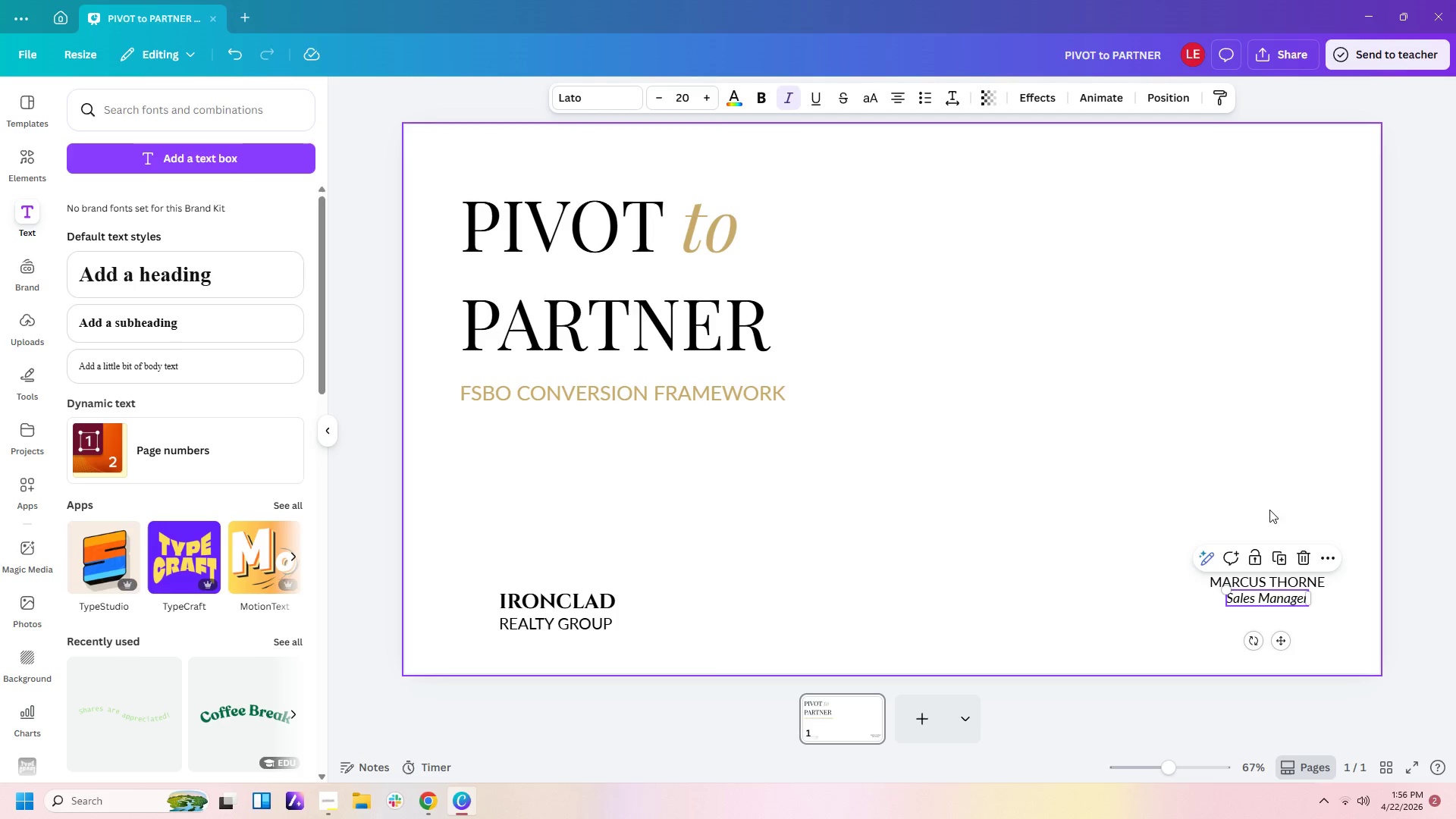 
left_click([1268, 488])
 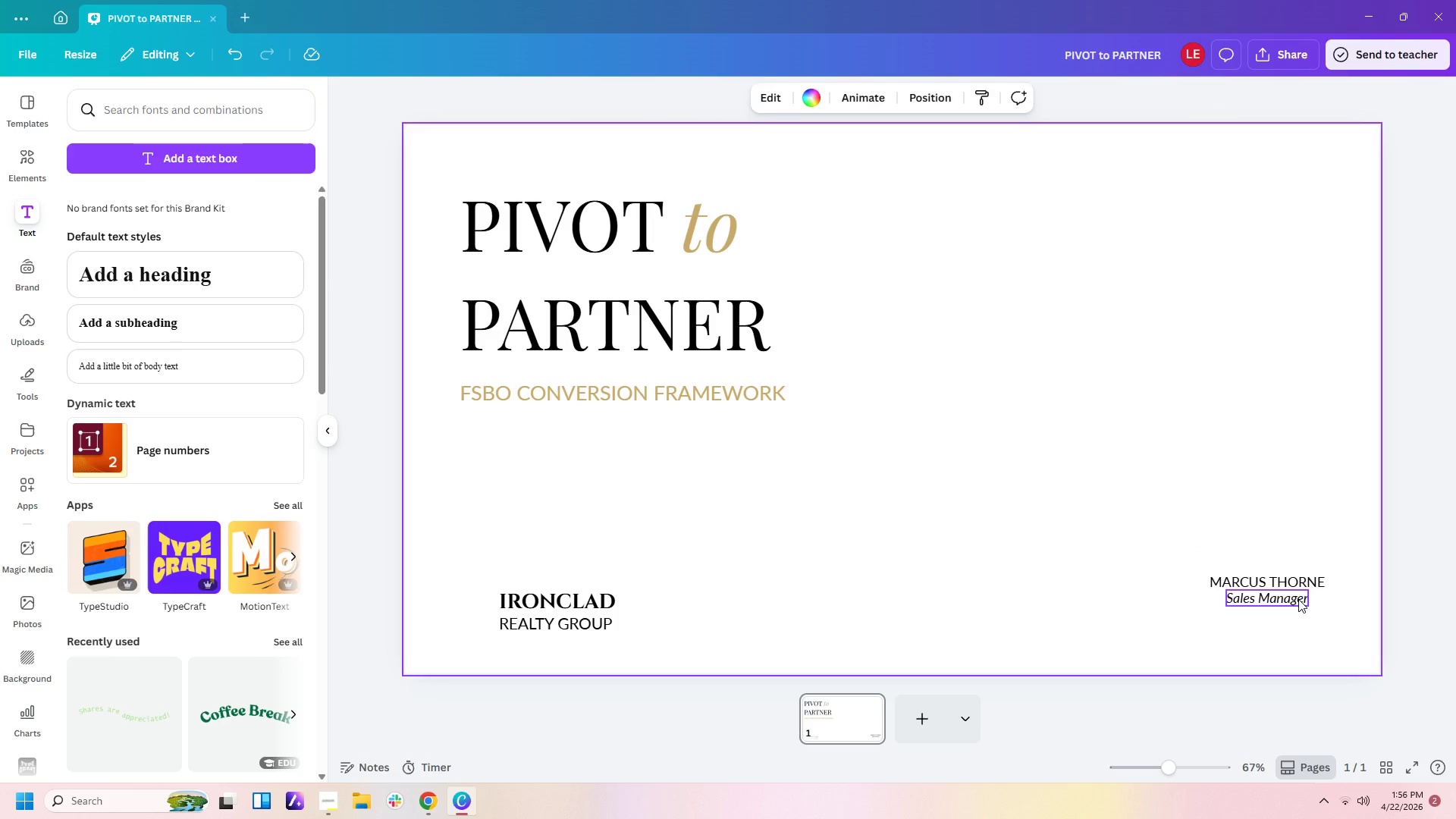 
left_click_drag(start_coordinate=[1298, 599], to_coordinate=[1314, 599])
 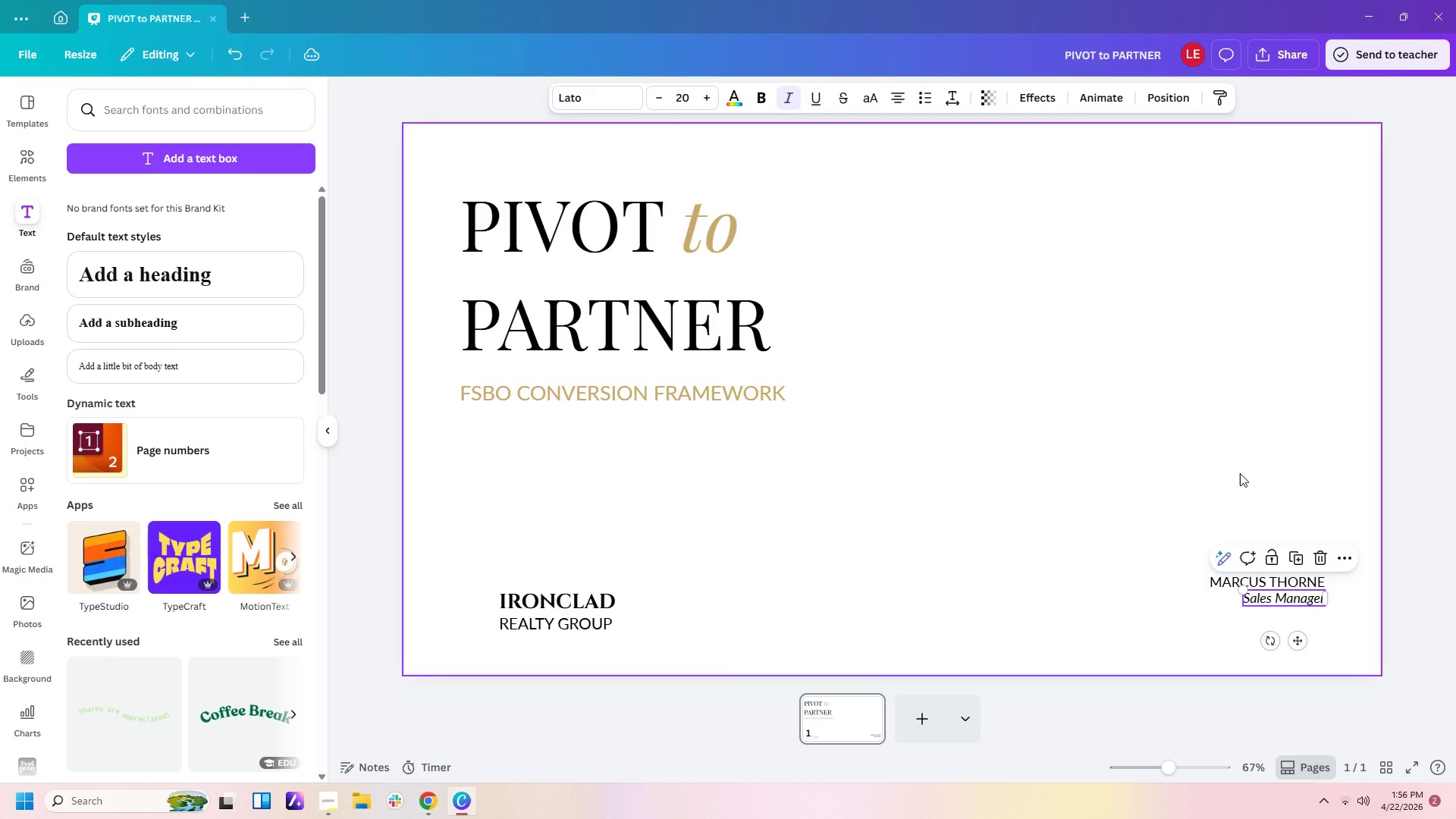 
left_click([1240, 473])
 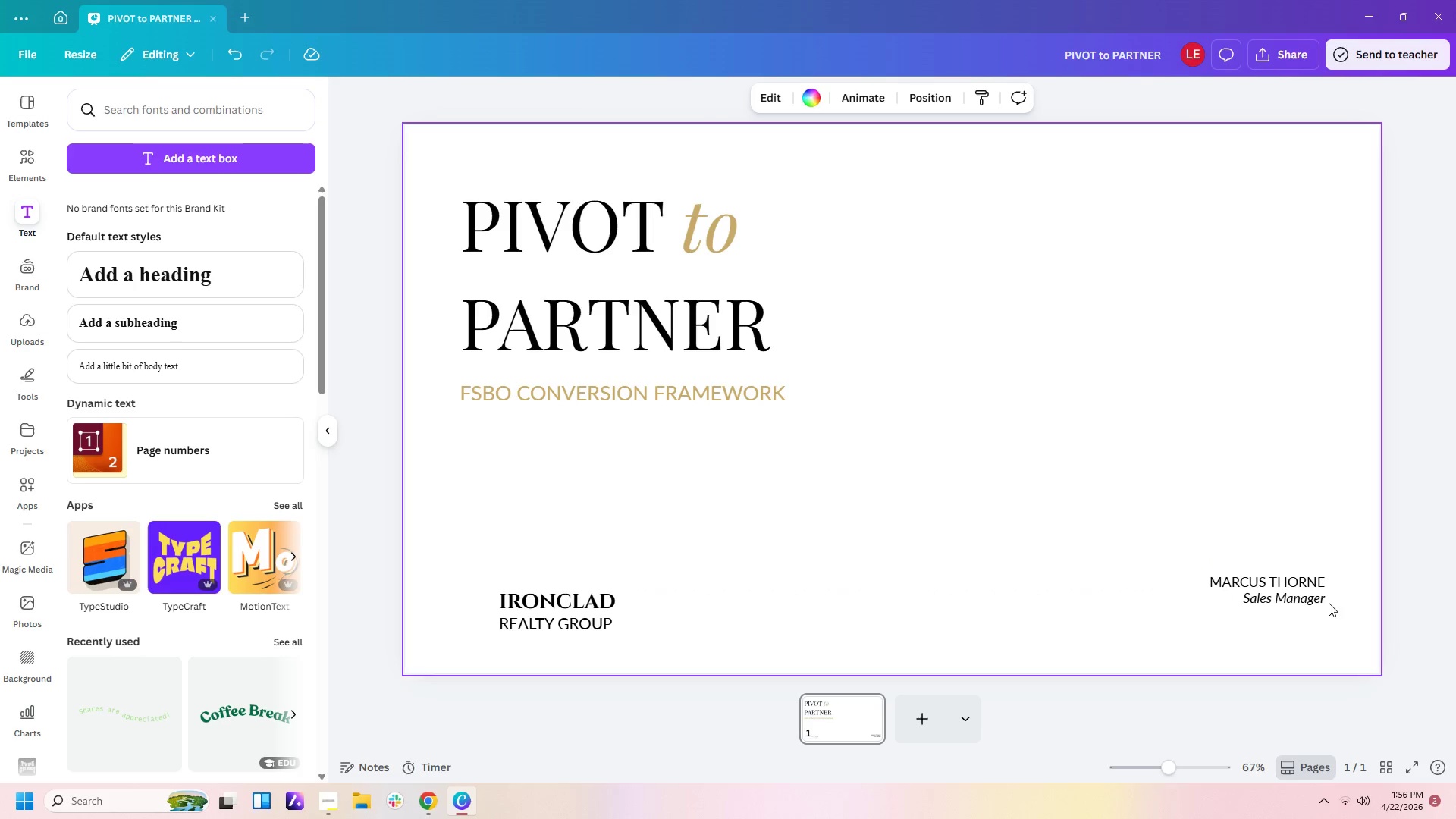 
left_click([1111, 569])
 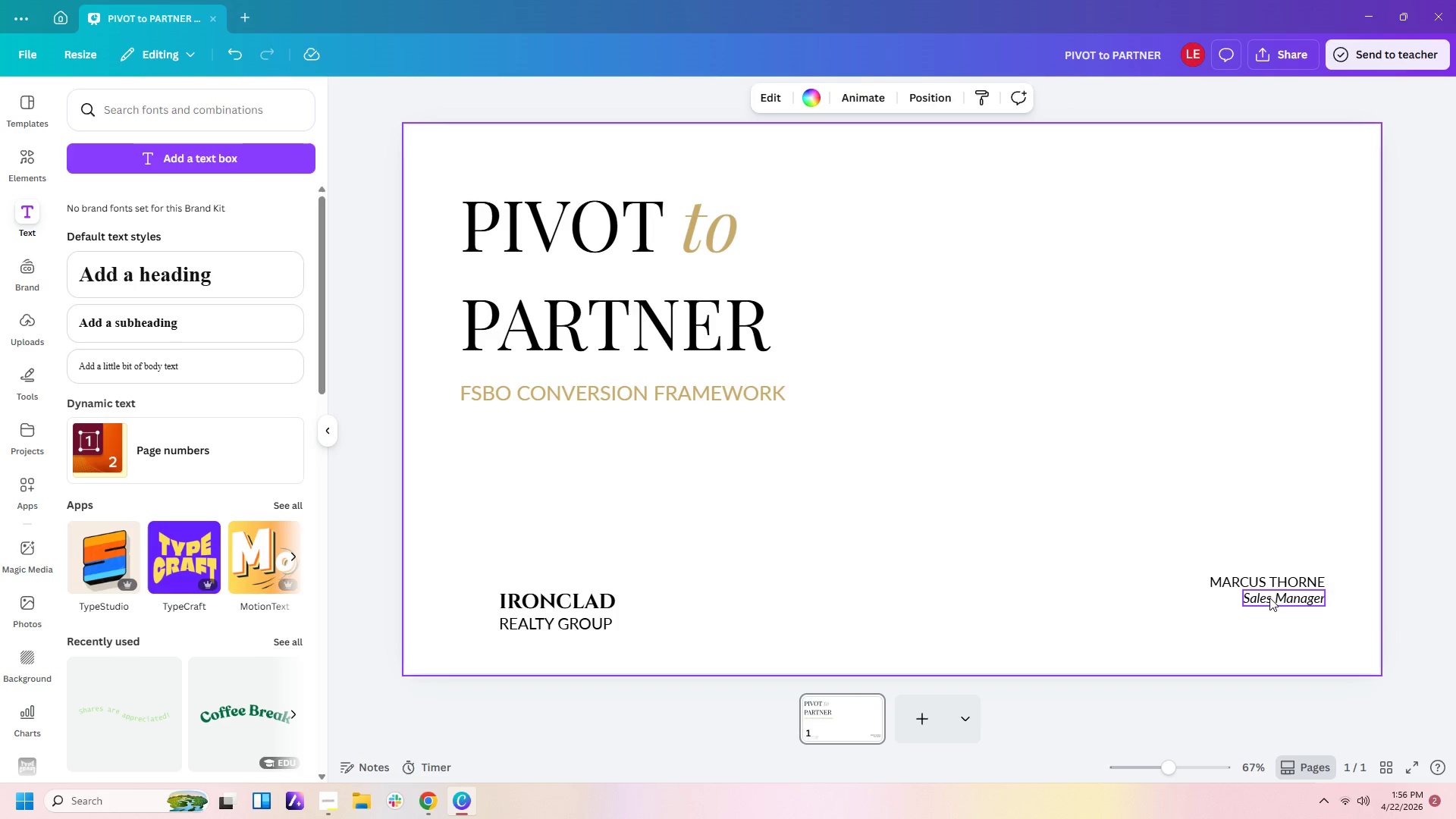 
left_click([1277, 598])
 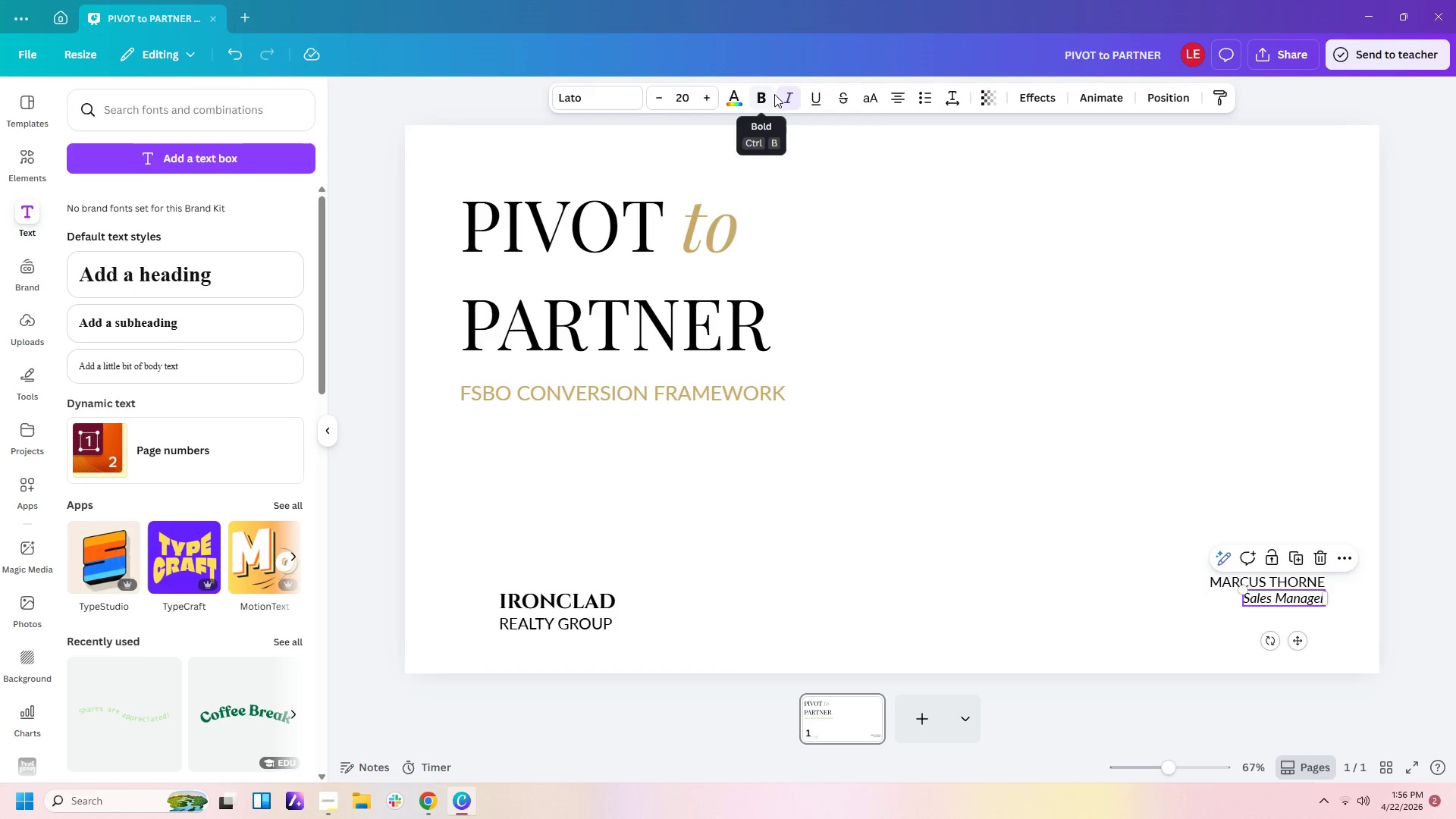 
left_click([761, 94])
 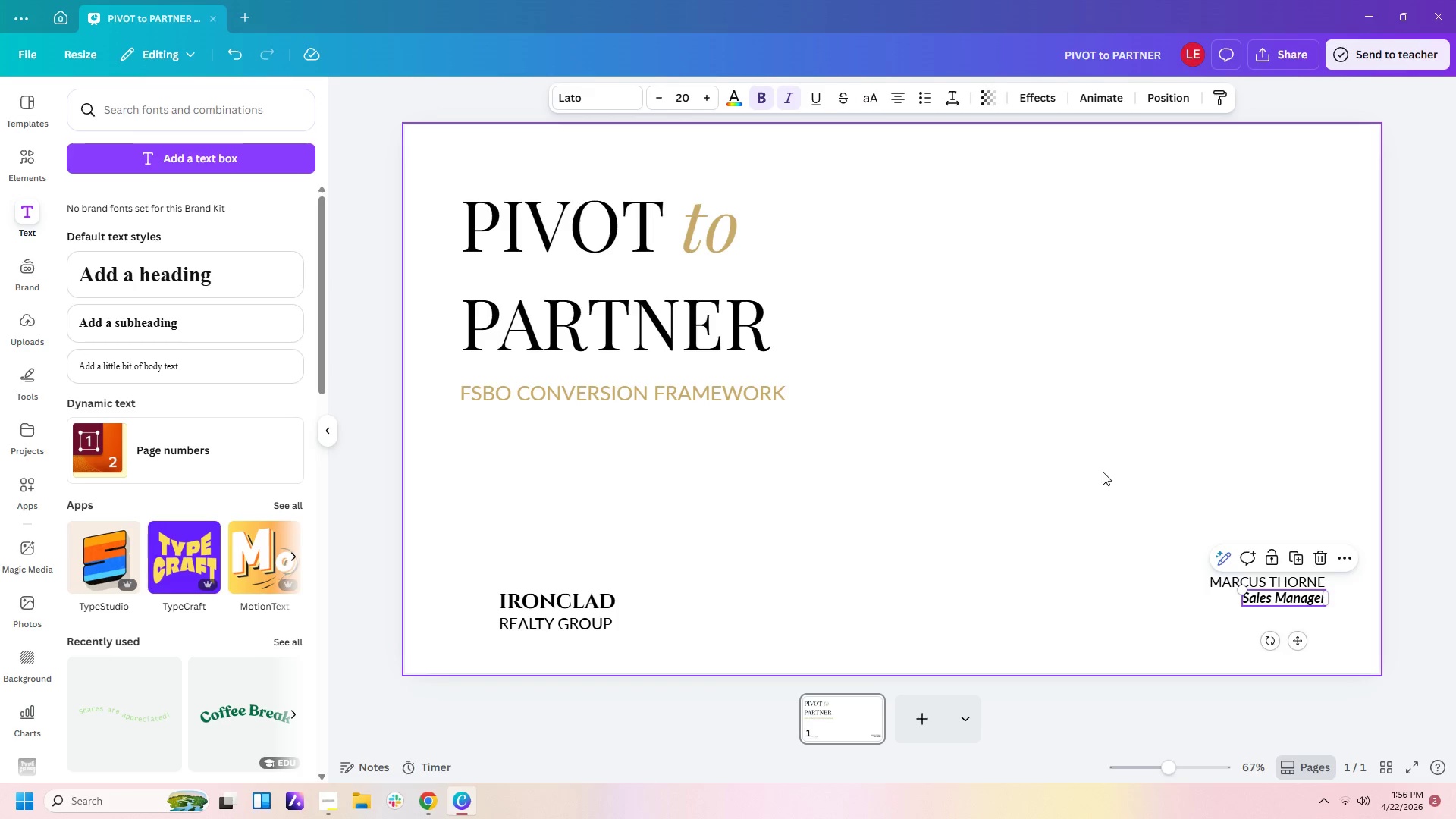 
left_click([1094, 504])
 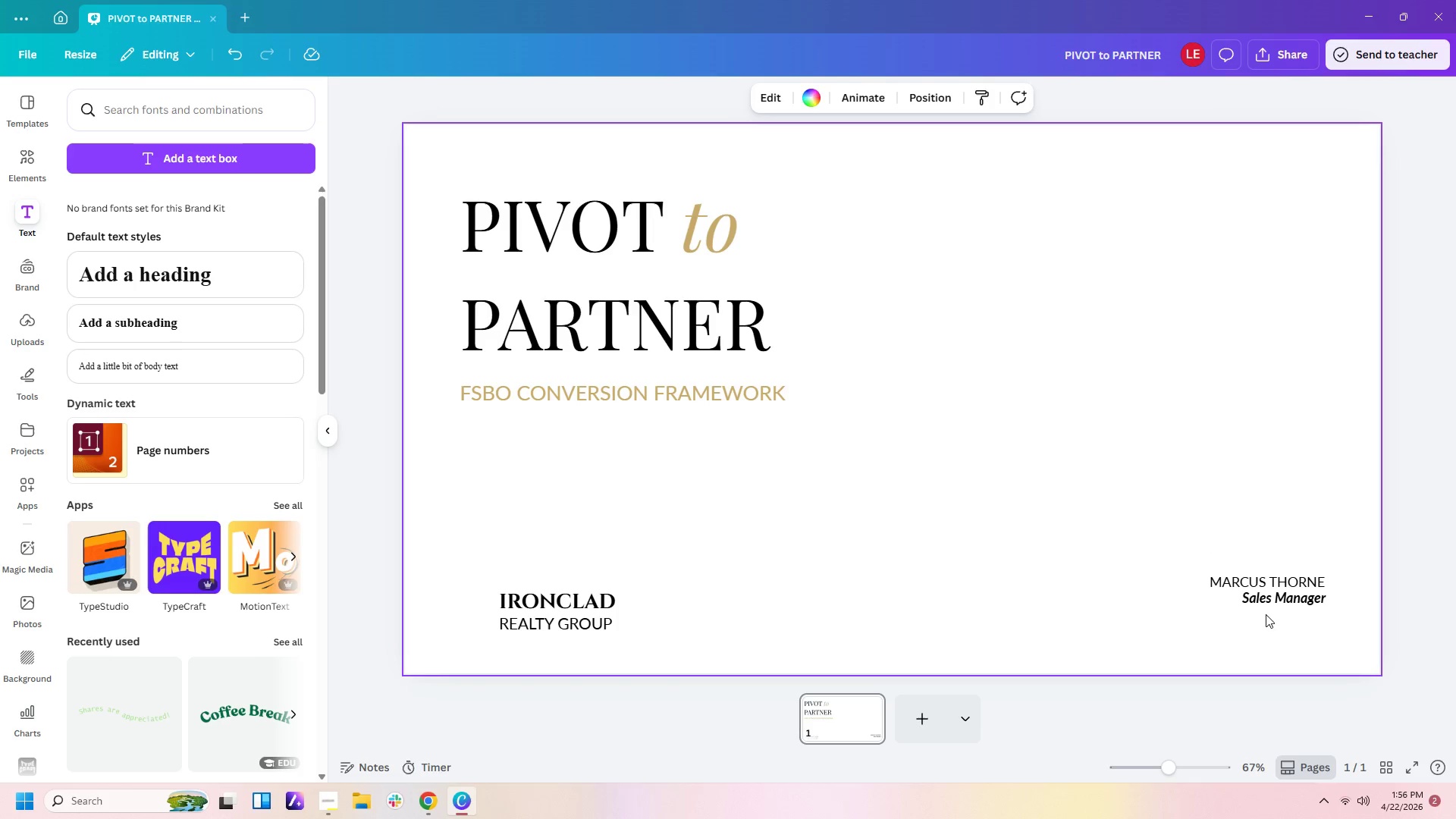 
left_click([1270, 604])
 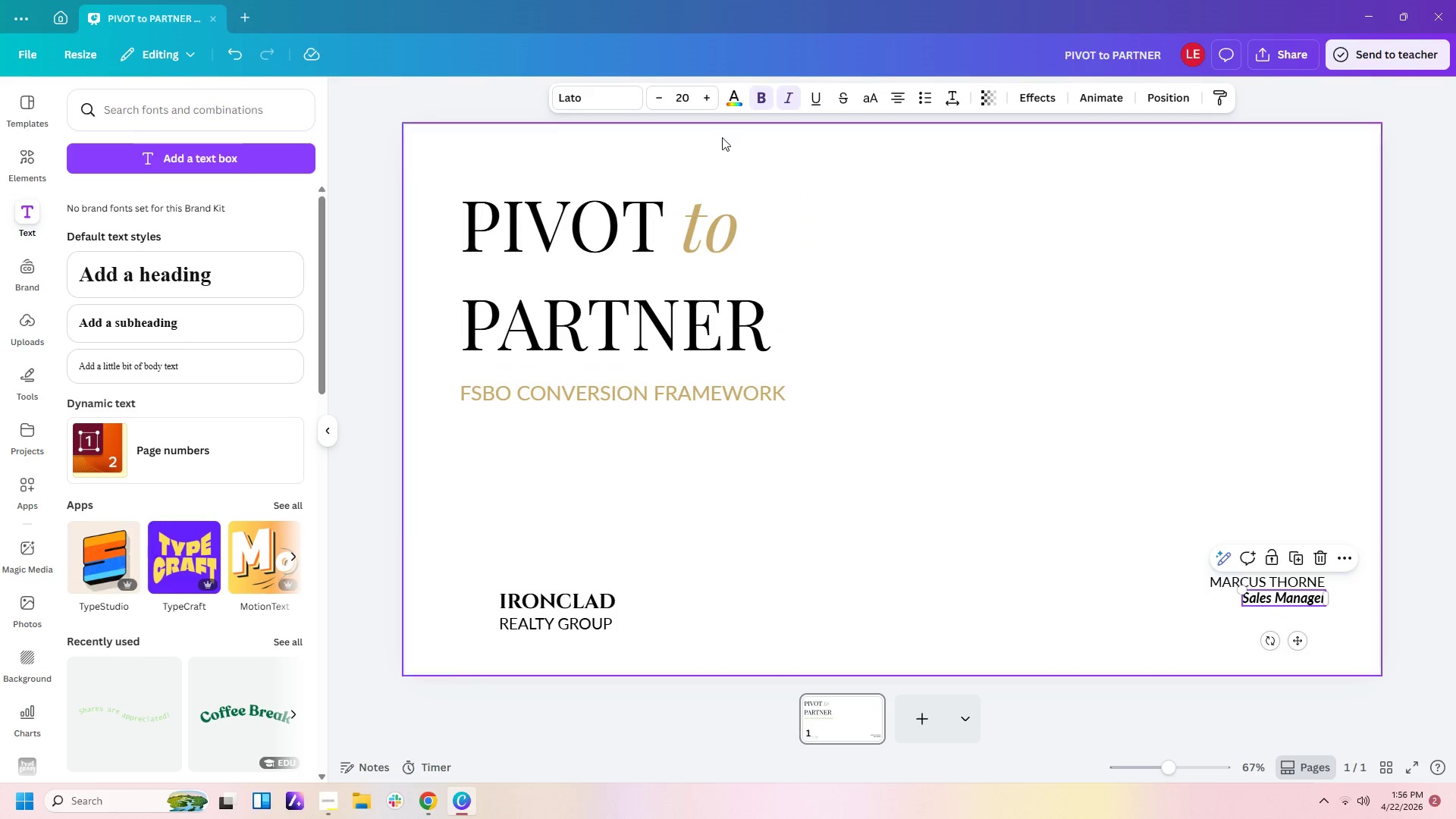 
left_click([727, 97])
 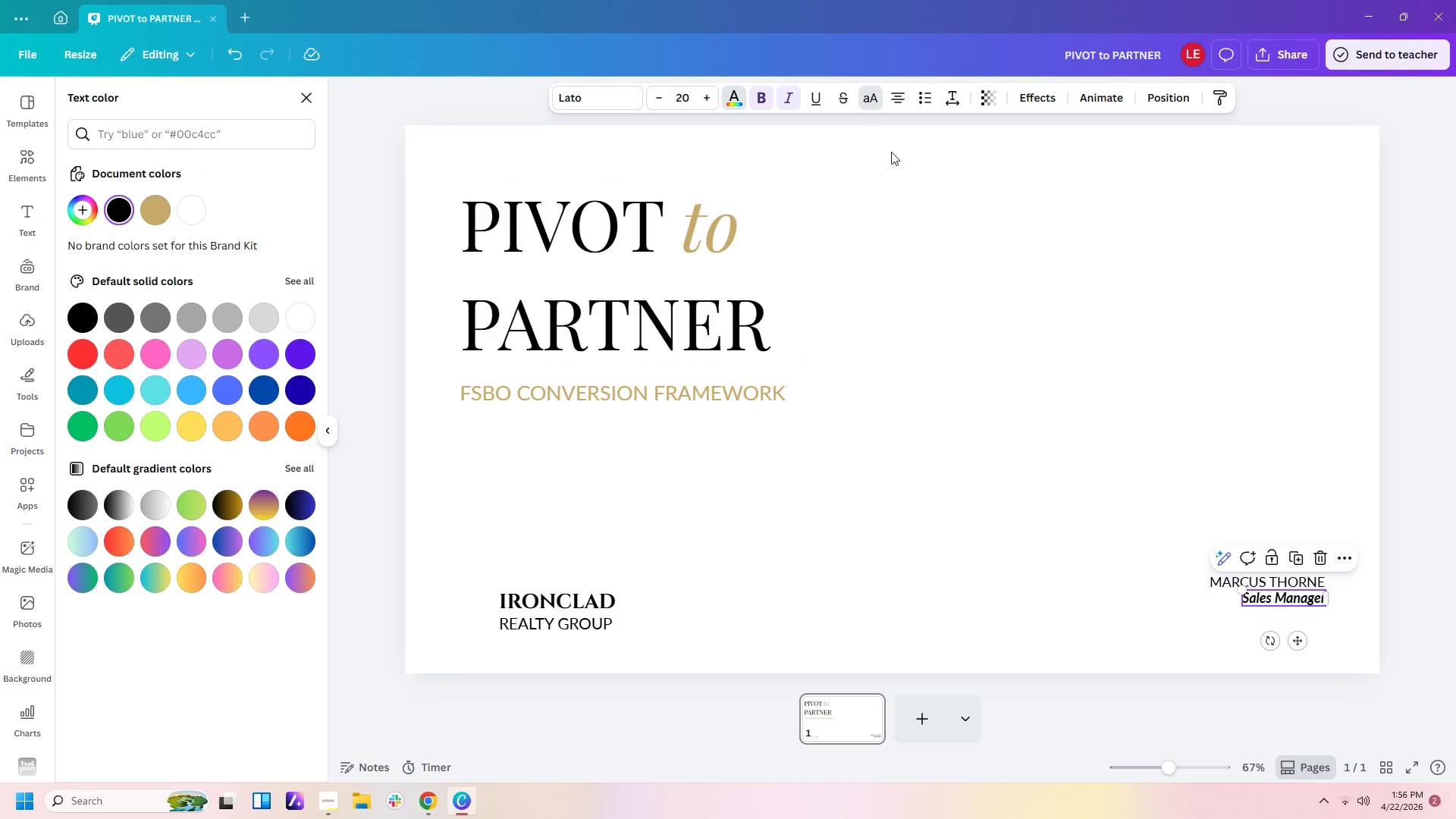 
double_click([927, 347])
 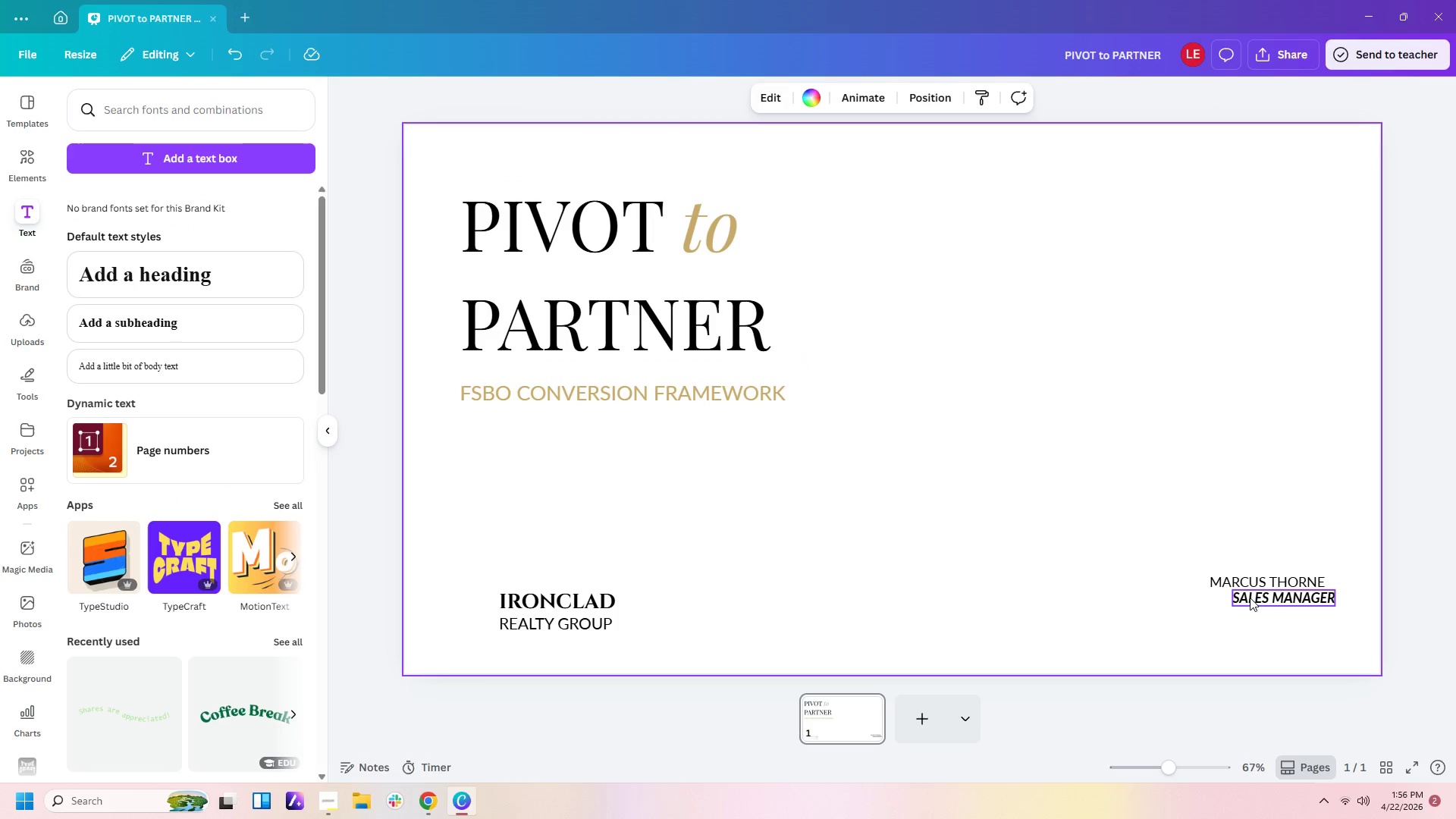 
left_click_drag(start_coordinate=[1250, 600], to_coordinate=[1244, 599])
 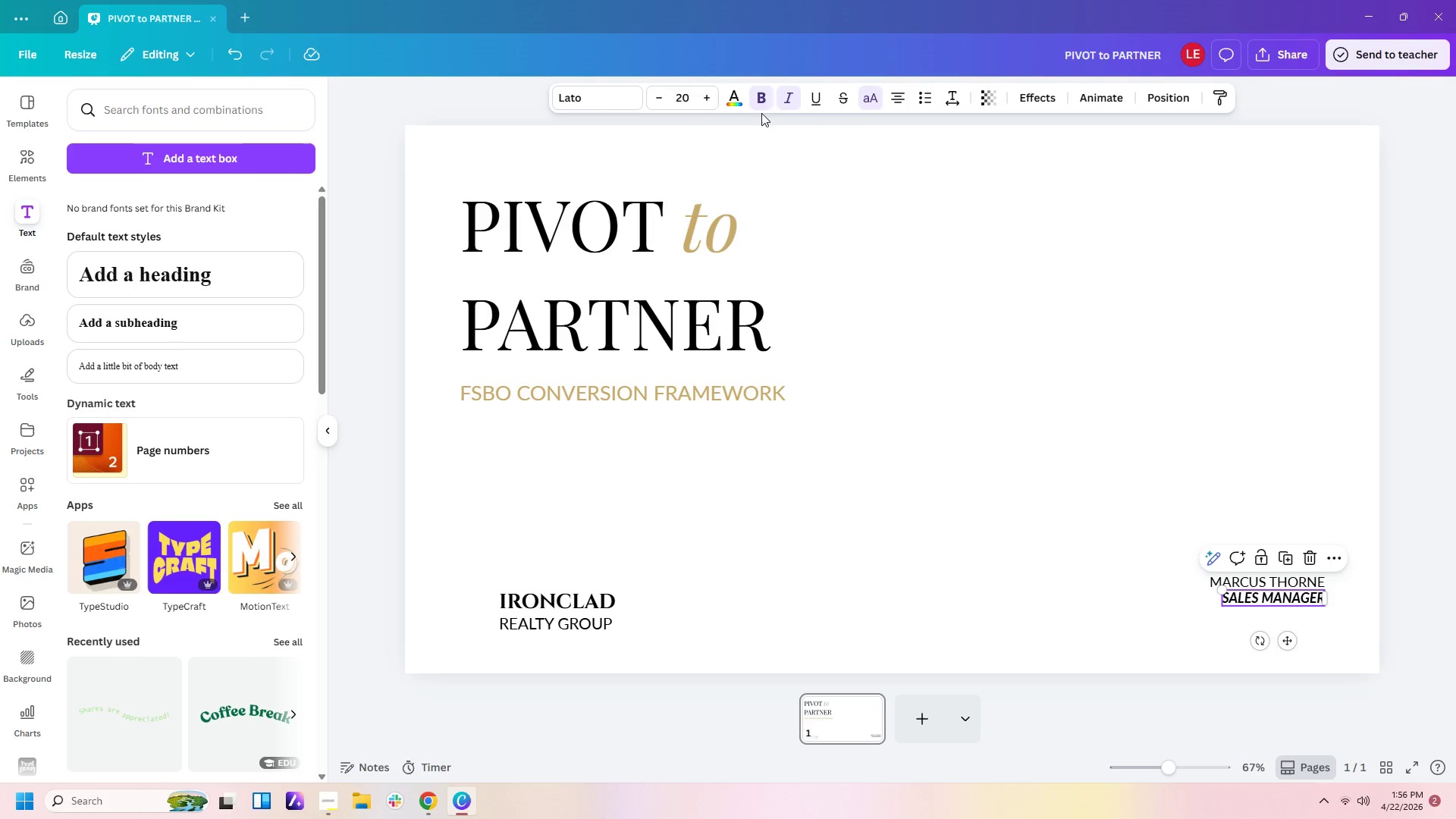 
left_click([764, 96])
 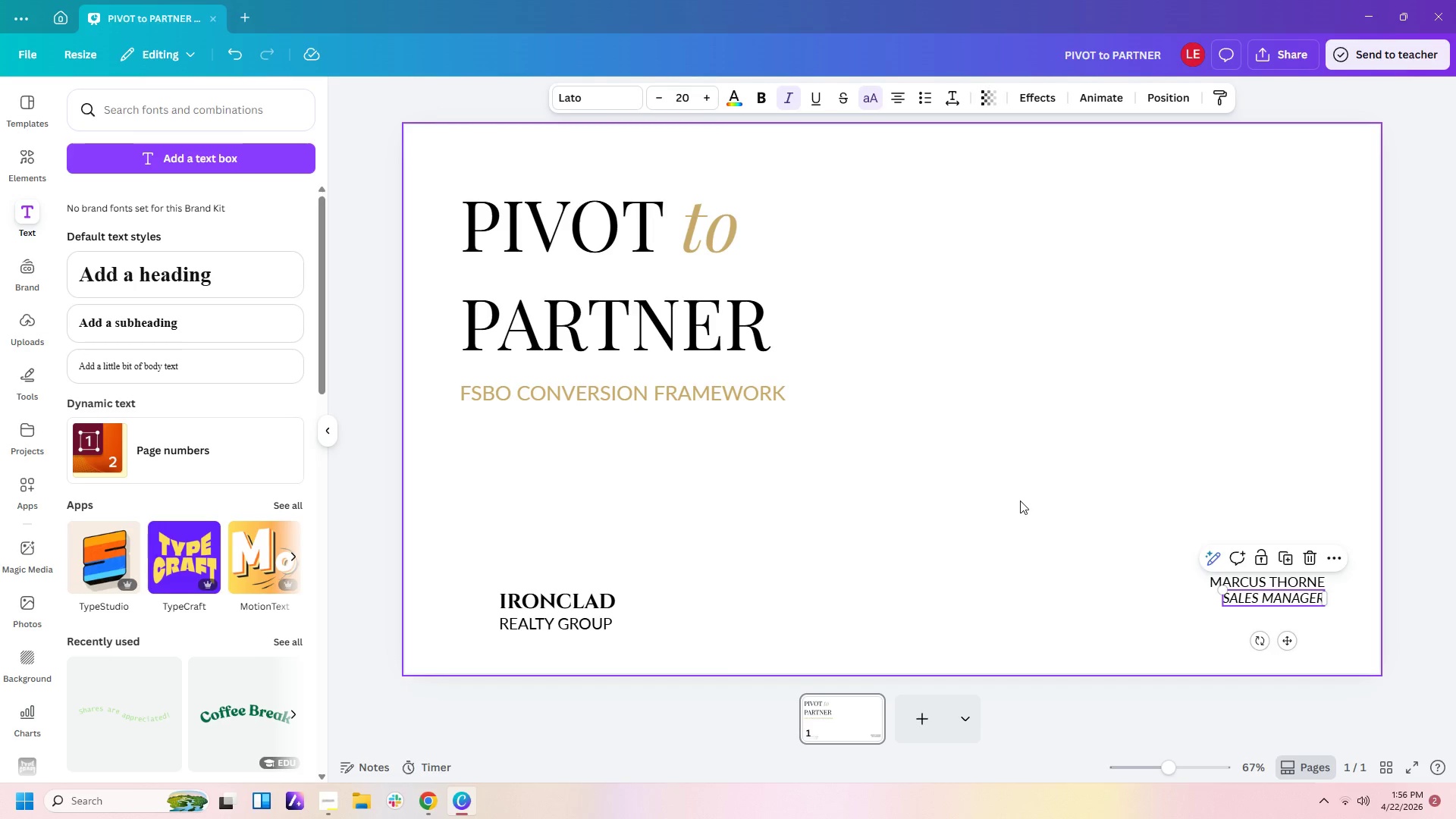 
left_click([1020, 500])
 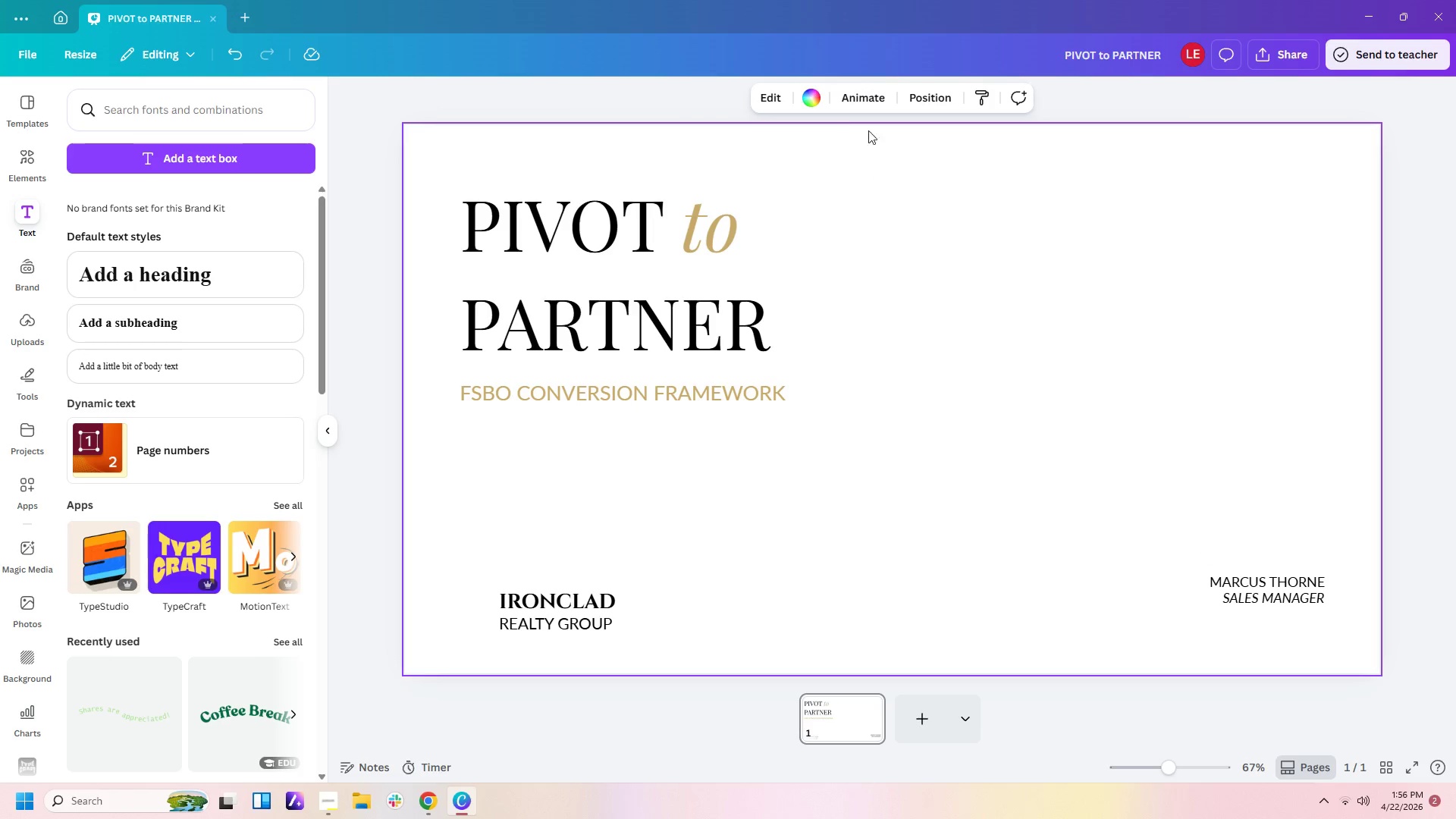 
left_click([1235, 604])
 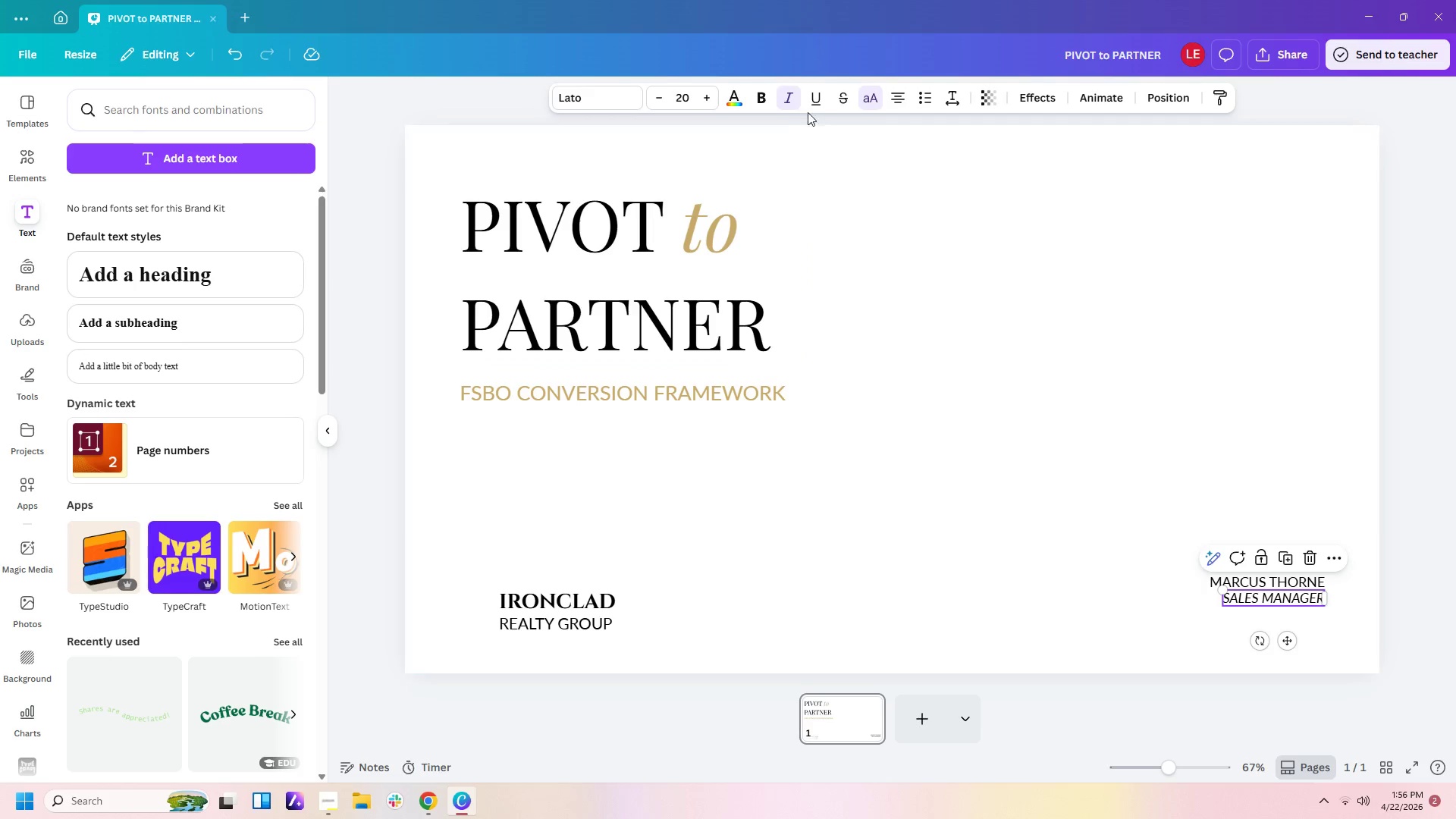 
left_click([784, 100])
 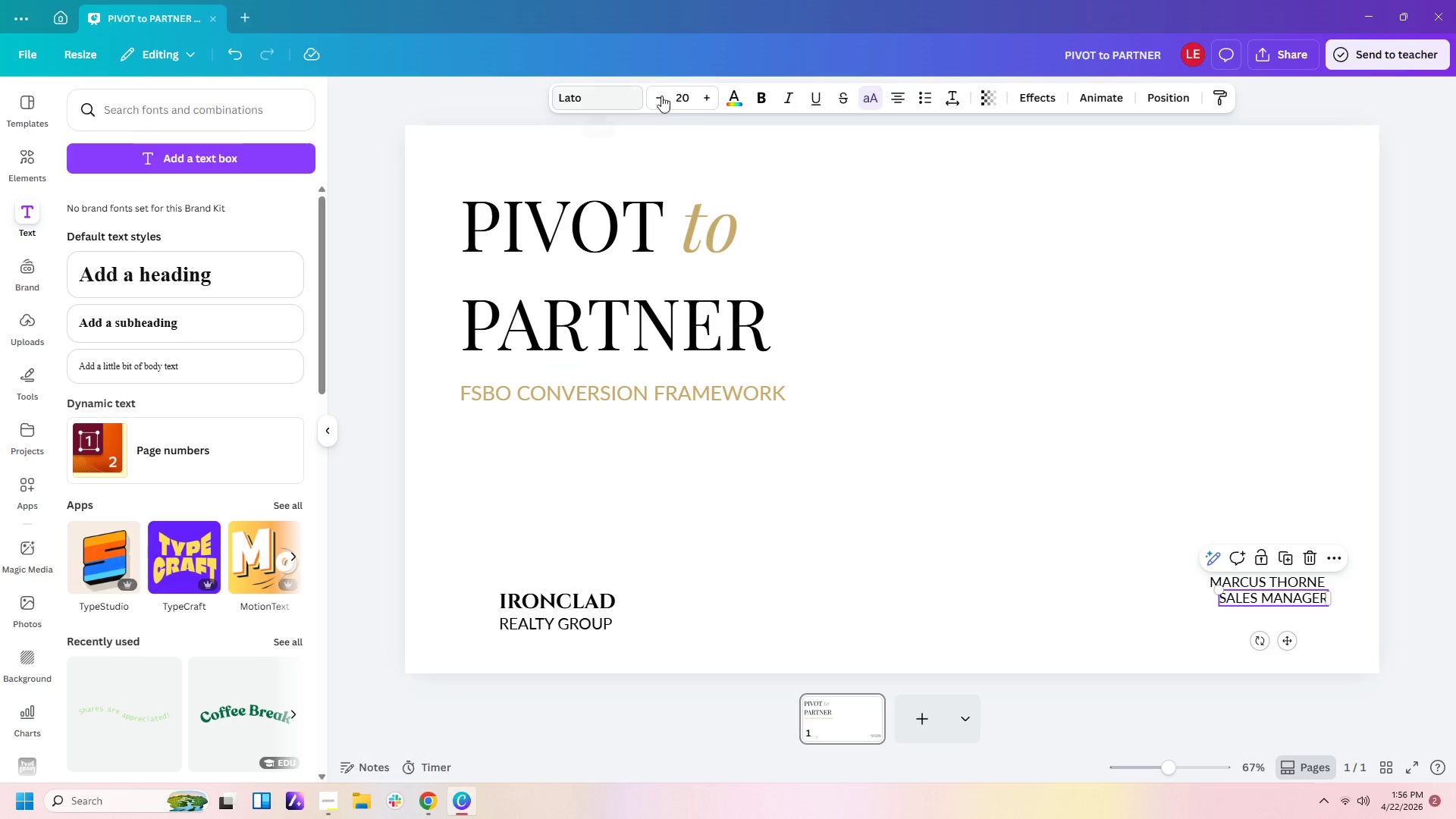 
left_click([683, 96])
 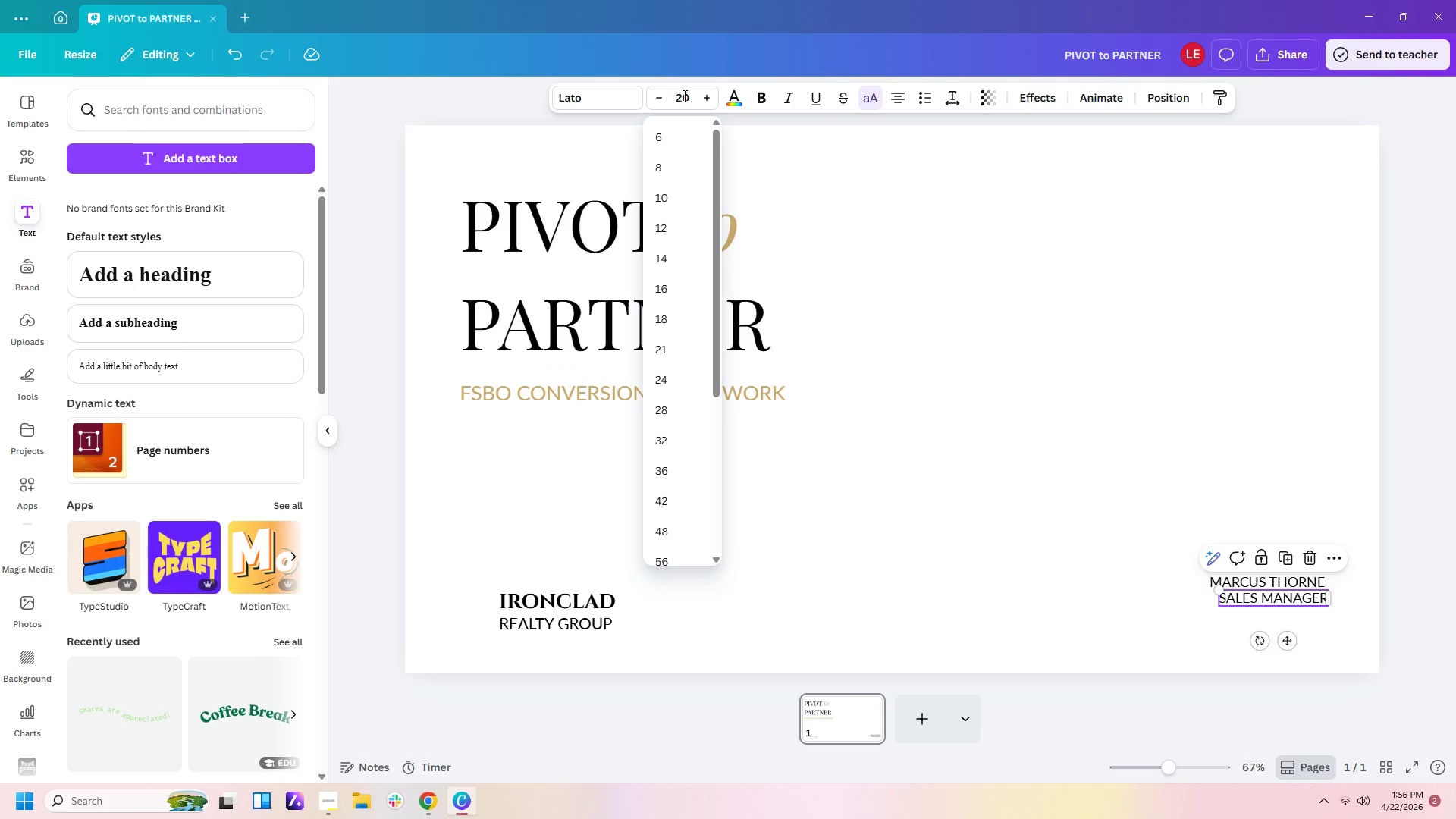 
key(Numpad1)
 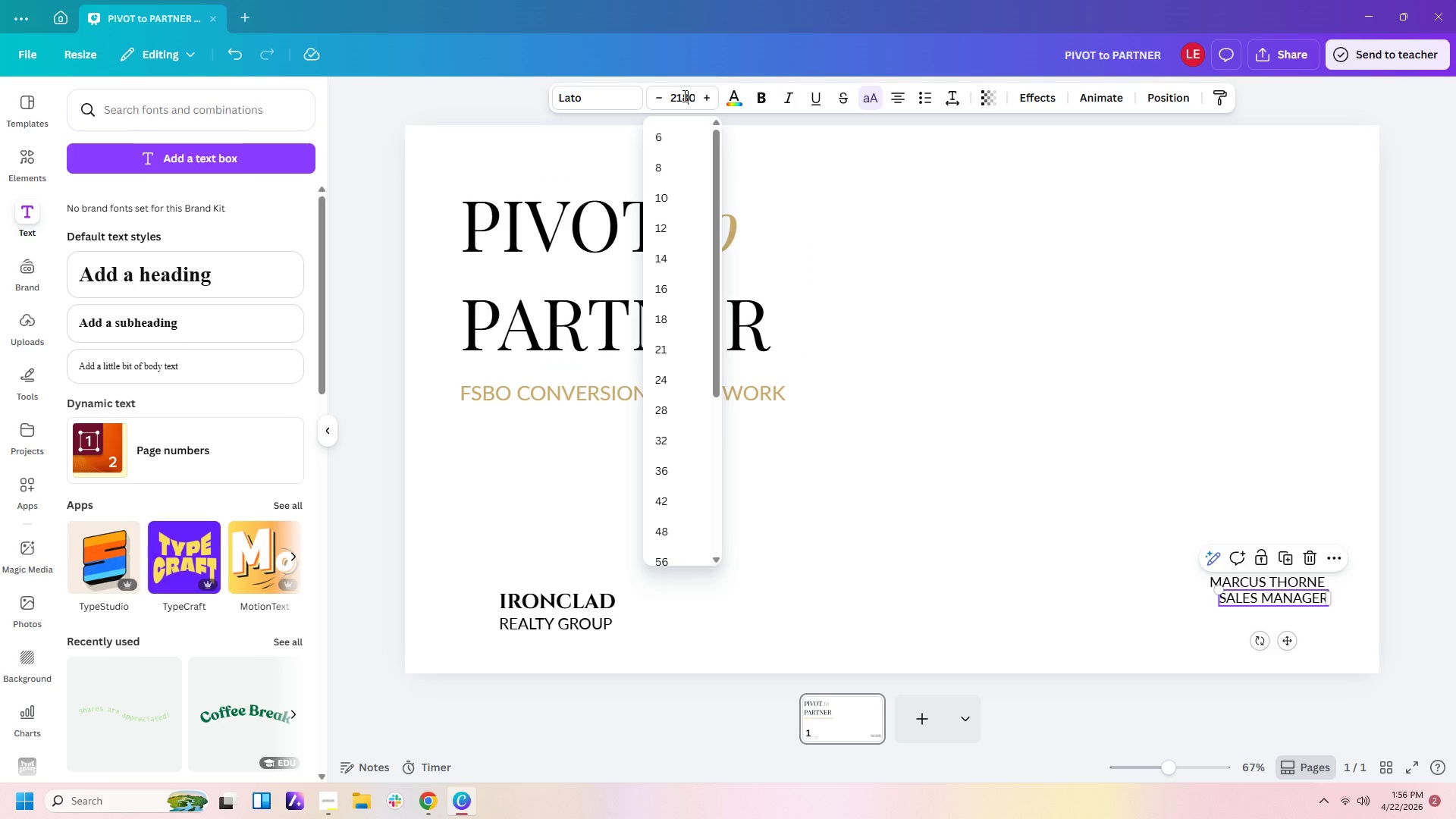 
key(Numpad8)
 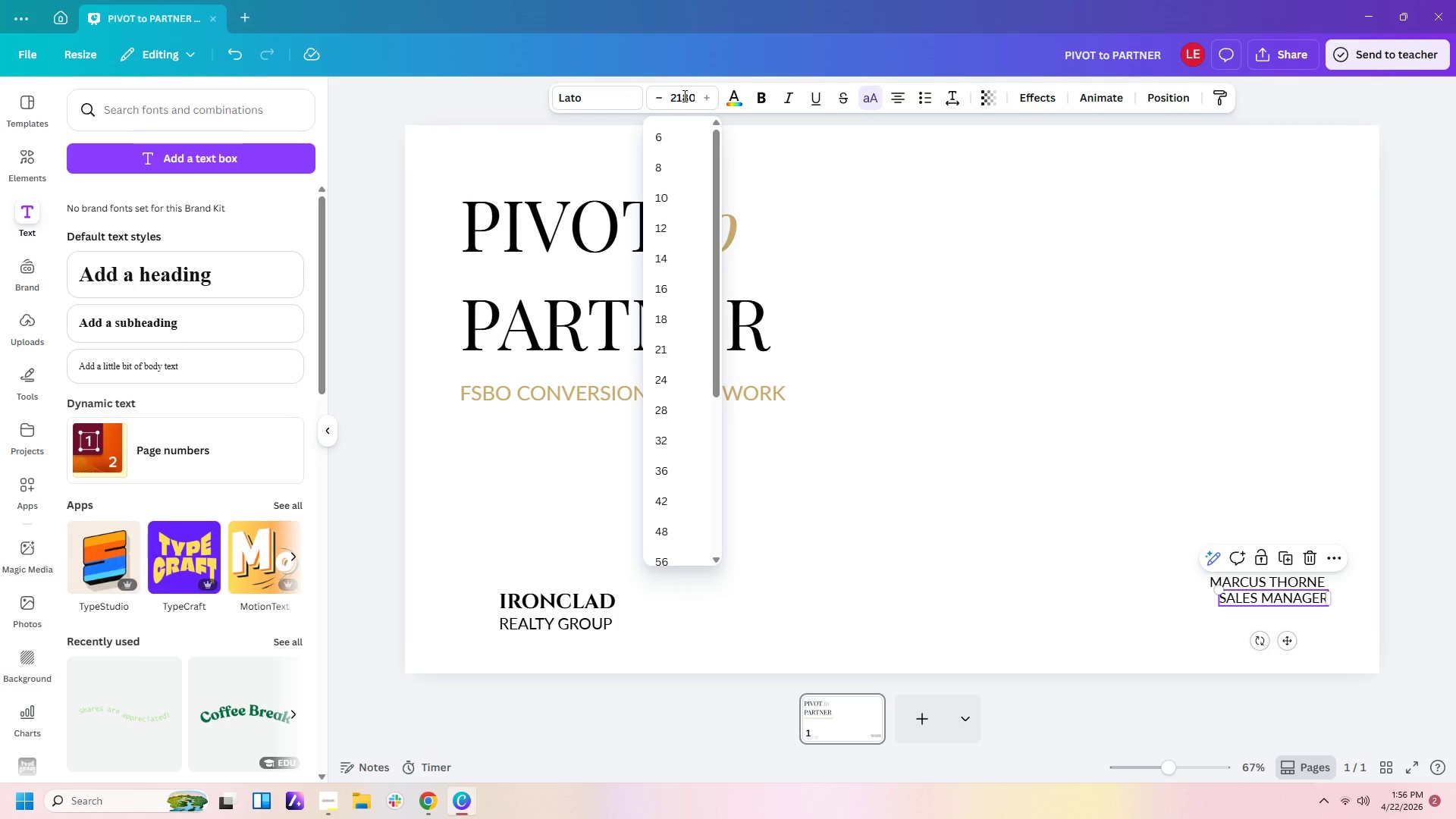 
key(Backspace)
 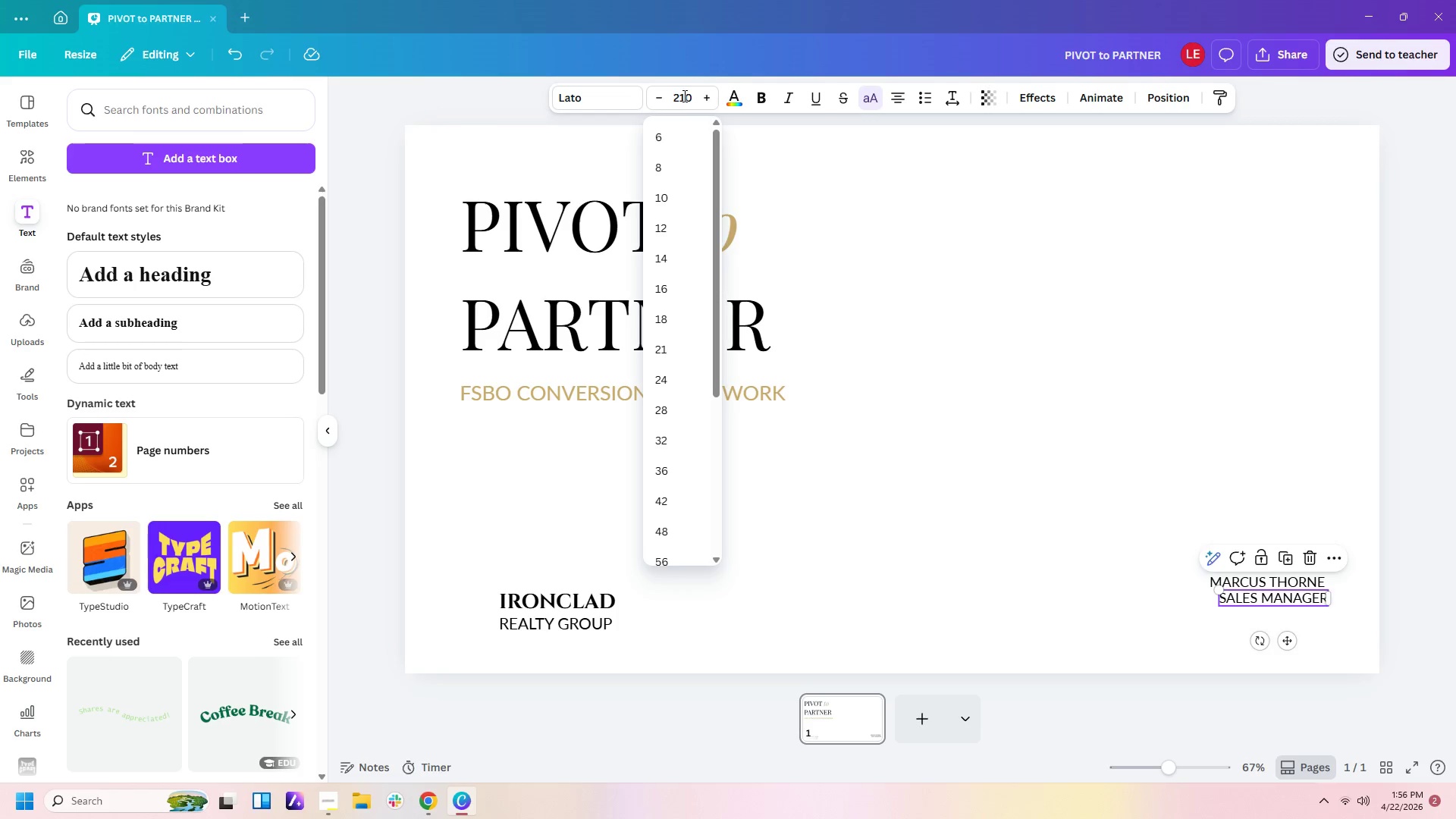 
key(Backspace)
 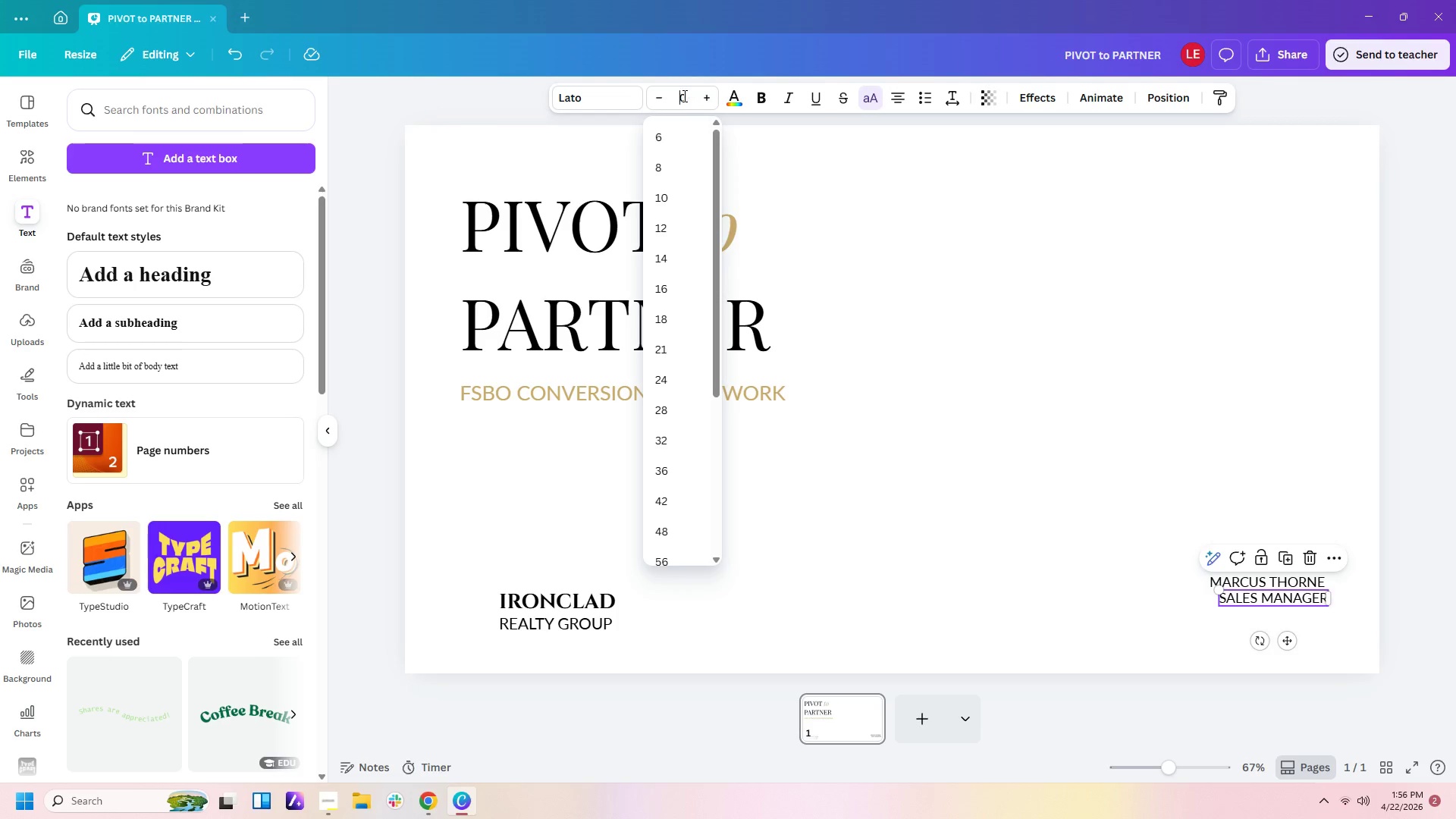 
key(Backspace)
 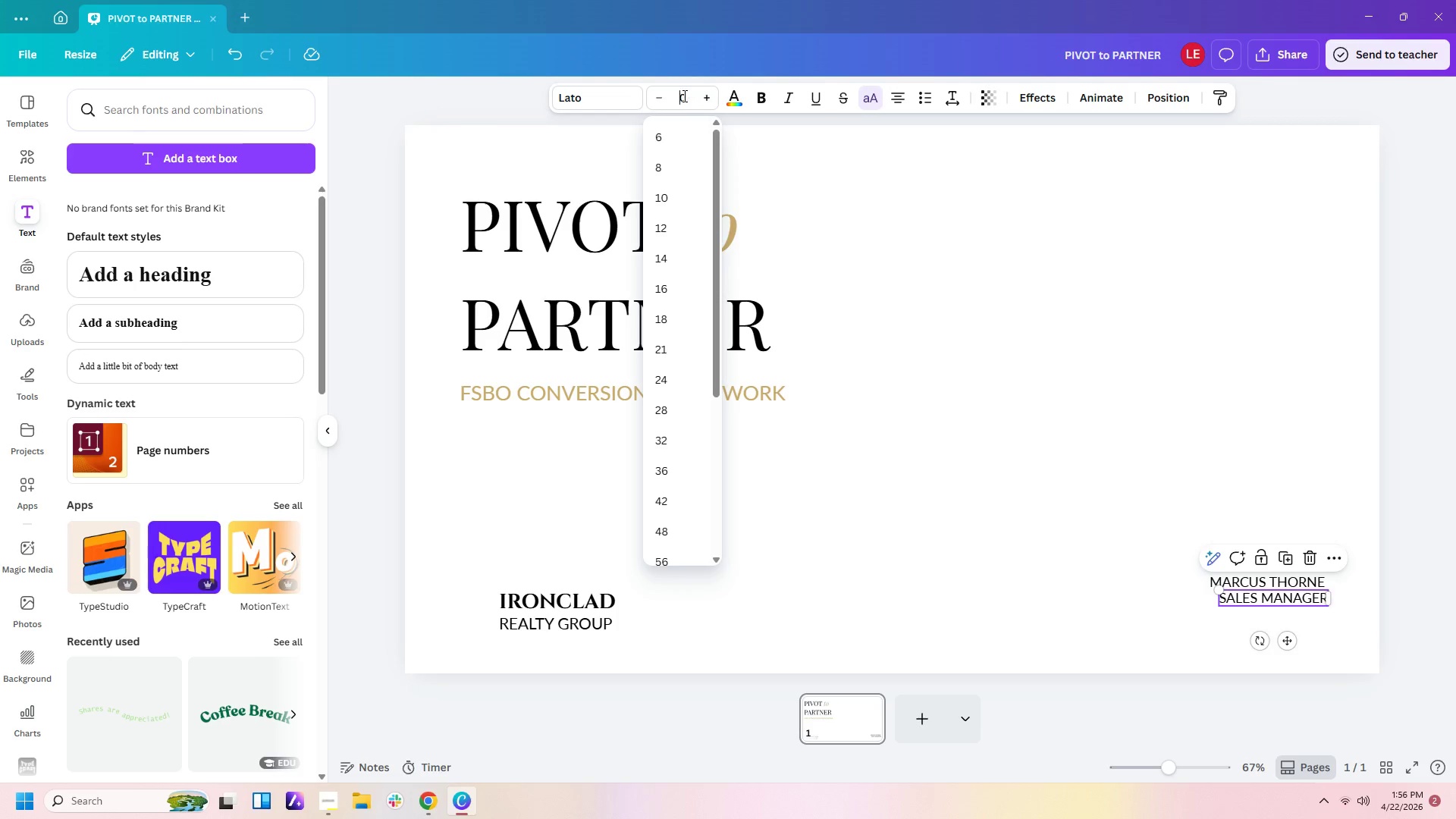 
key(Backspace)
 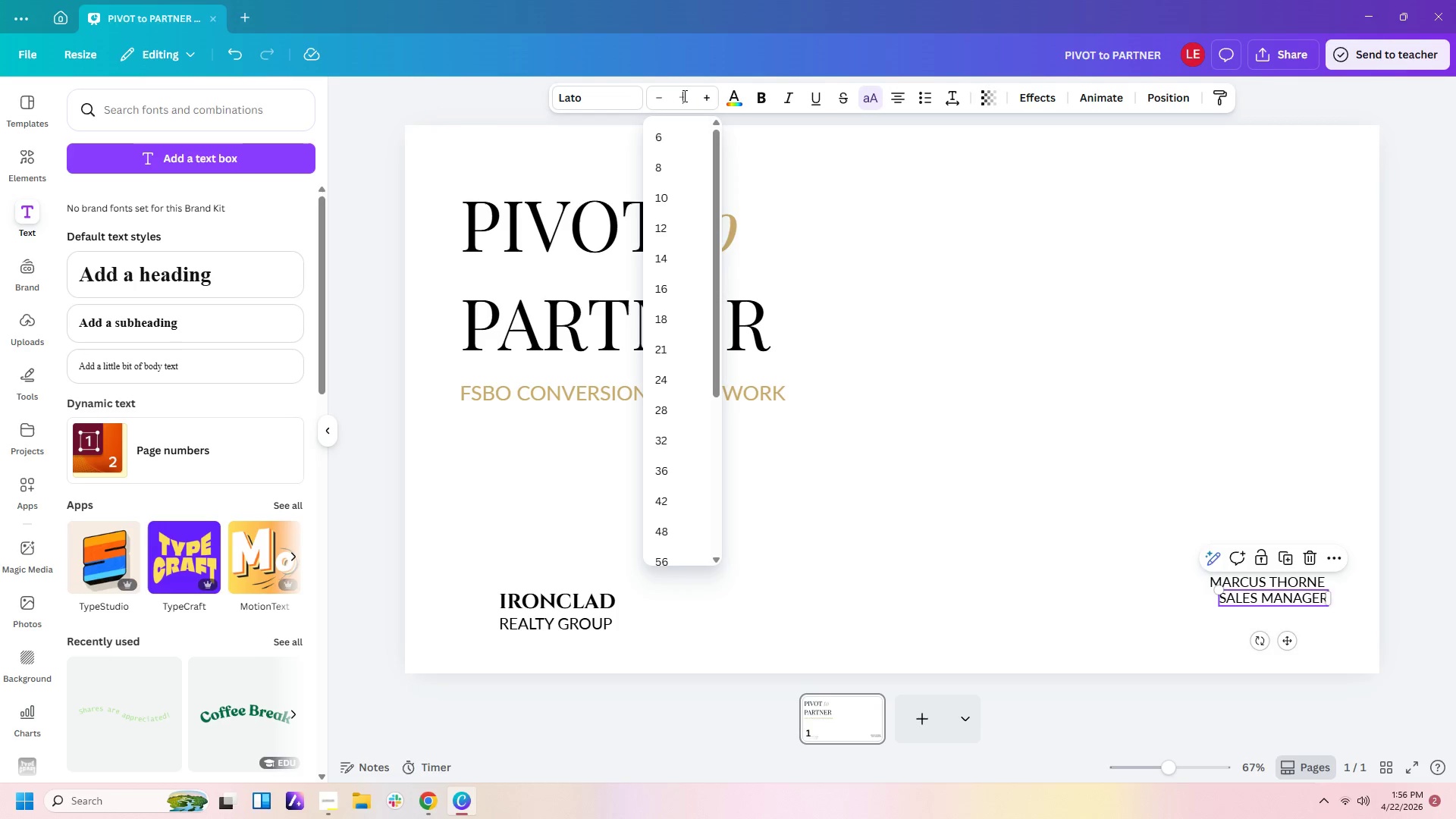 
key(Delete)
 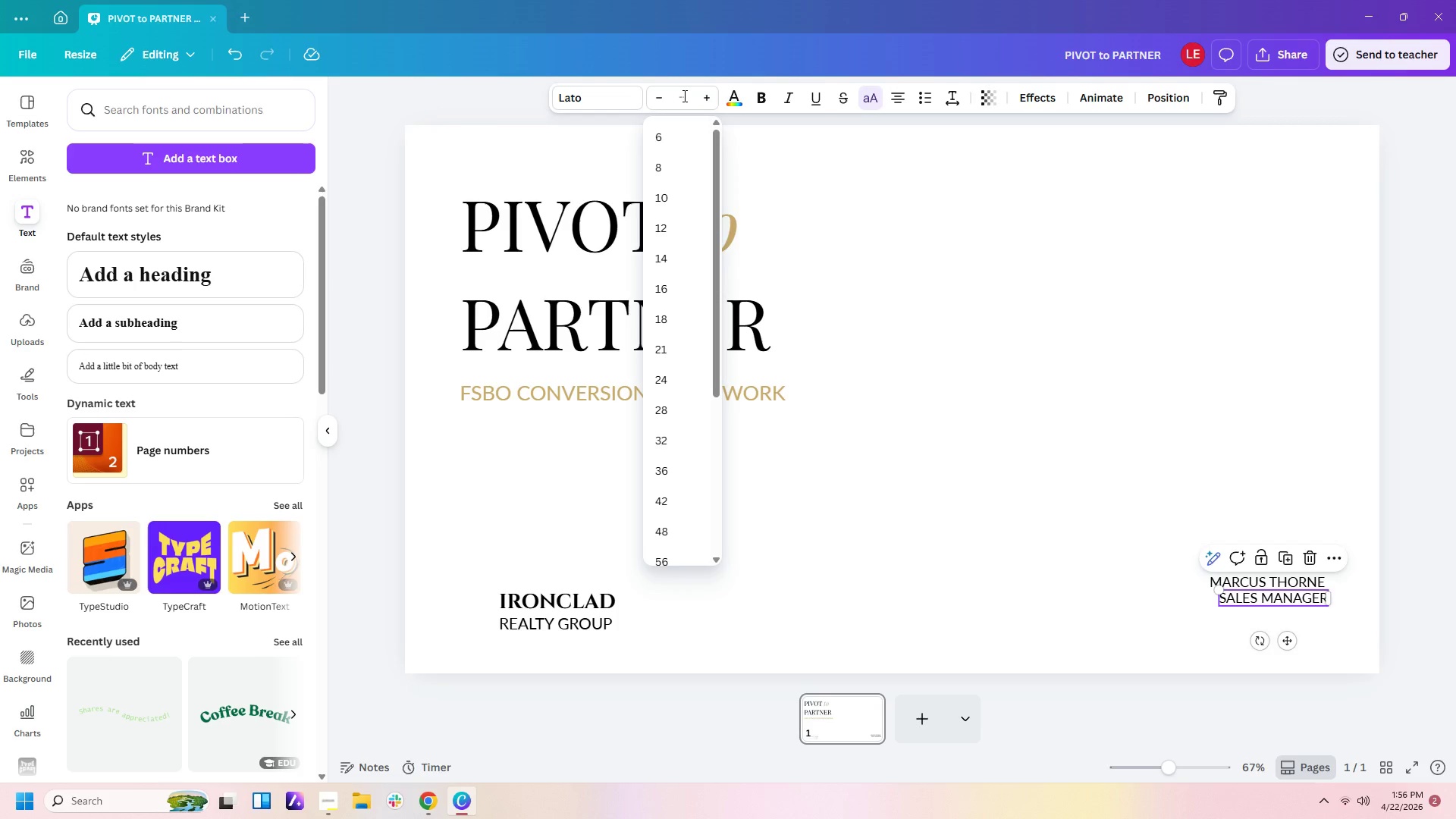 
key(Delete)
 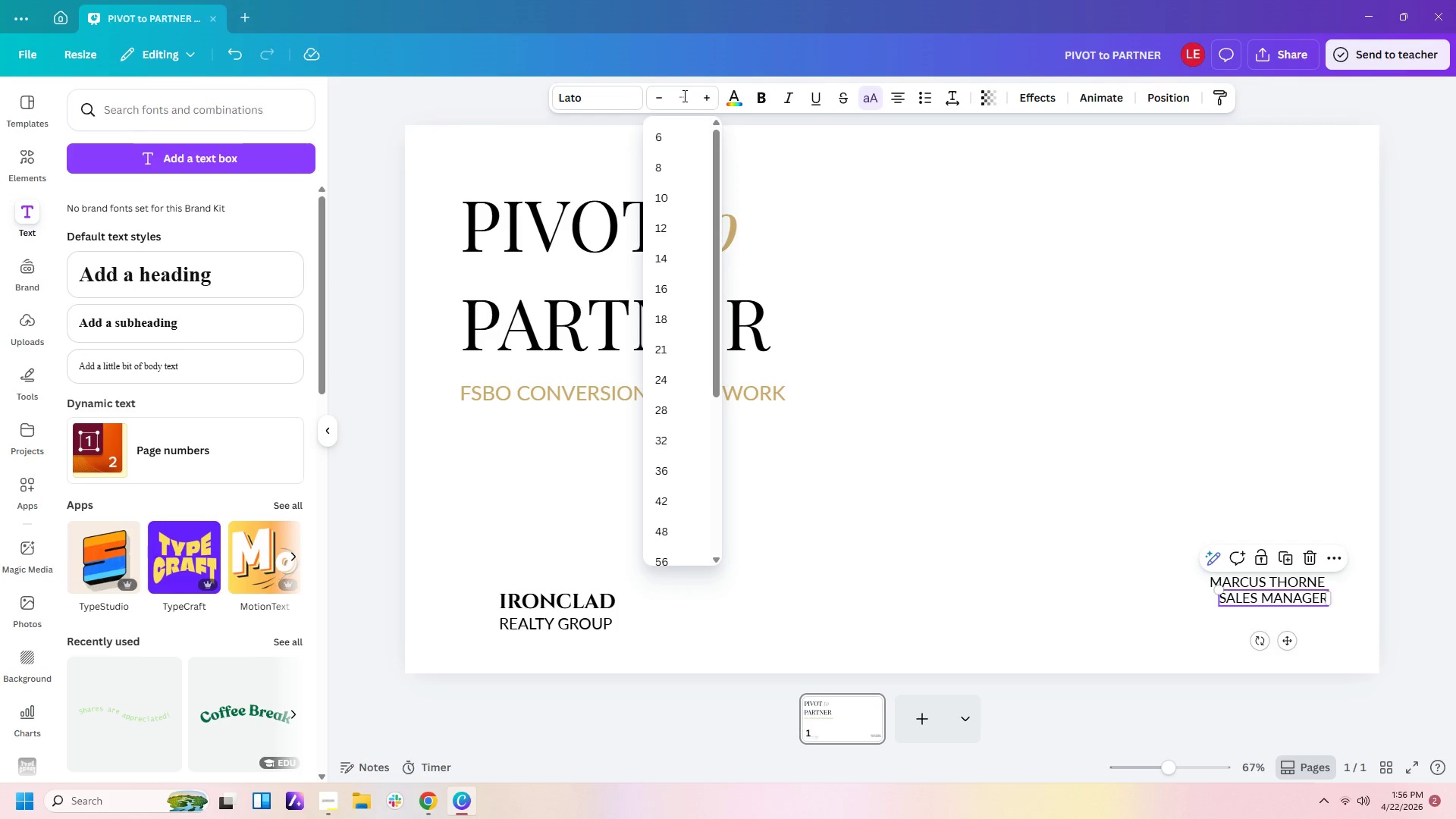 
key(Delete)
 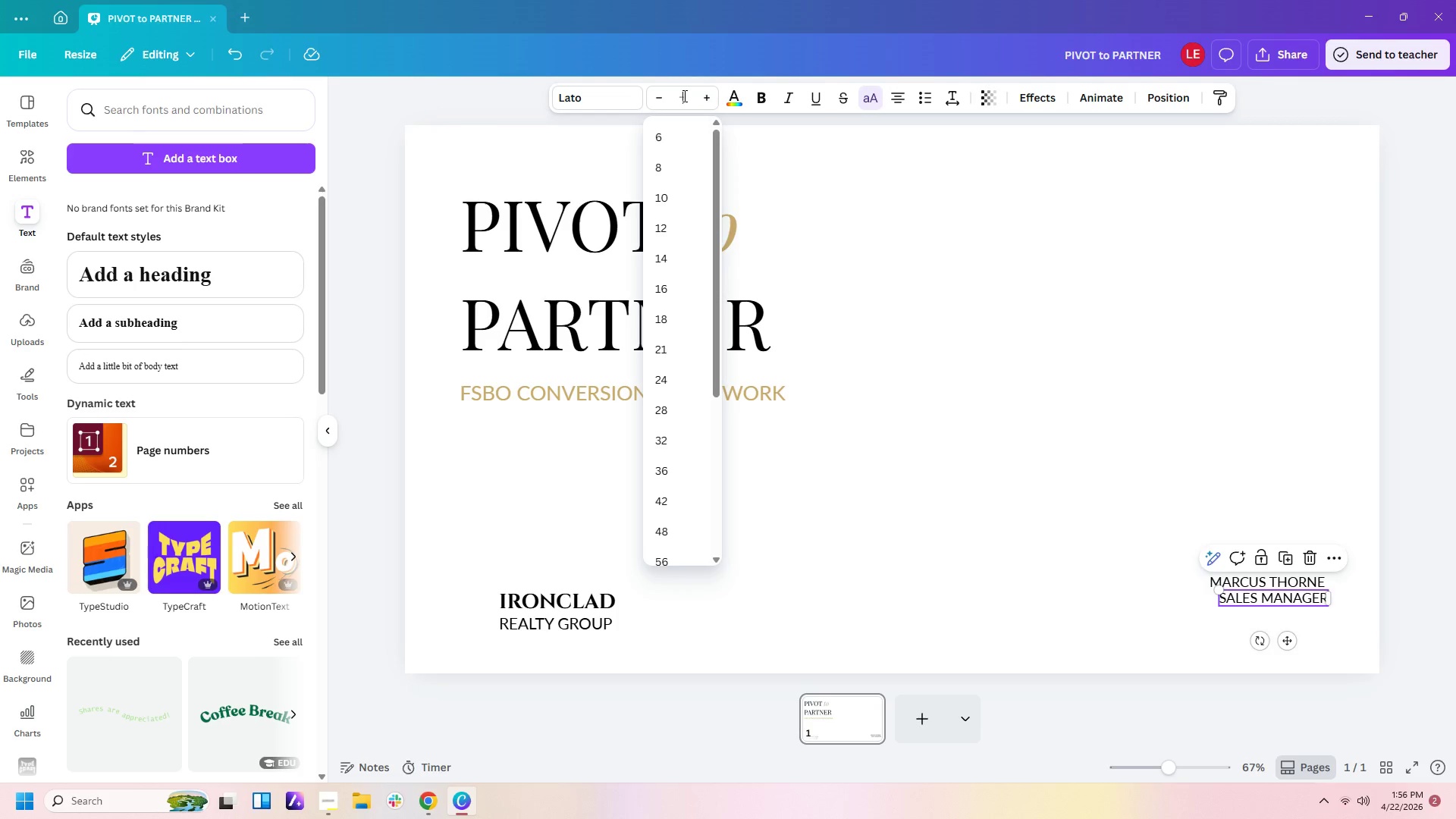 
key(Numpad1)
 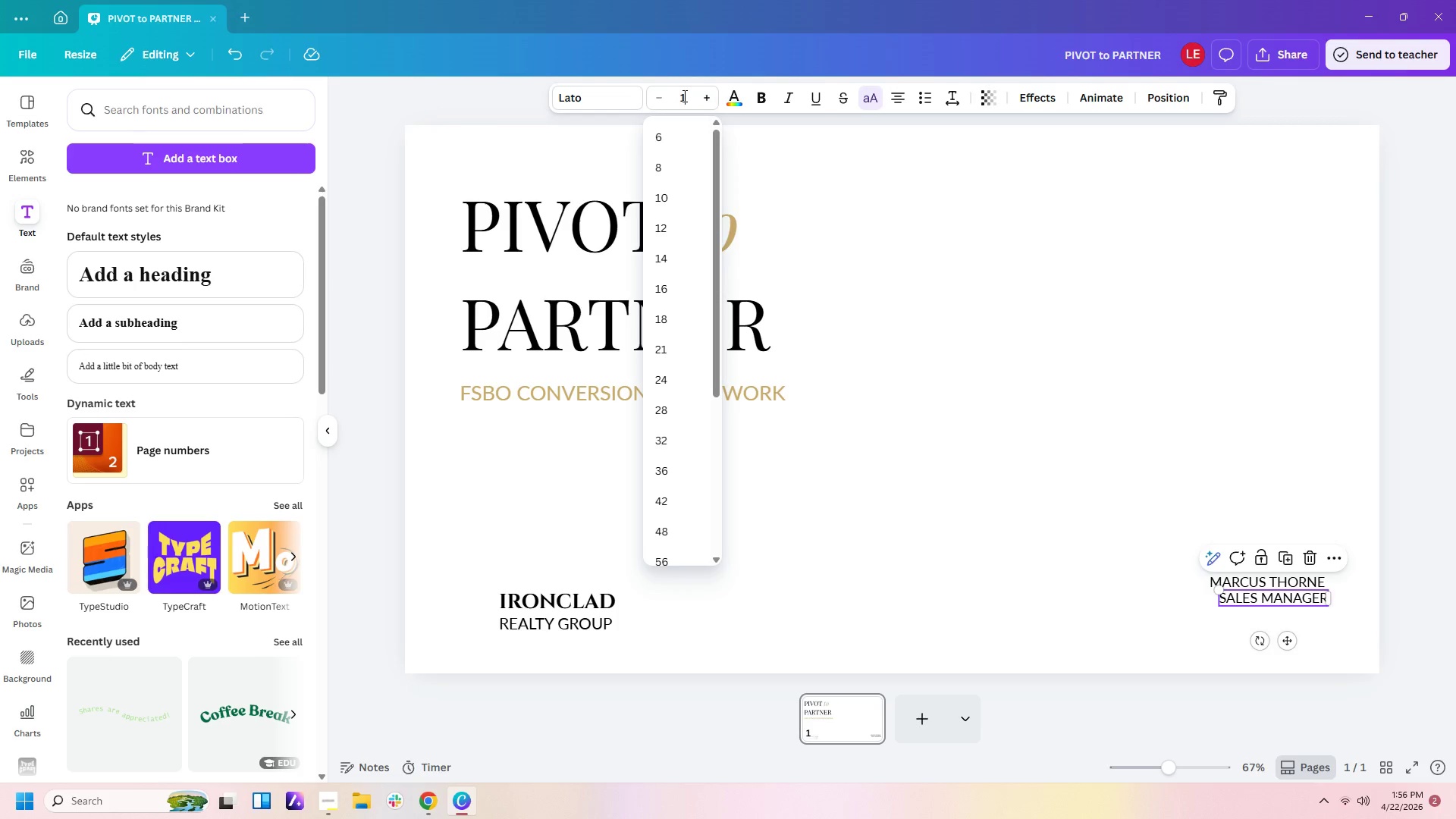 
key(Numpad8)
 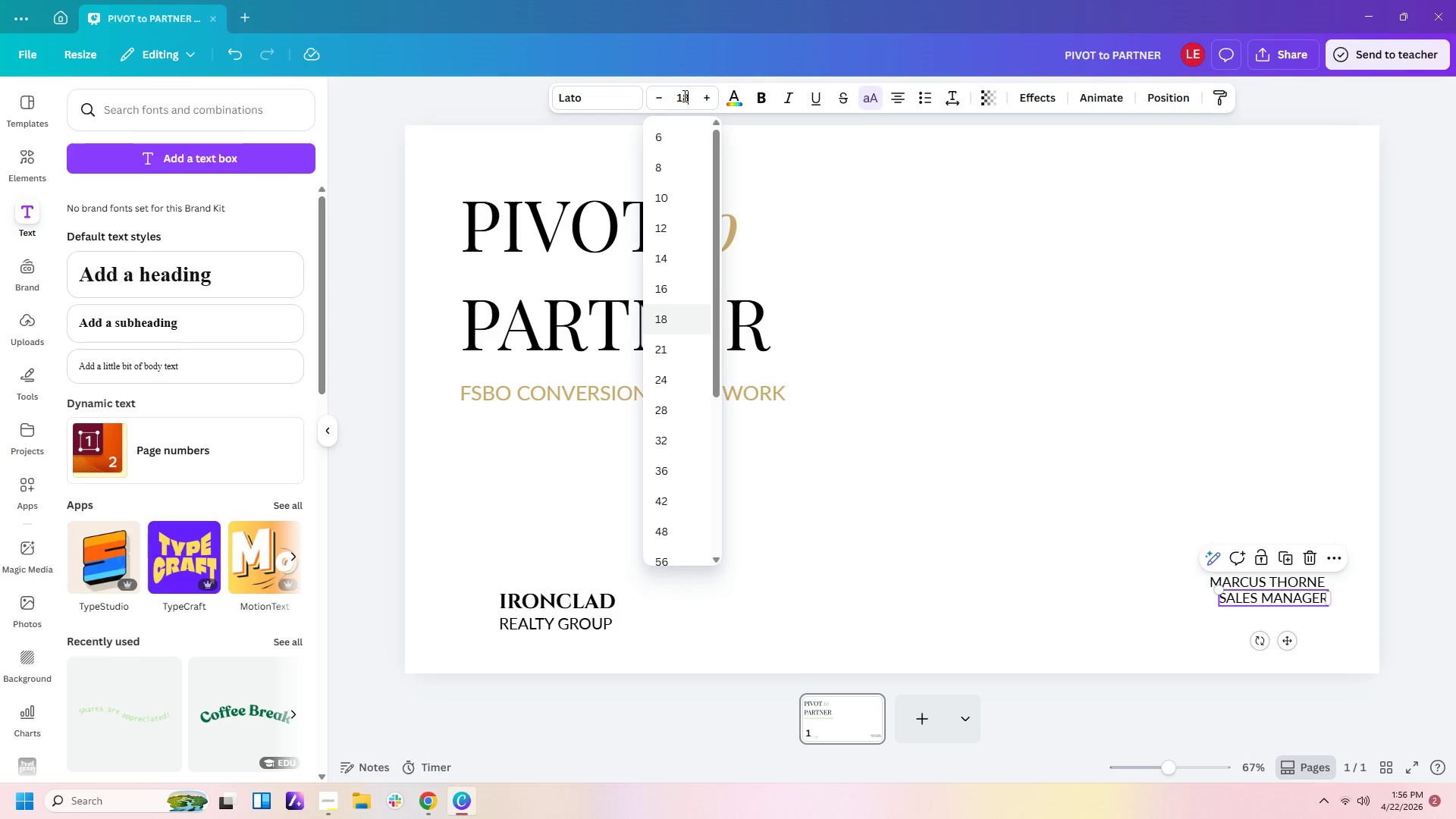 
key(Enter)
 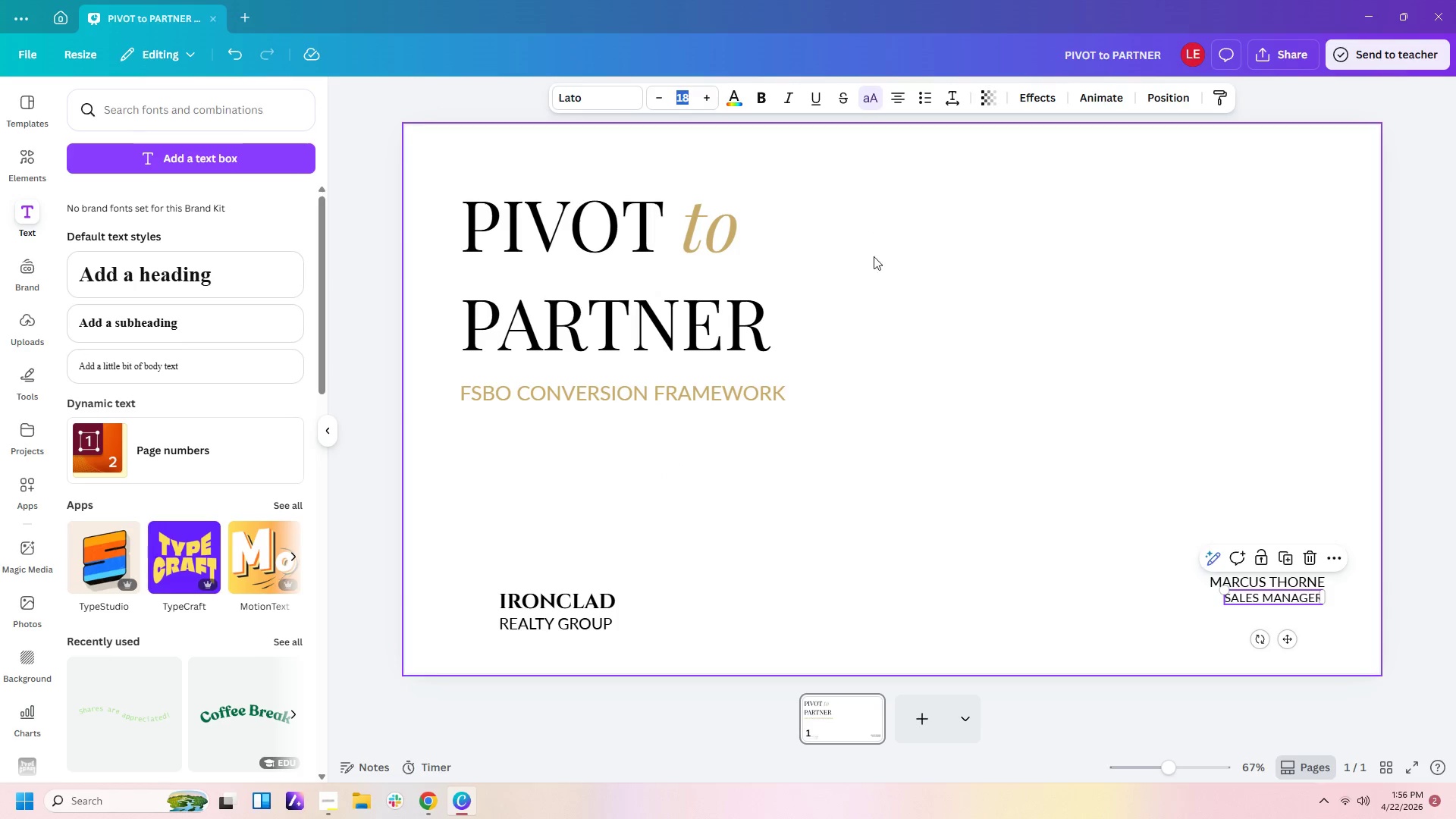 
left_click([996, 435])
 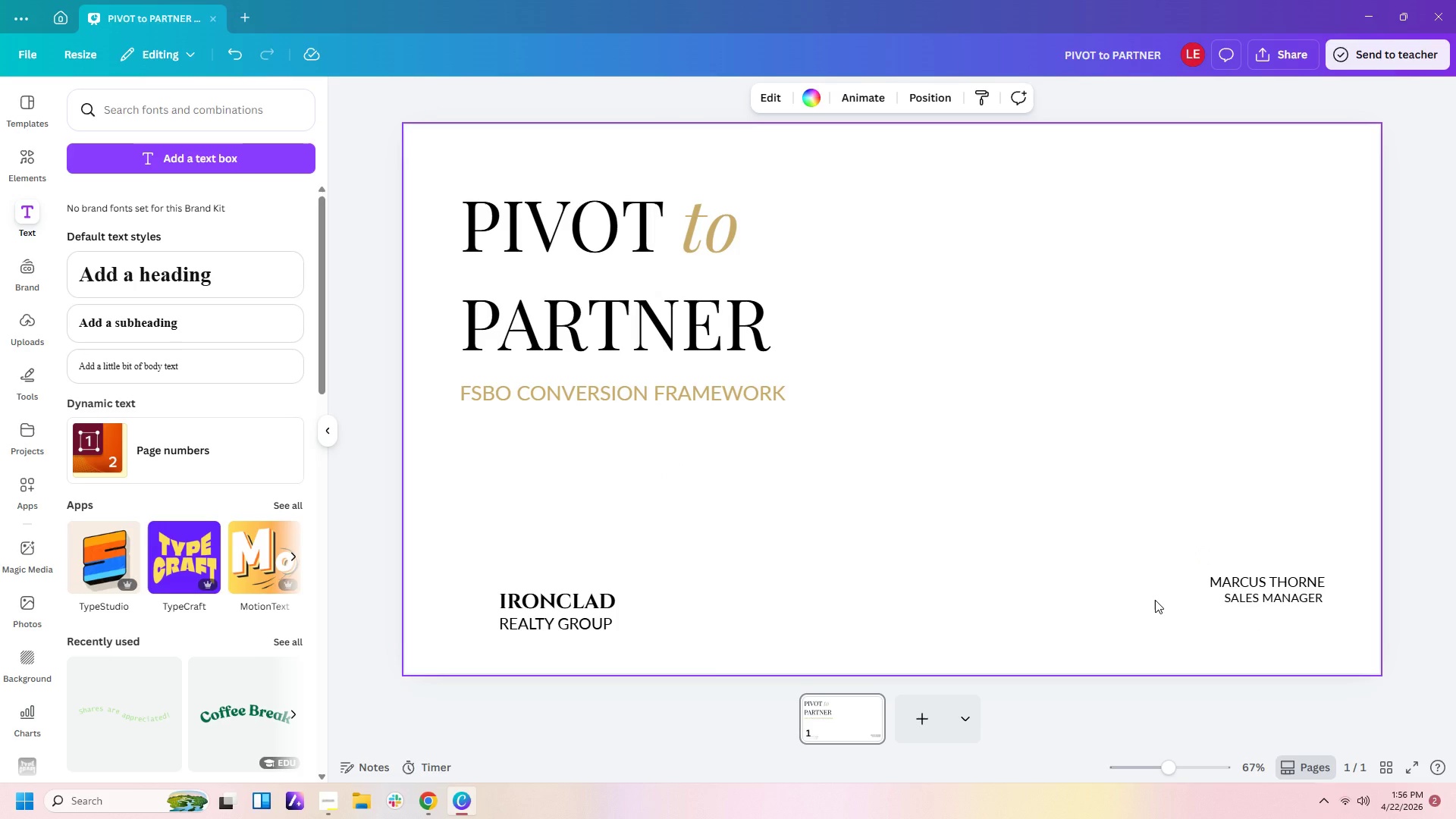 
left_click([1155, 600])
 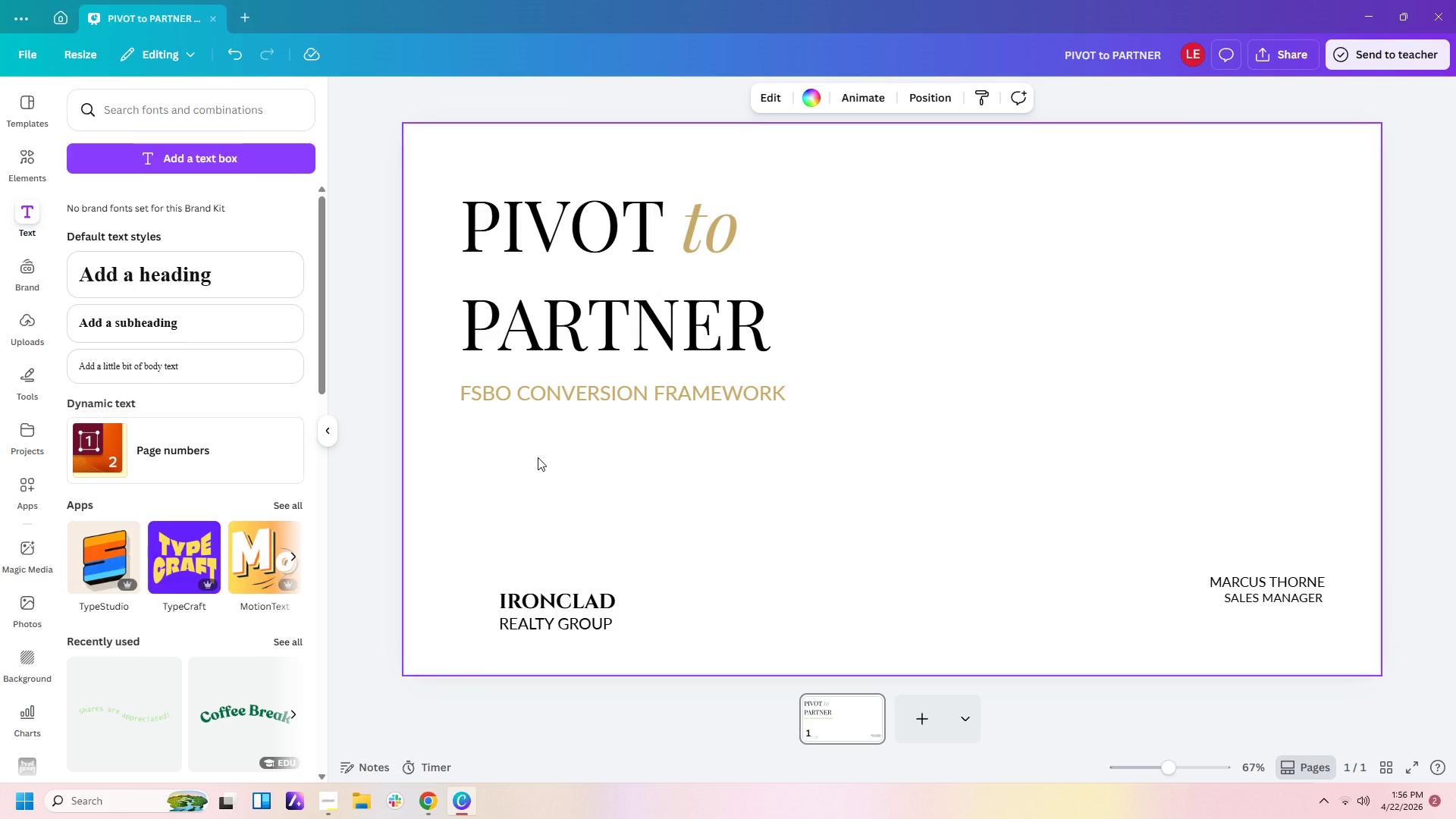 
wait(8.44)
 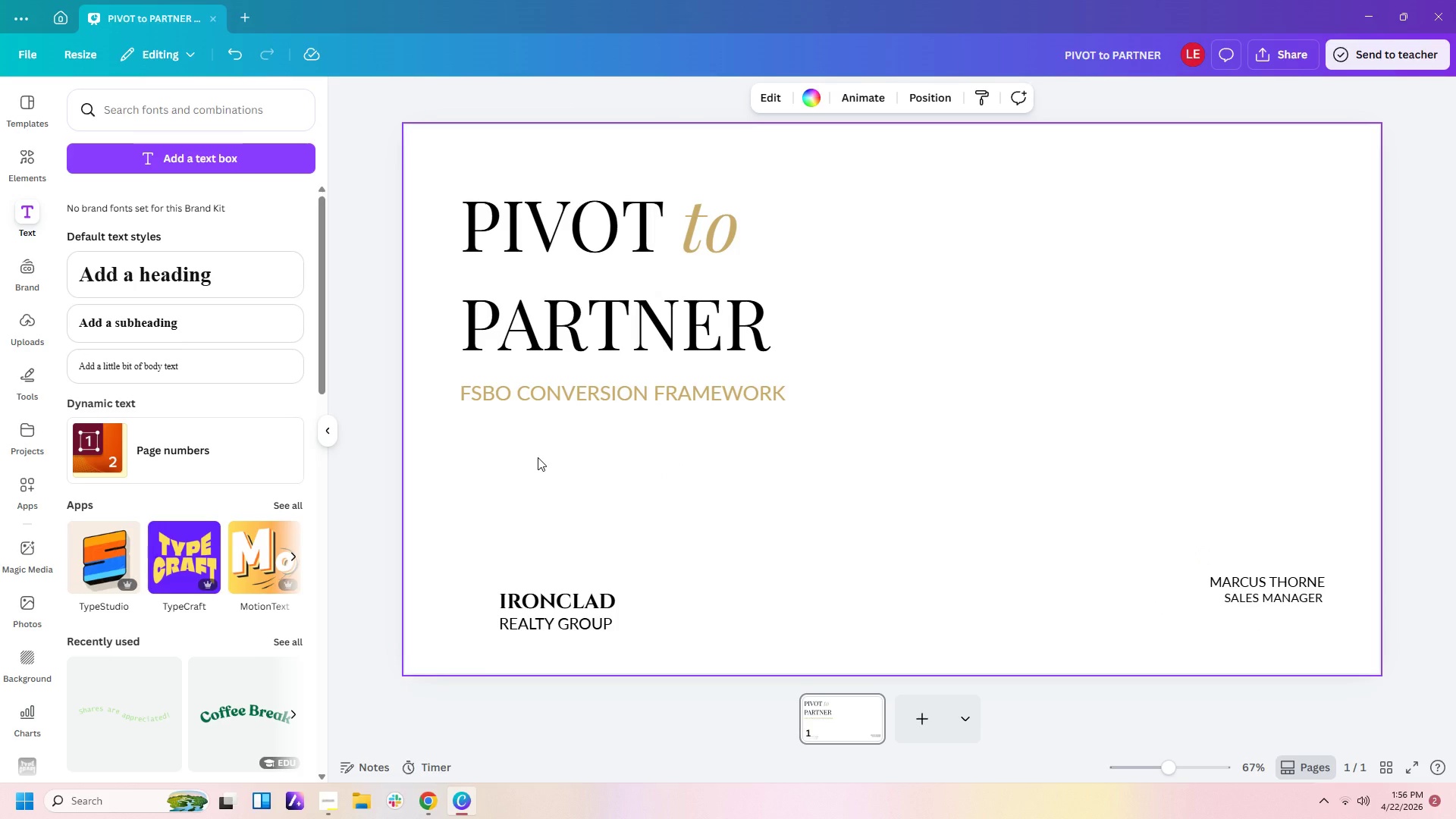 
left_click([33, 215])
 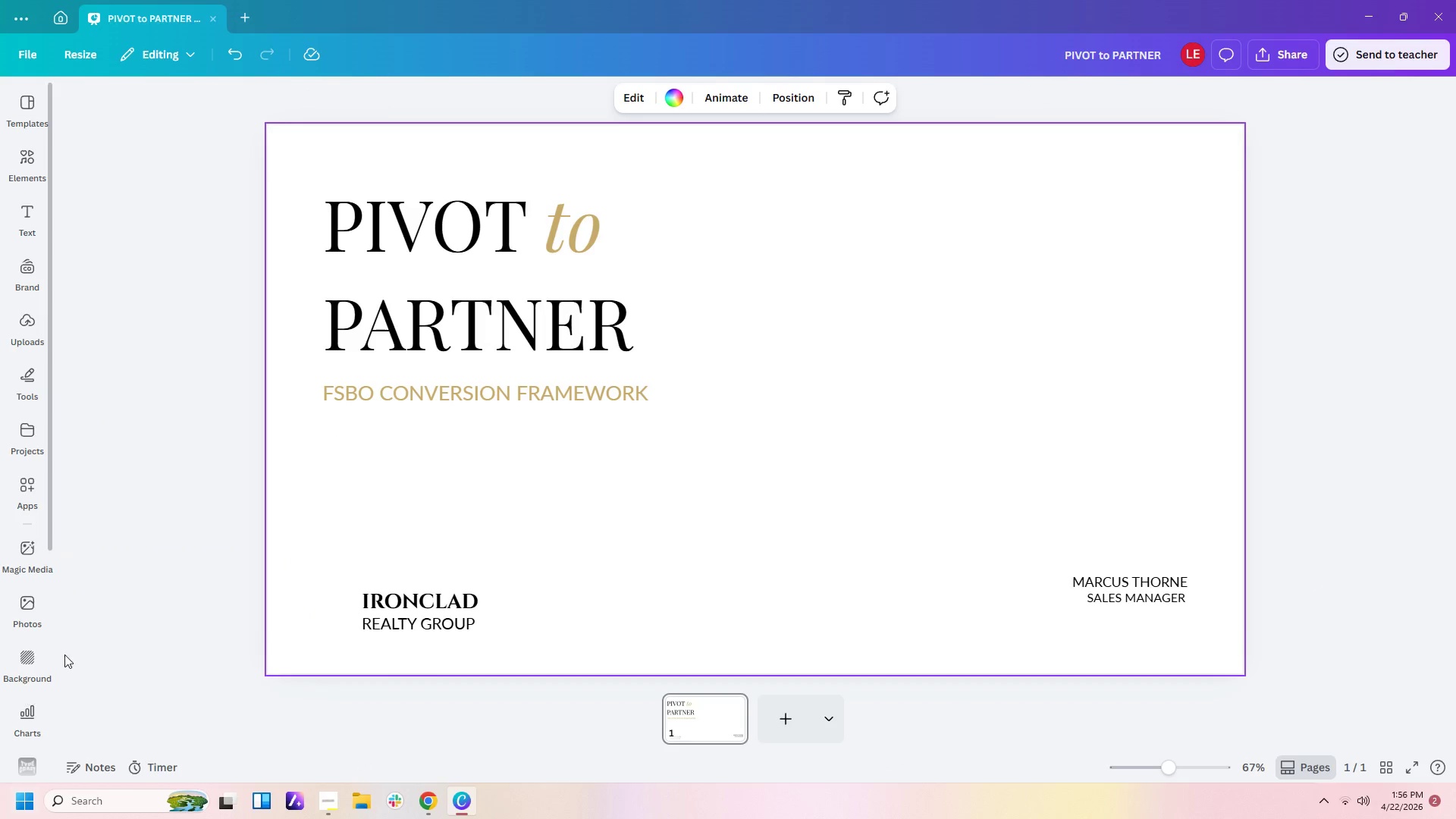 
left_click([20, 543])
 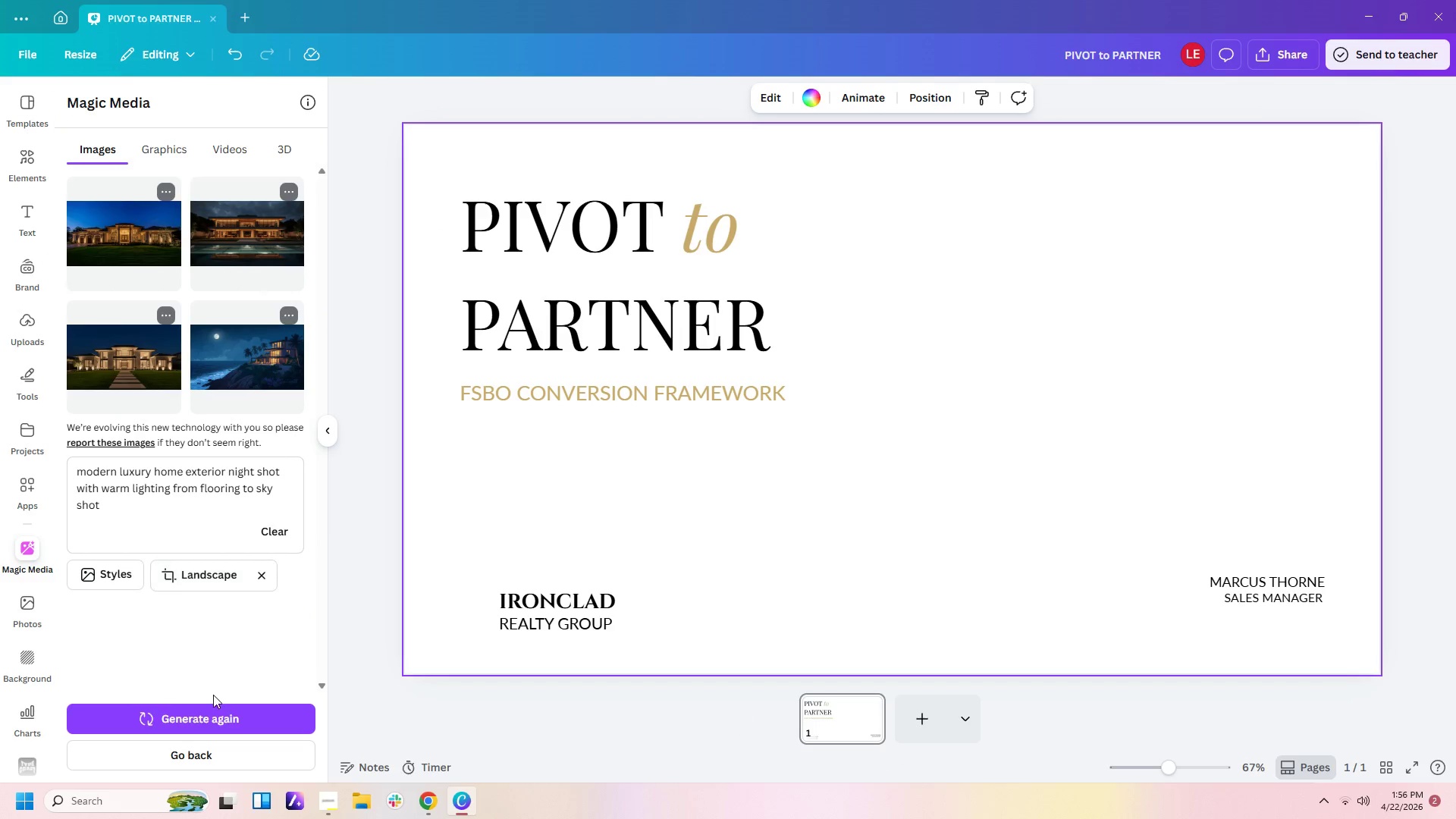 
left_click([213, 716])
 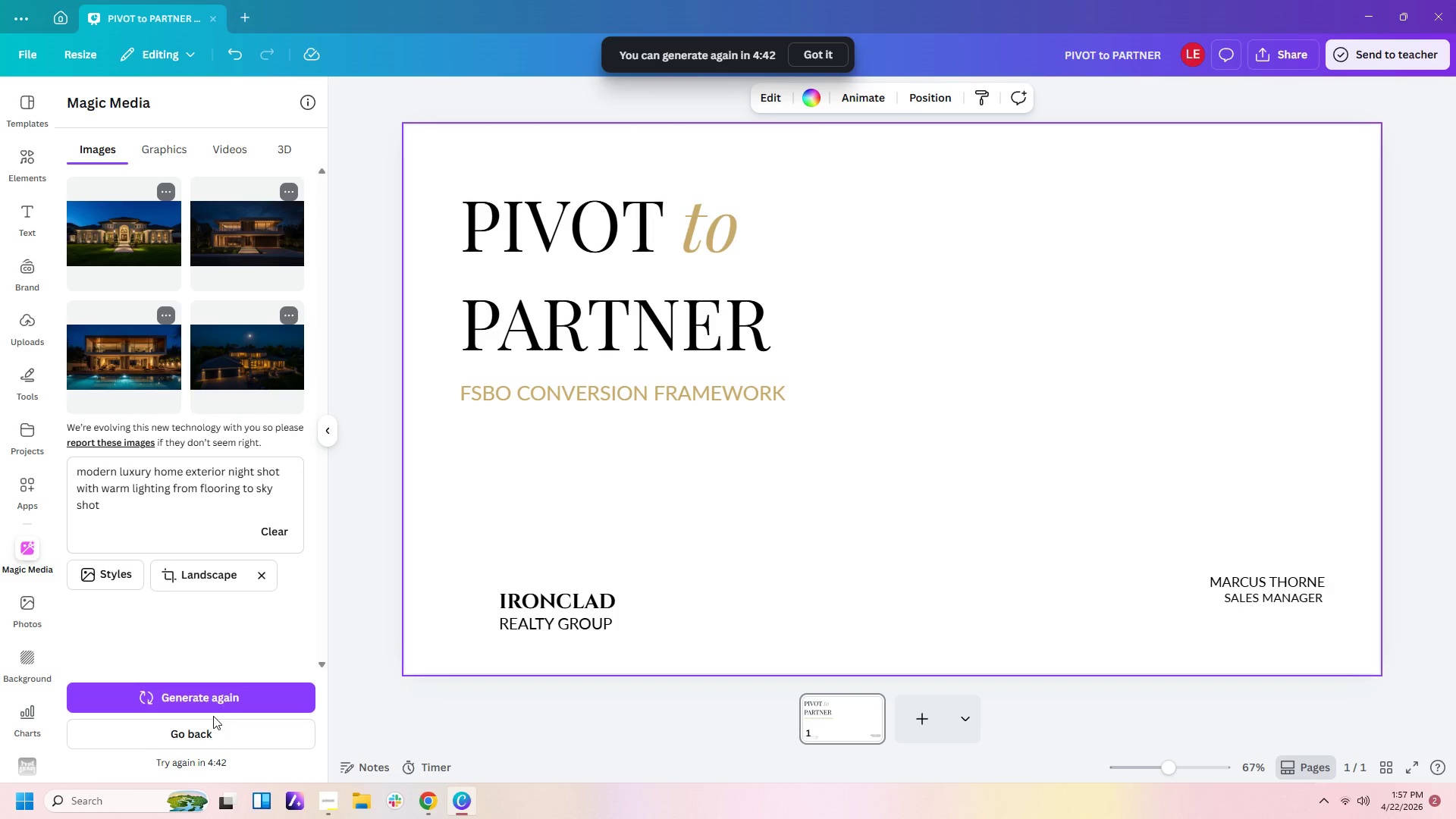 
wait(18.69)
 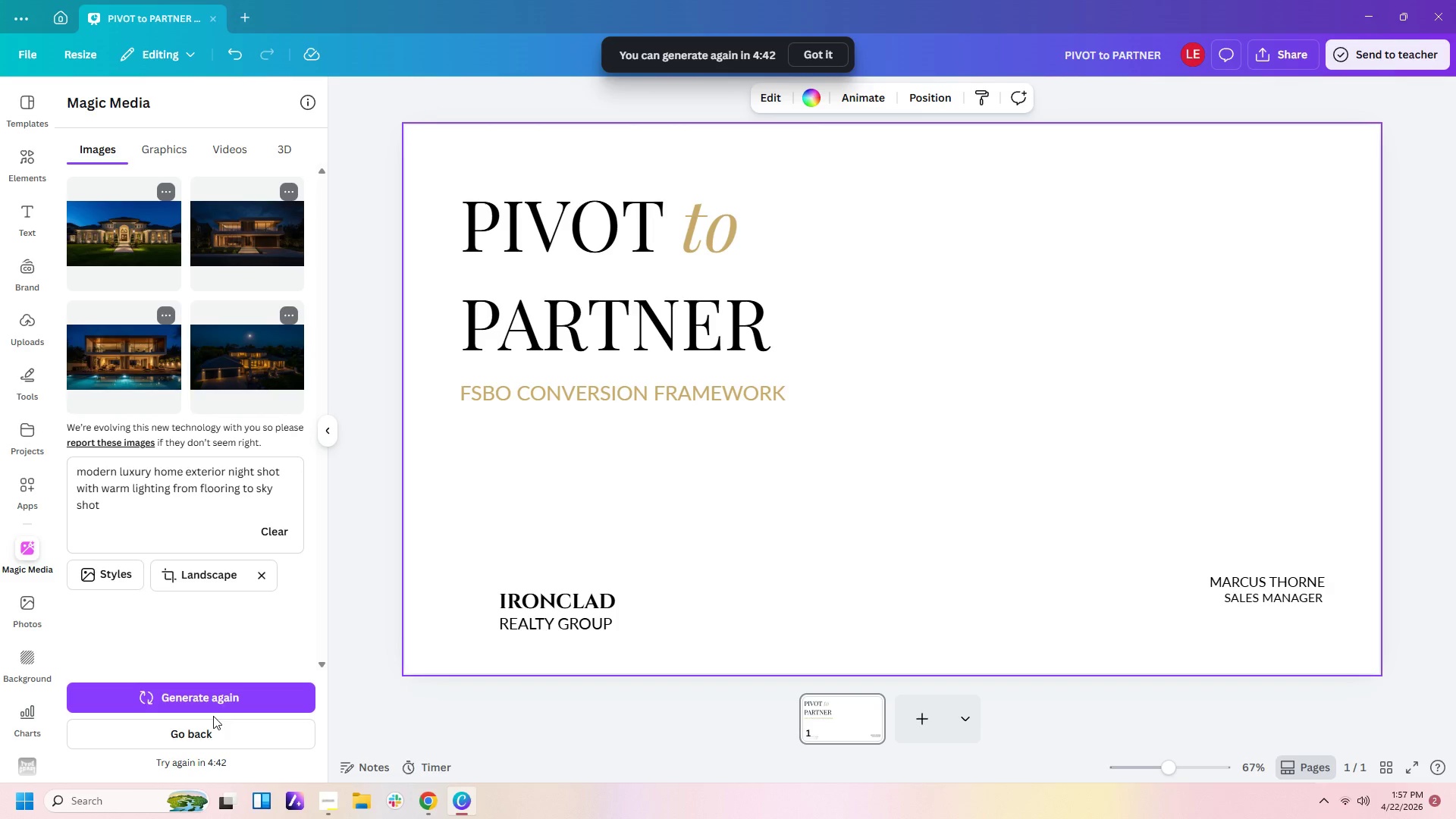 
left_click_drag(start_coordinate=[914, 453], to_coordinate=[672, 318])
 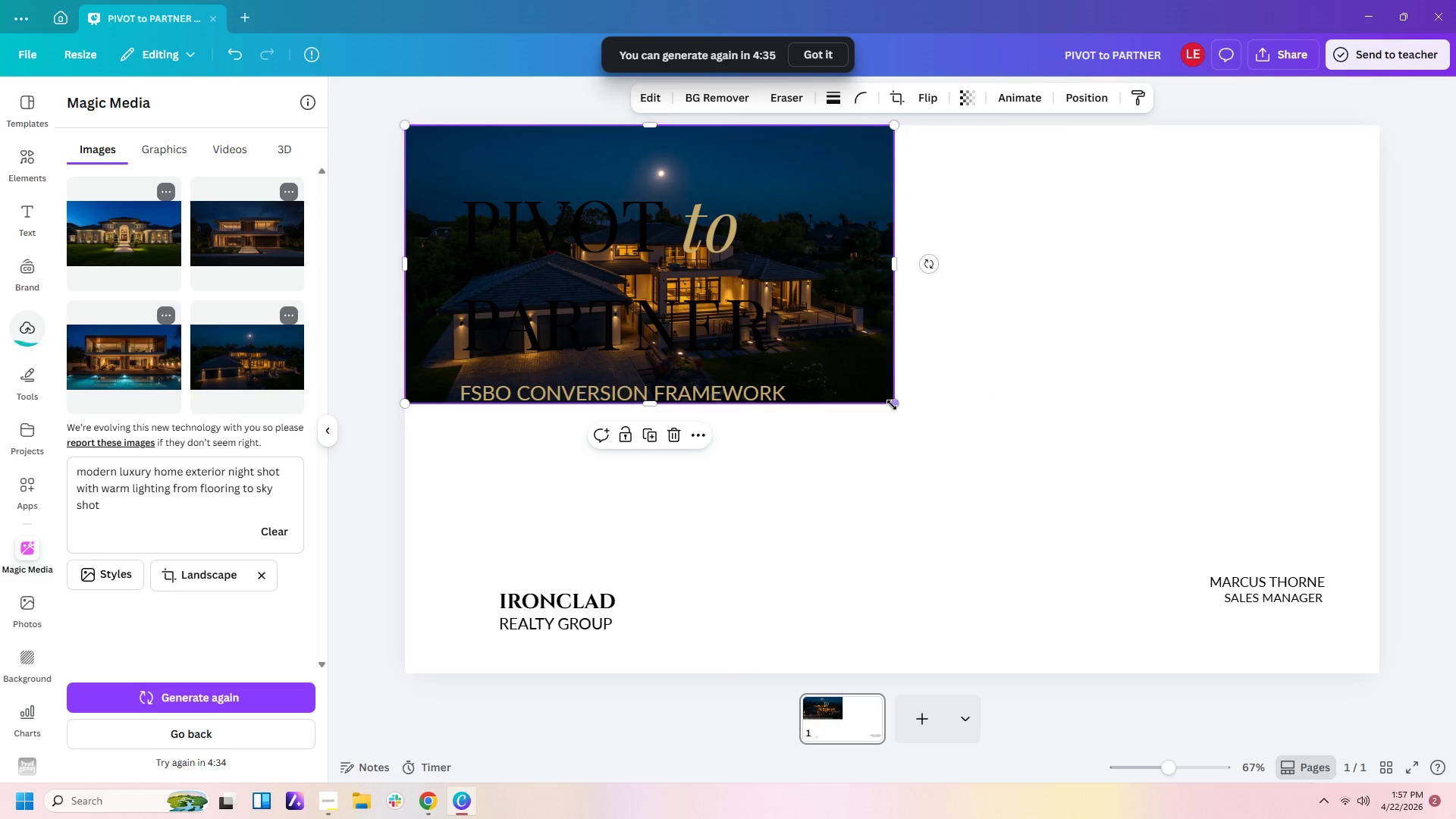 
left_click_drag(start_coordinate=[892, 402], to_coordinate=[1395, 642])
 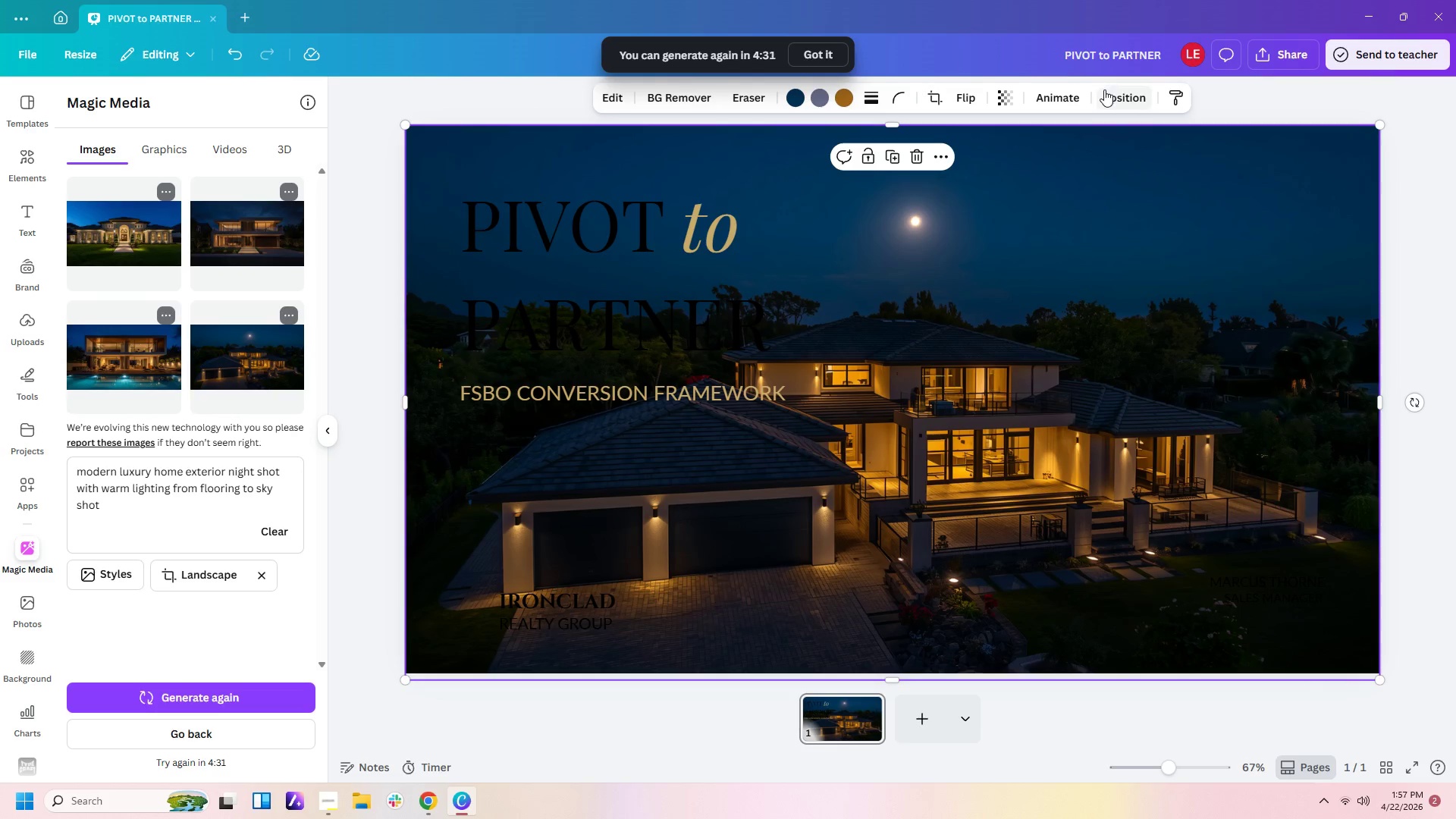 
left_click([1106, 95])
 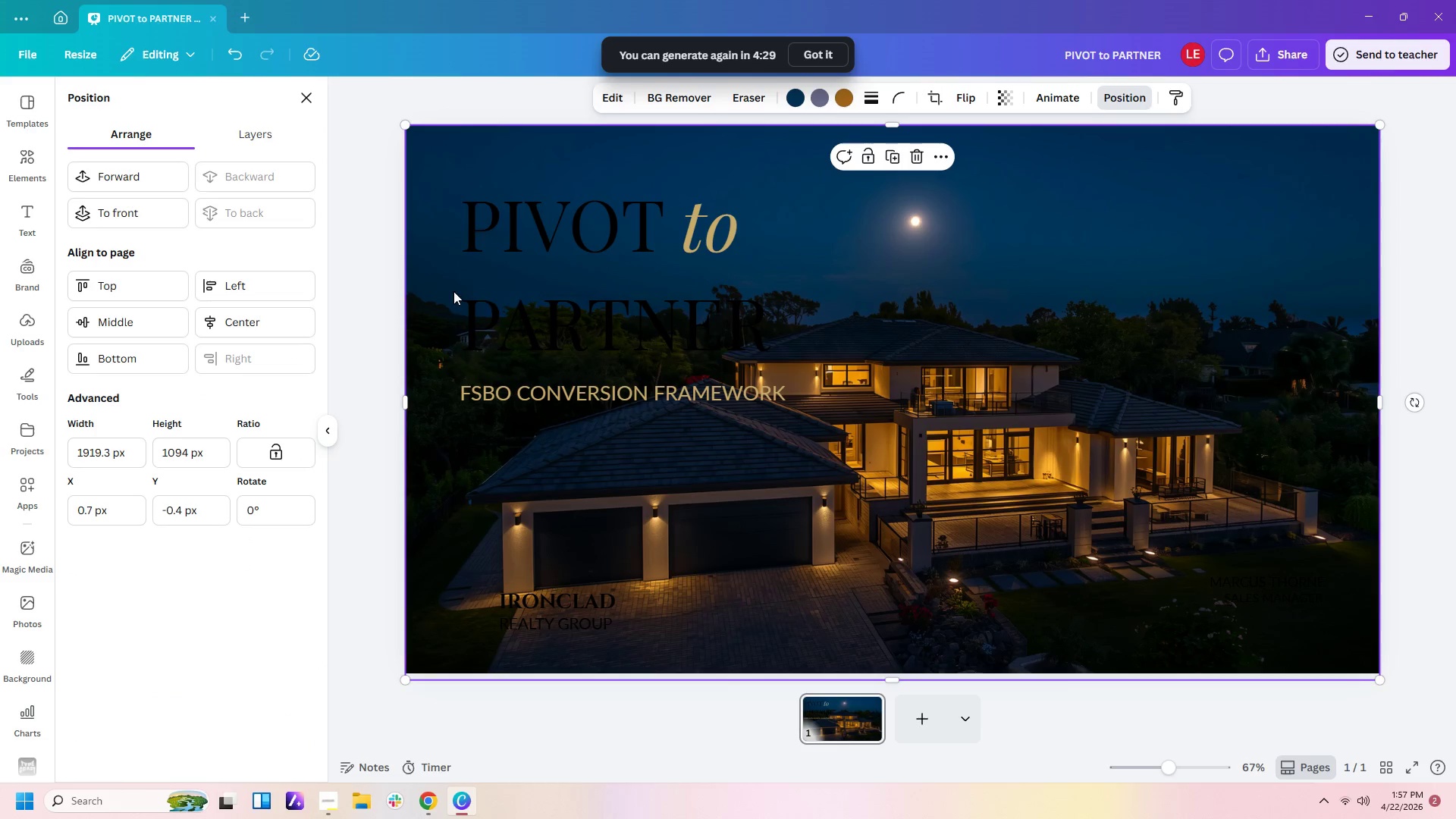 
left_click([964, 281])
 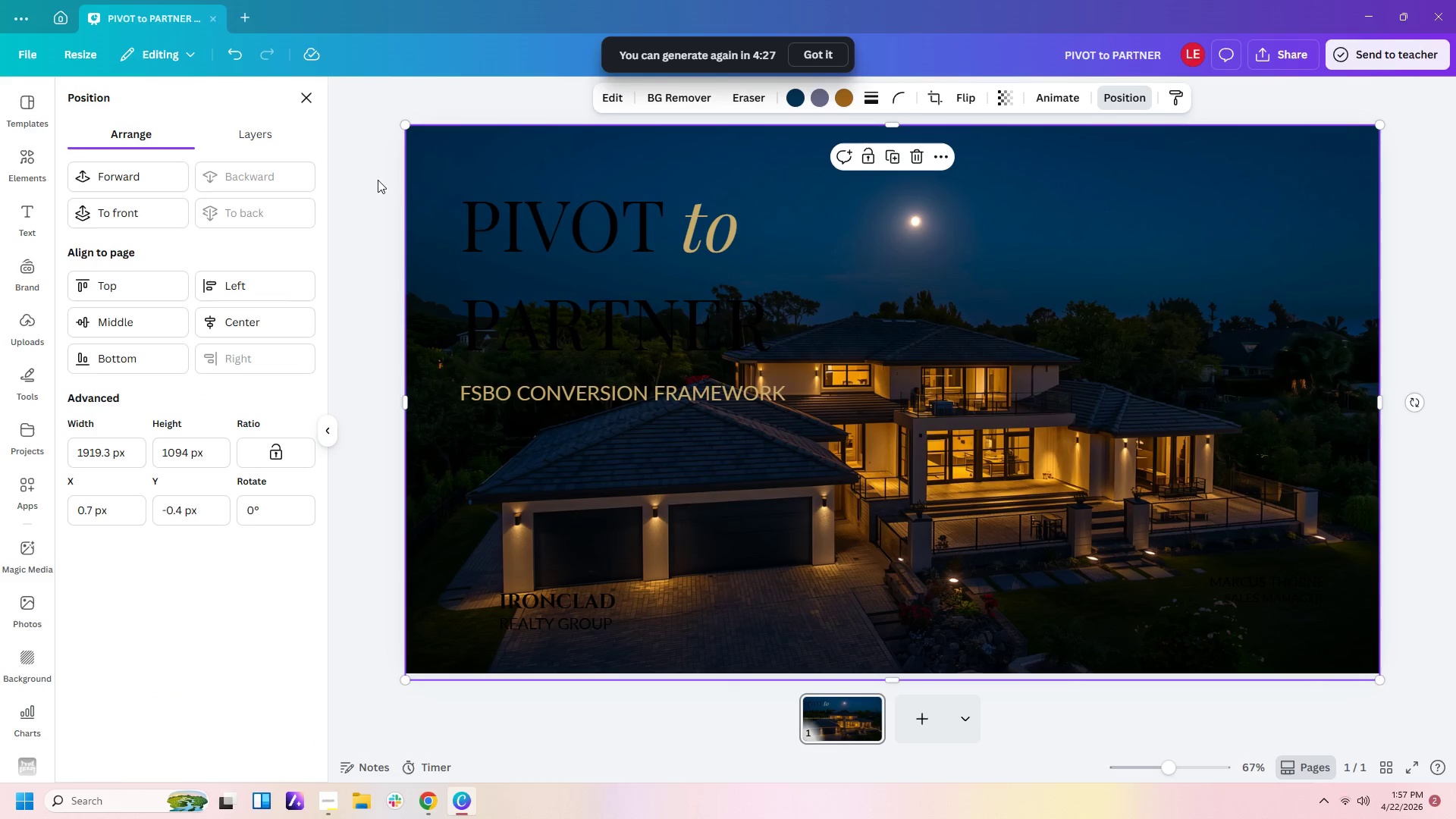 
left_click([450, 164])
 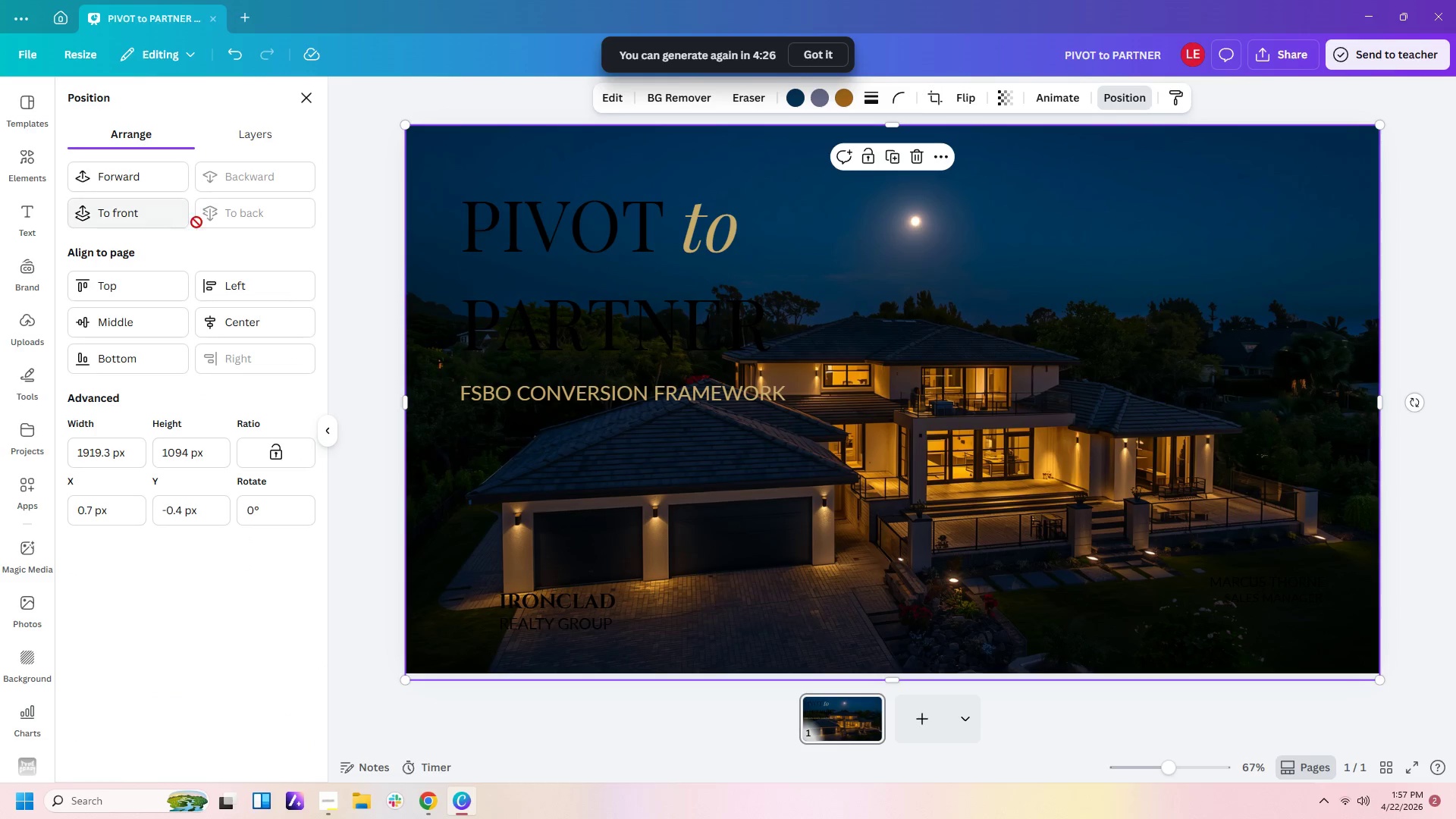 
left_click([205, 219])
 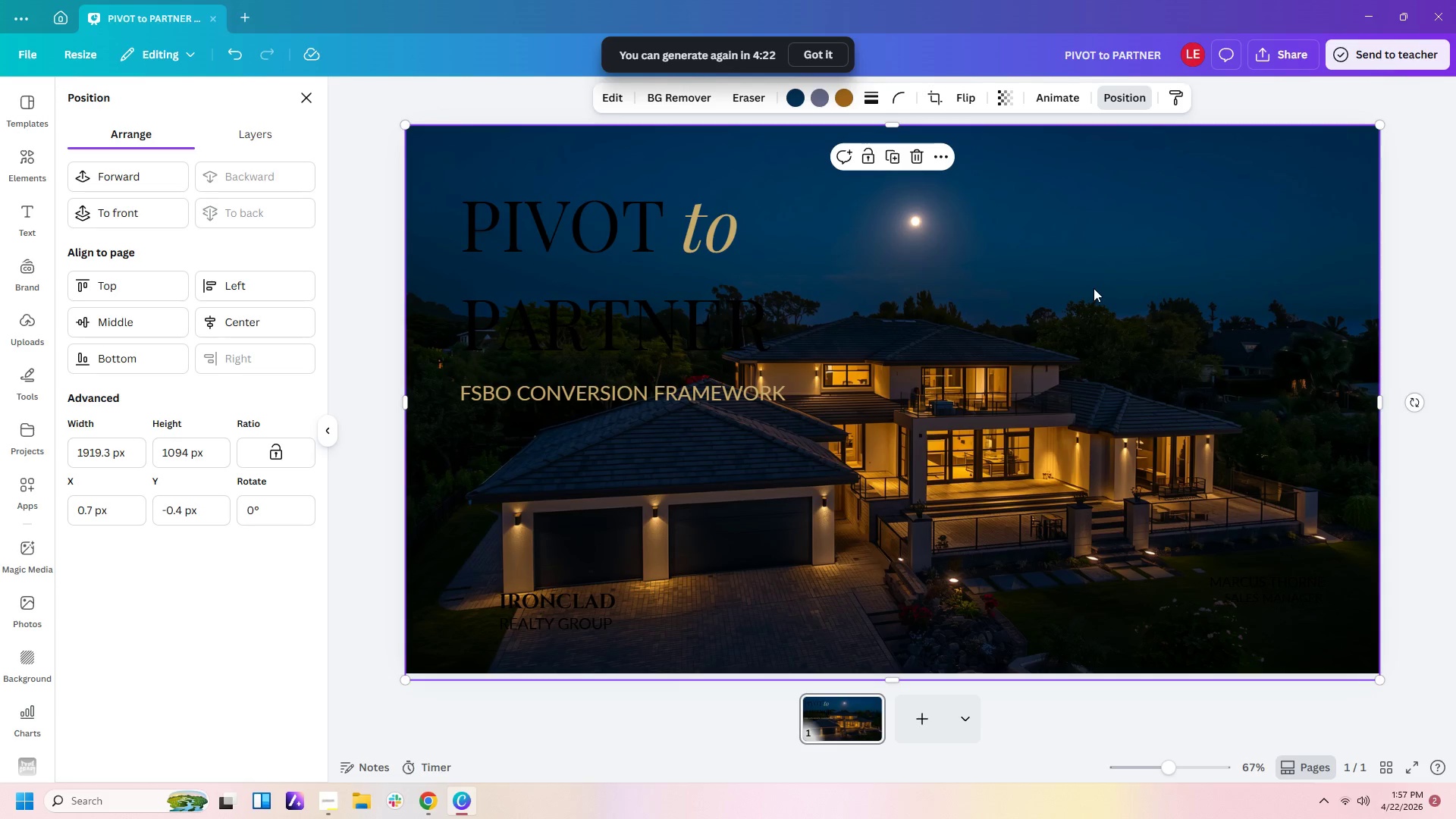 
left_click_drag(start_coordinate=[441, 108], to_coordinate=[1397, 689])
 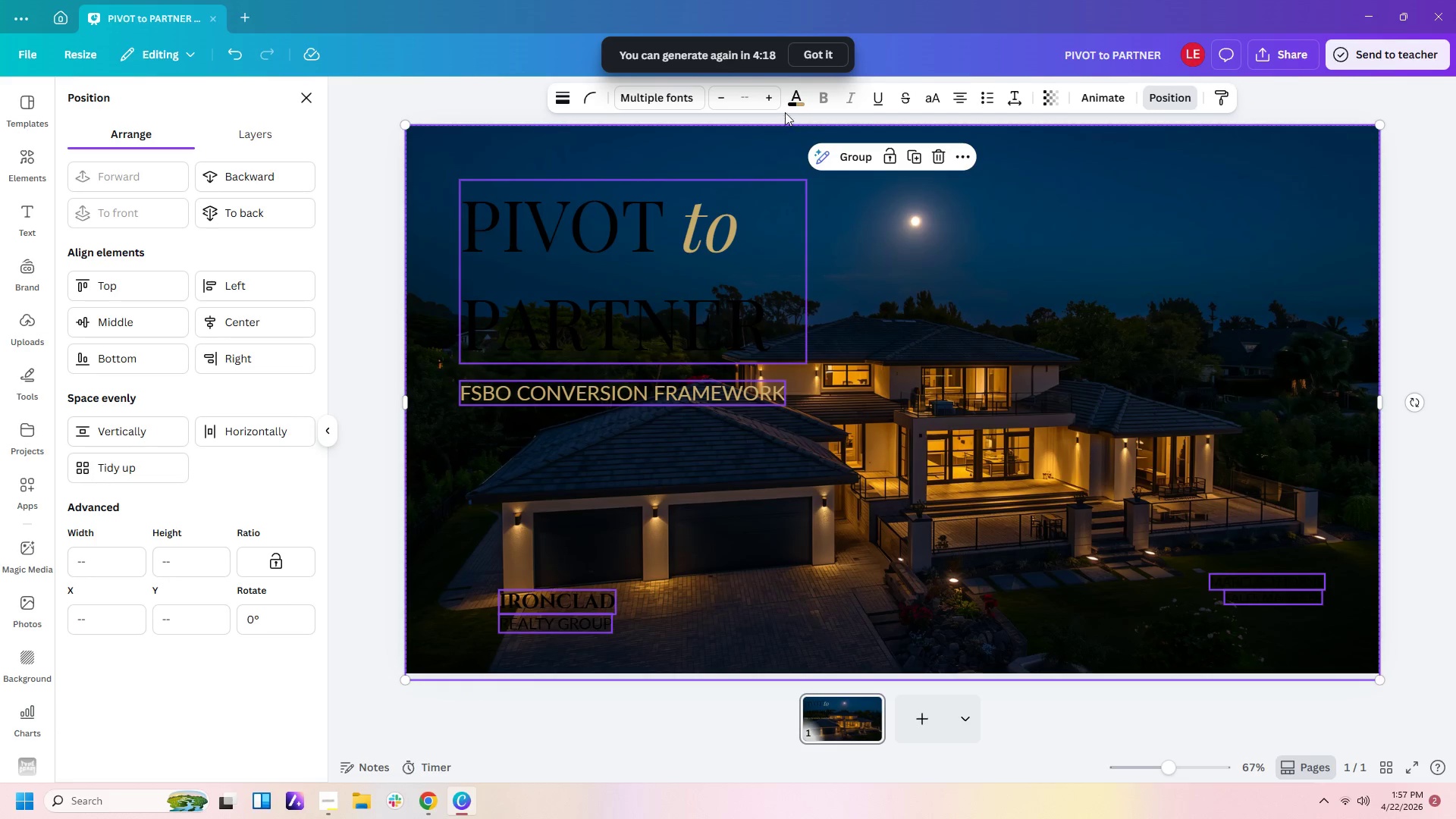 
left_click([791, 103])
 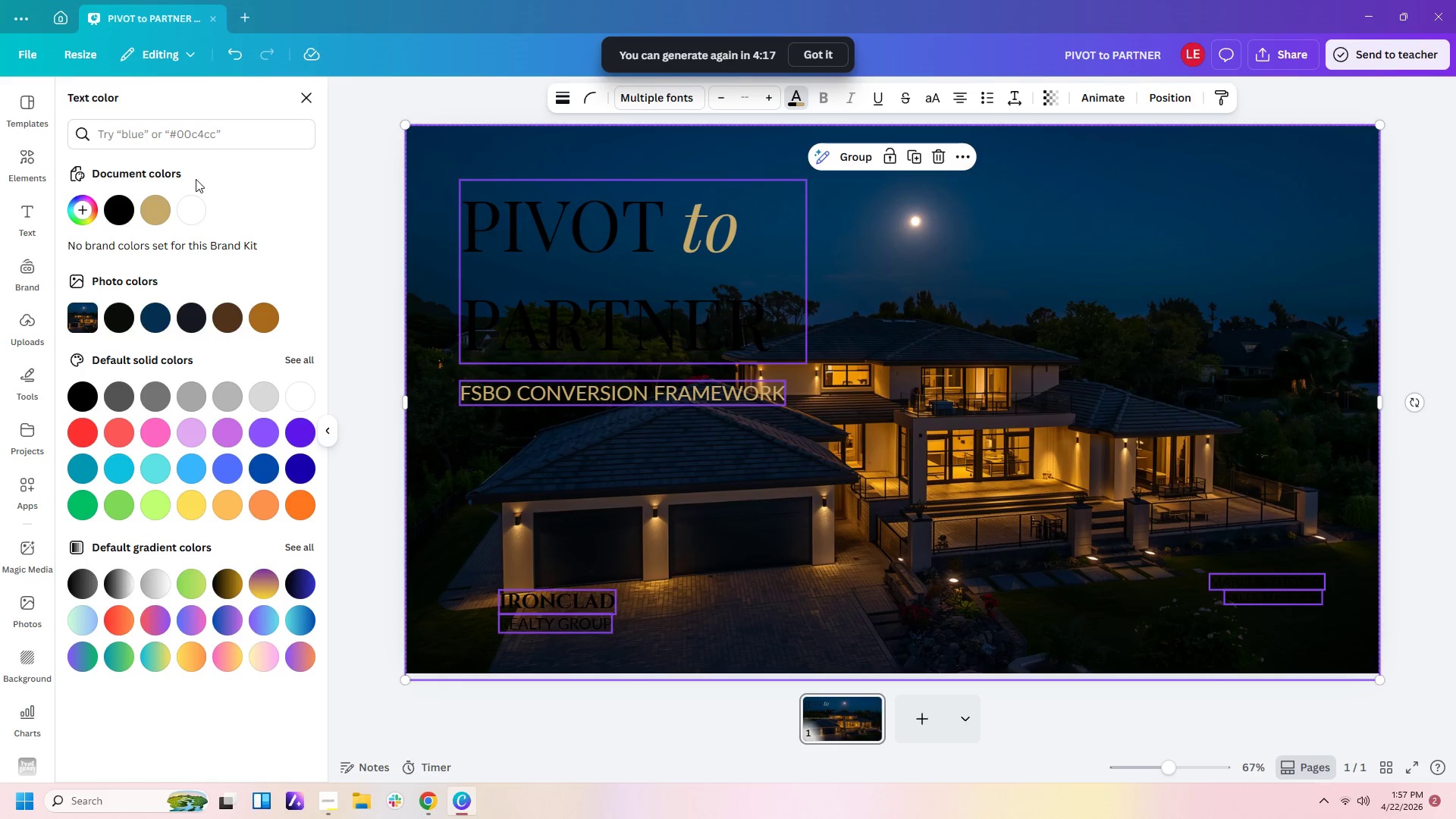 
left_click([190, 218])
 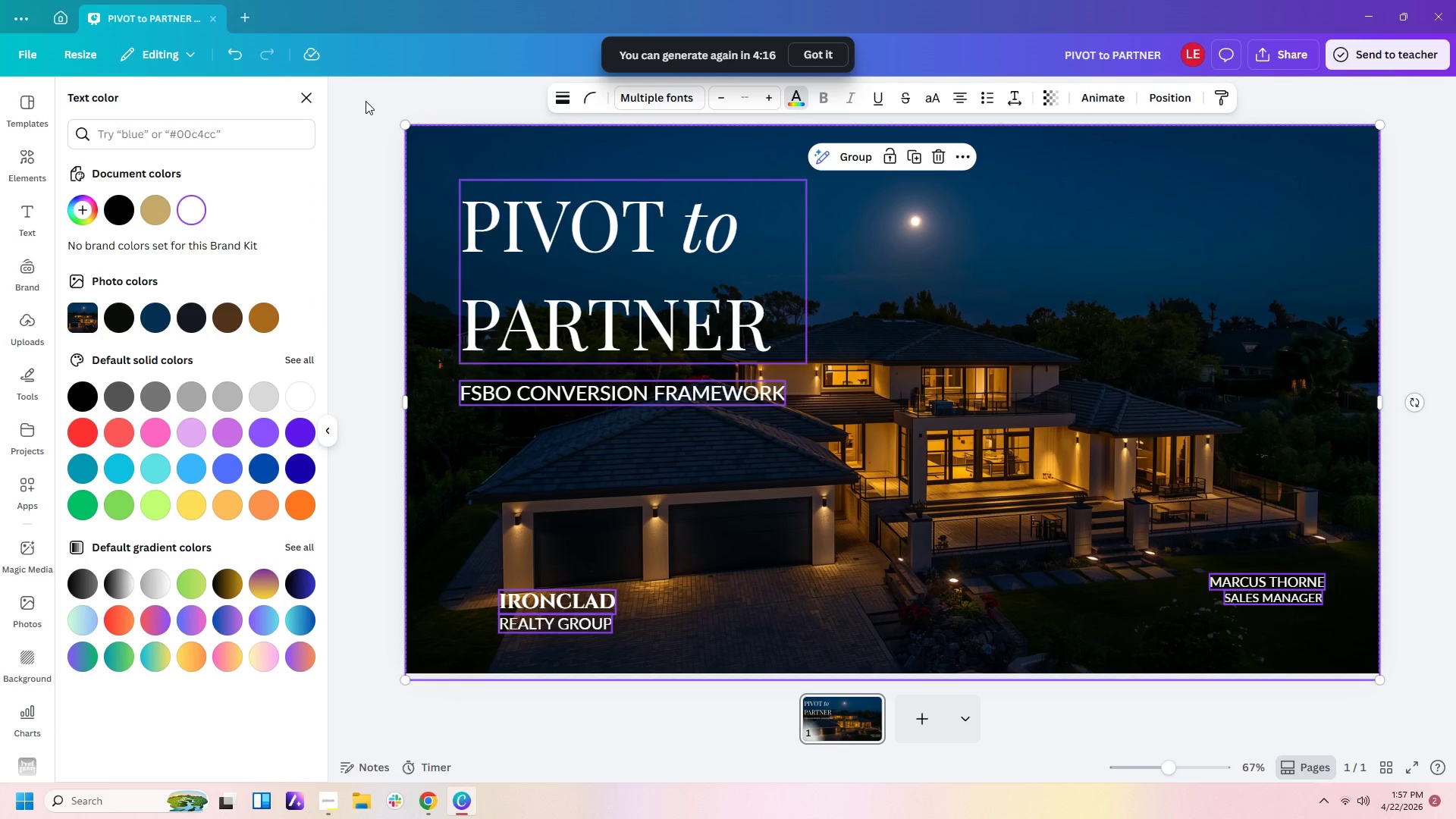 
left_click([366, 101])
 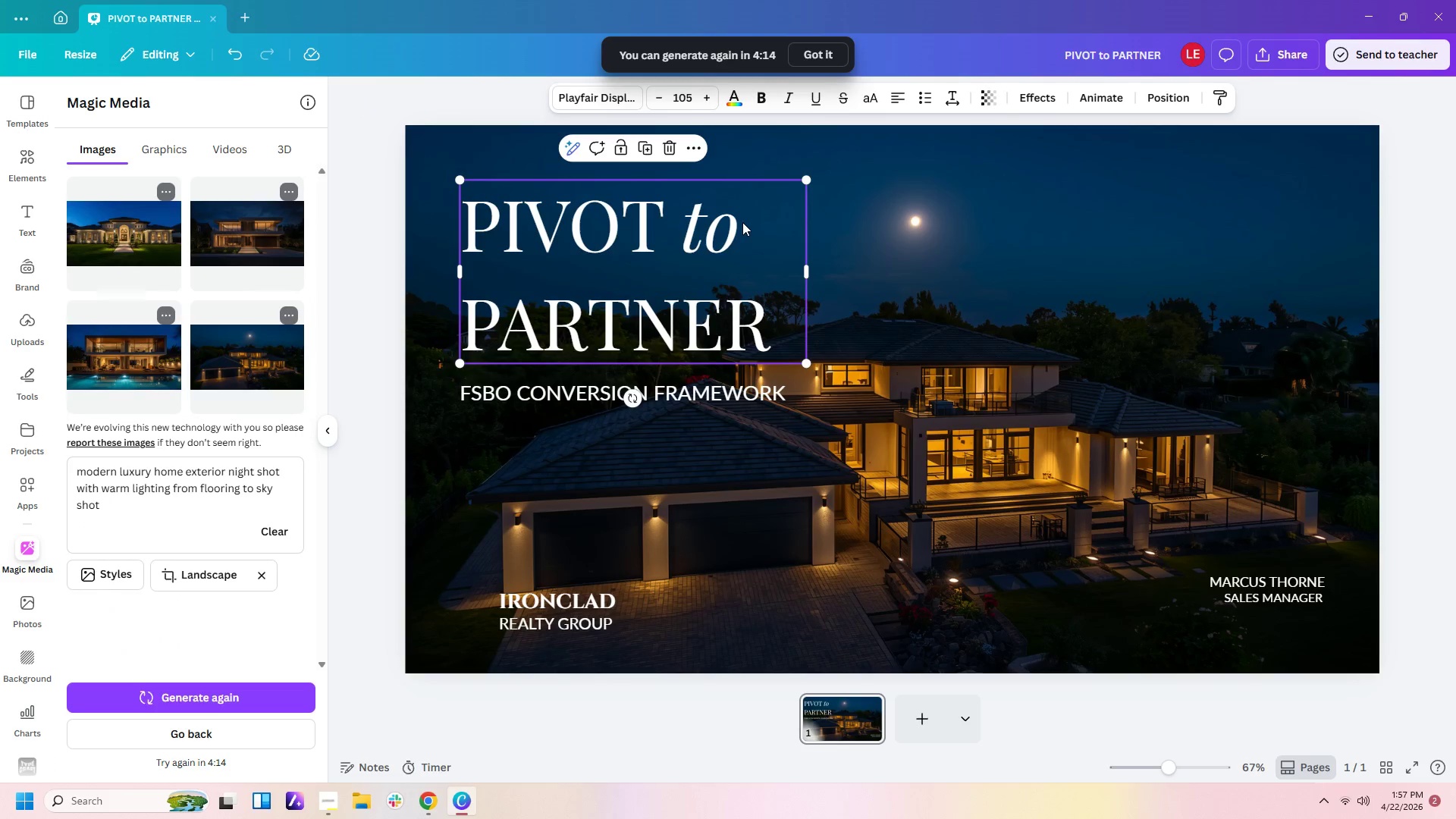 
double_click([735, 225])
 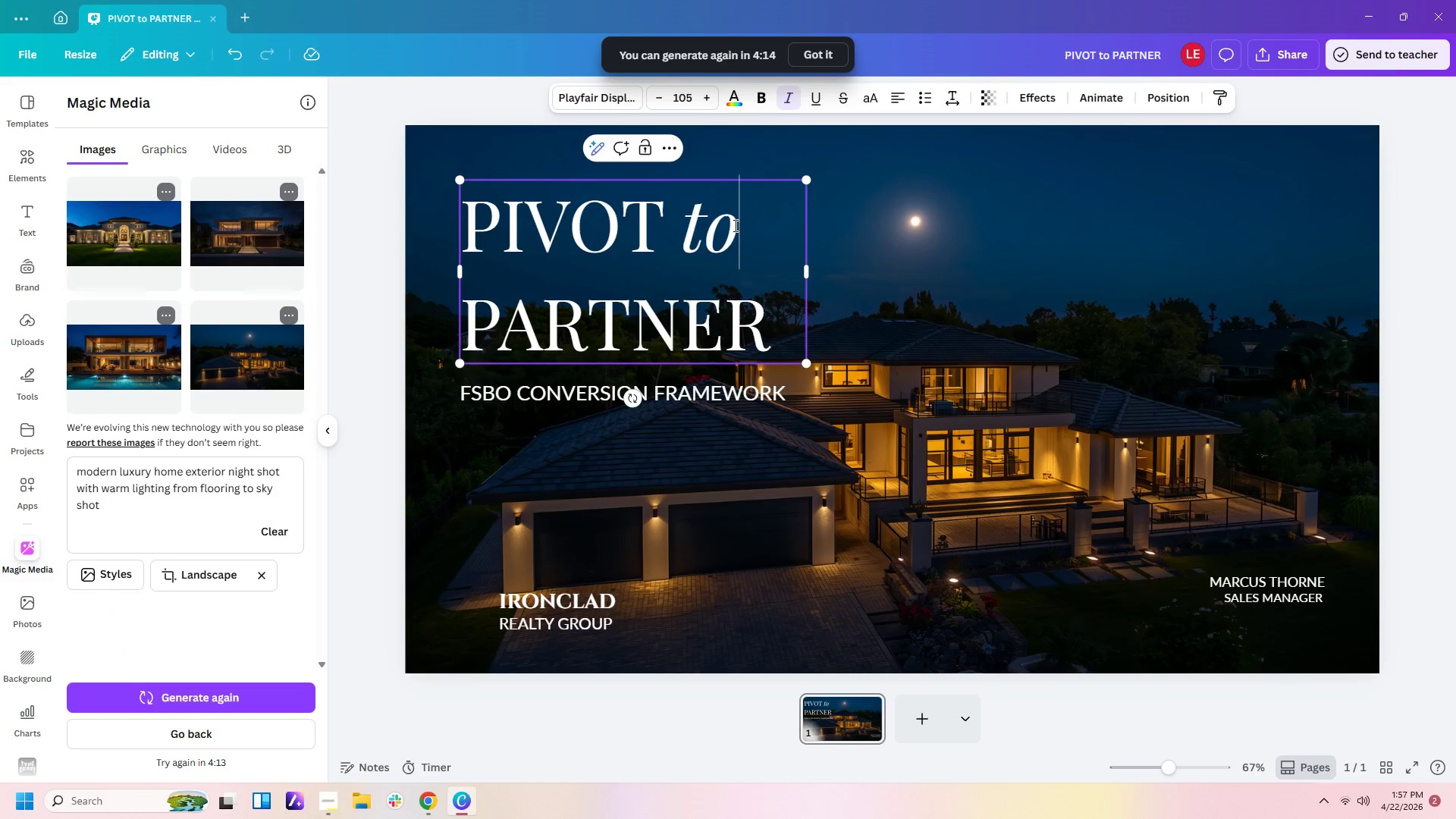 
left_click_drag(start_coordinate=[734, 225], to_coordinate=[682, 240])
 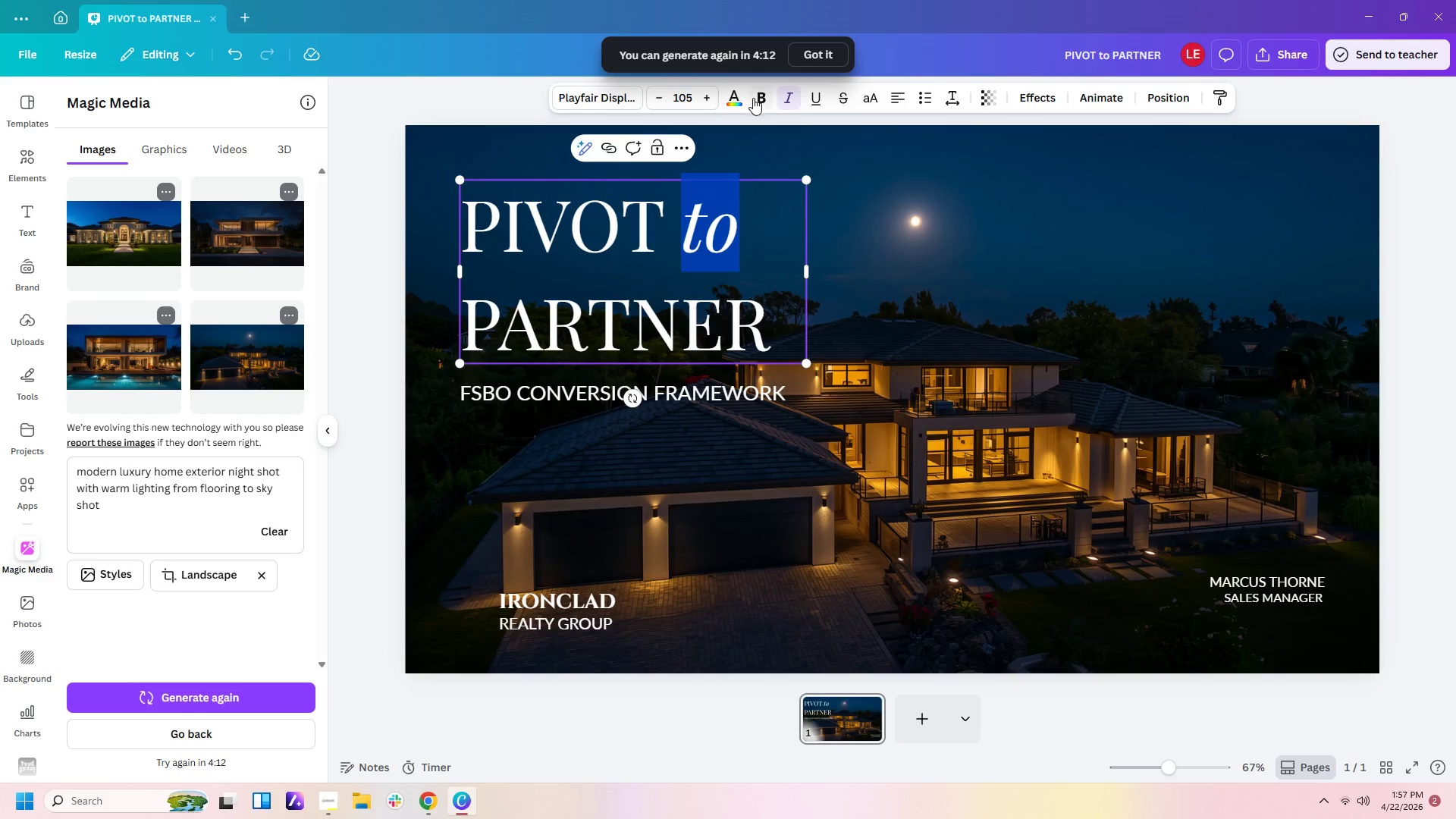 
left_click([736, 103])
 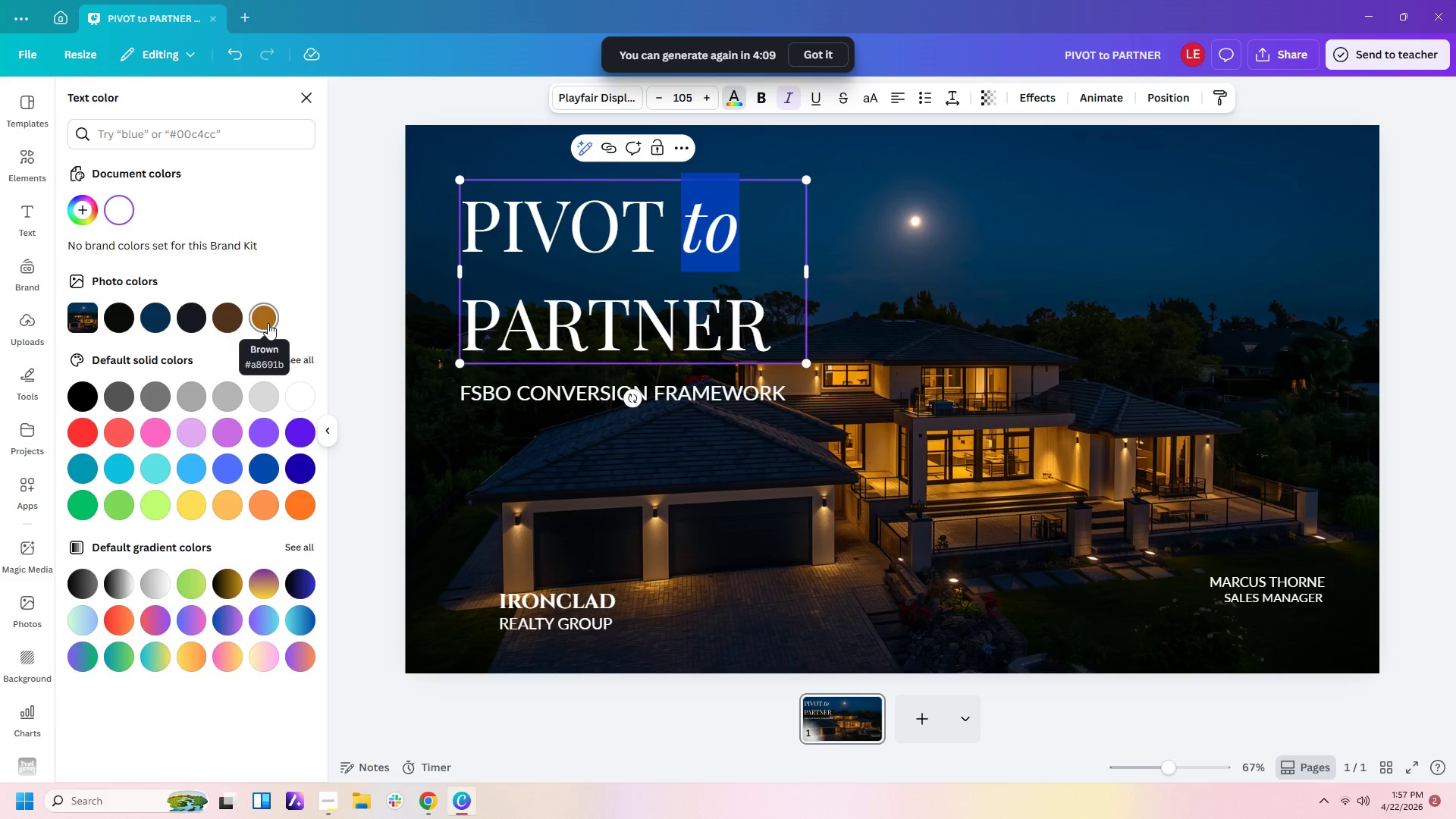 
left_click([268, 323])
 